 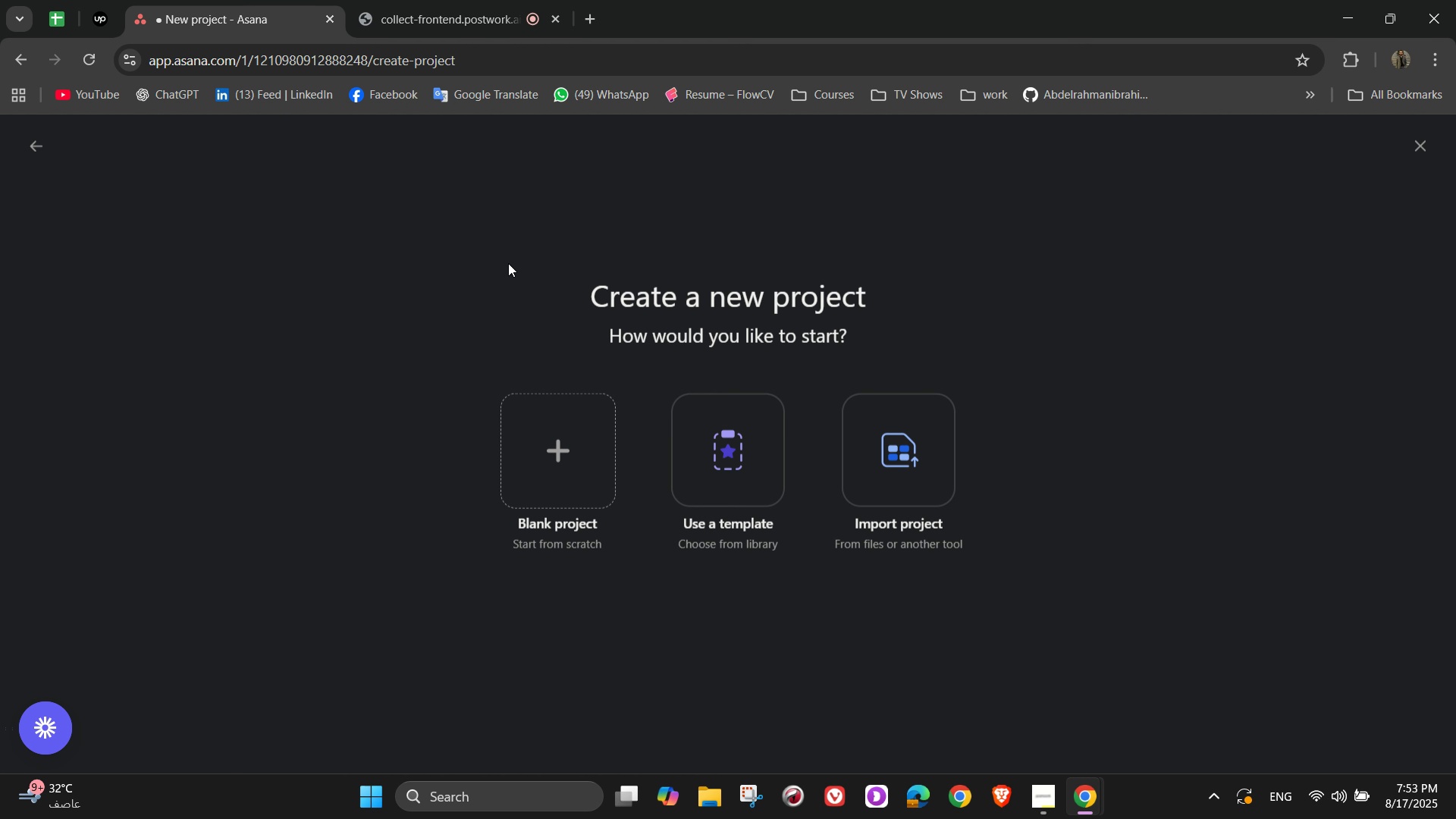 
left_click([1060, 803])
 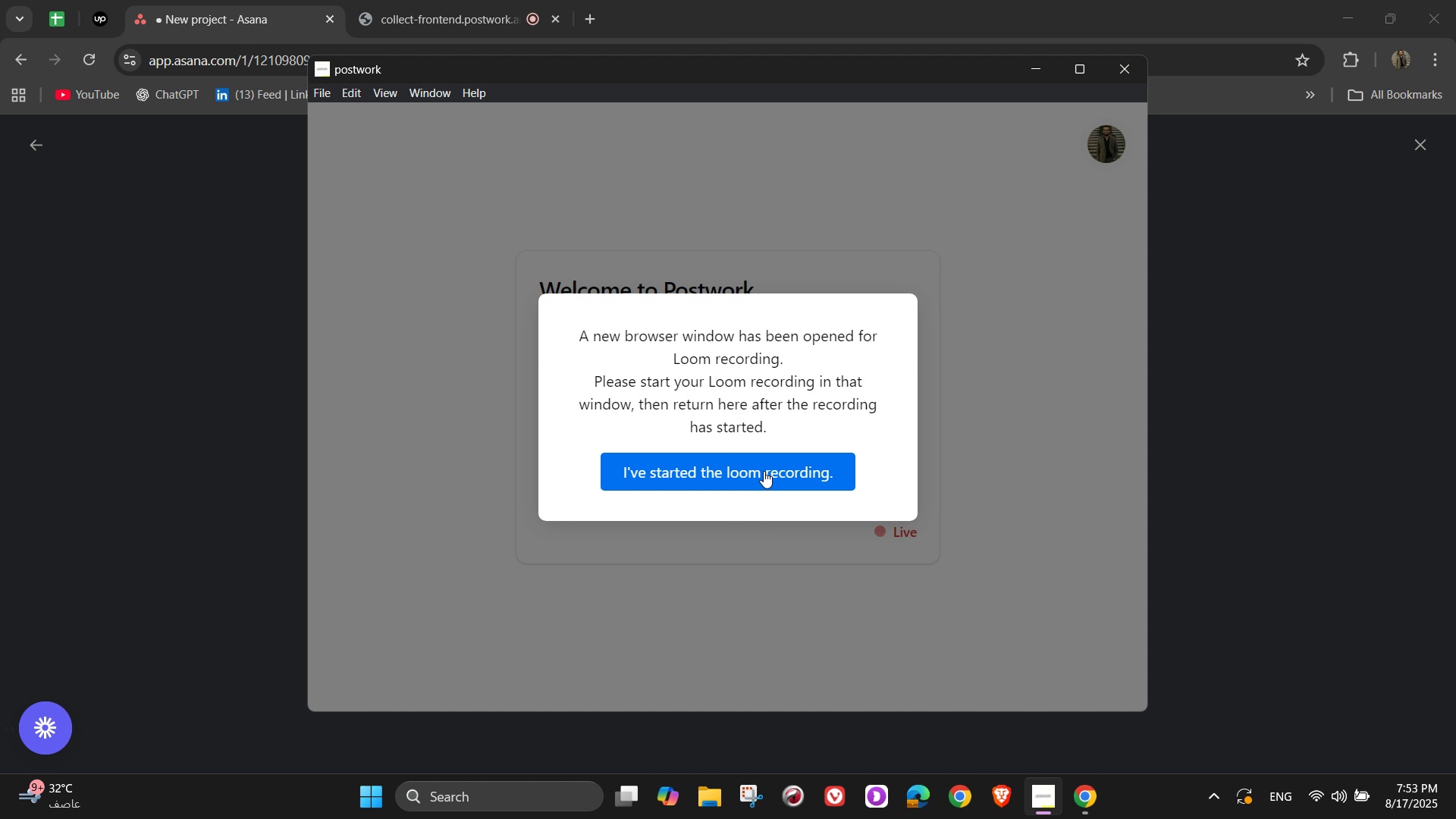 
left_click([760, 464])
 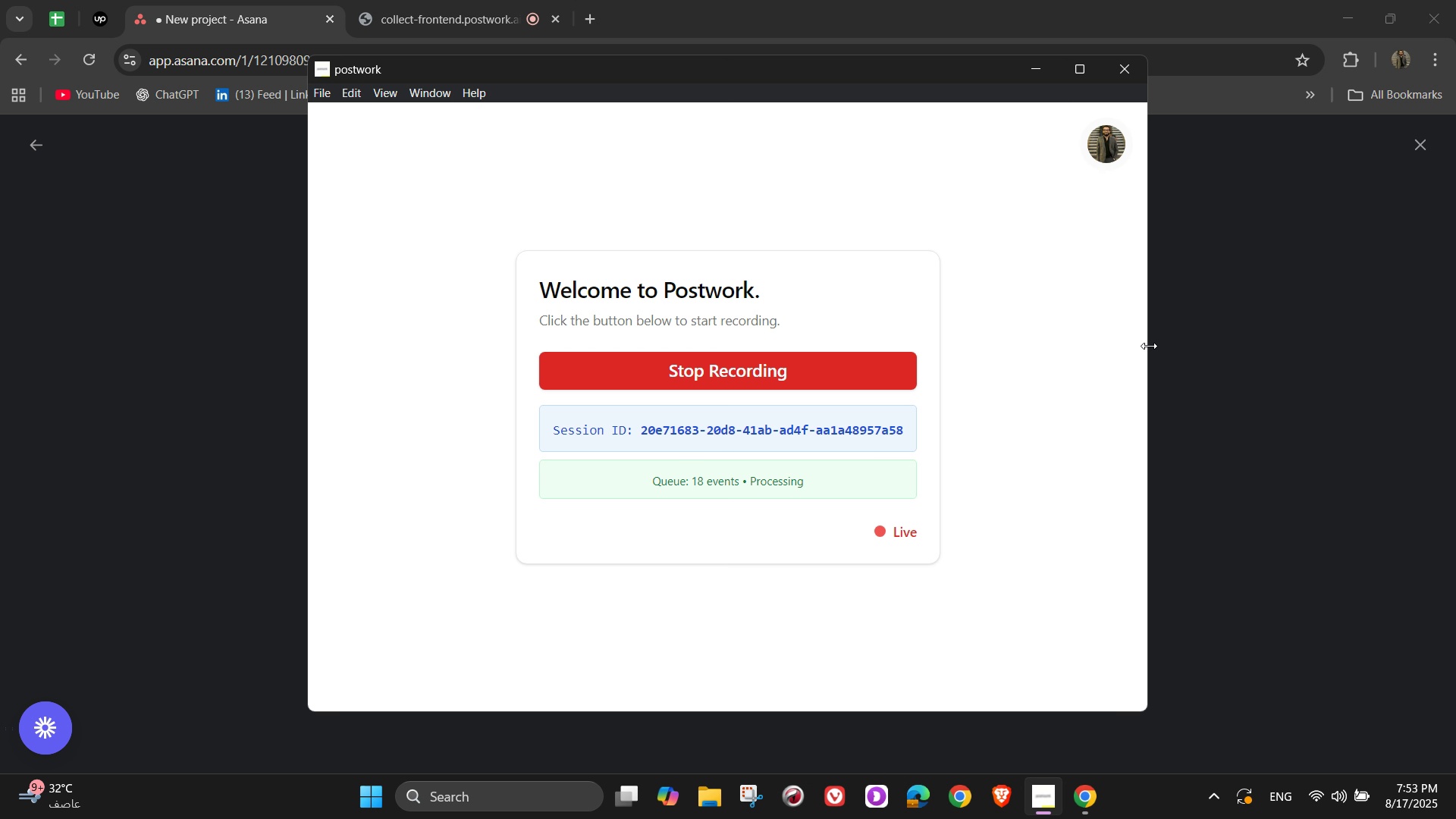 
double_click([1261, 333])
 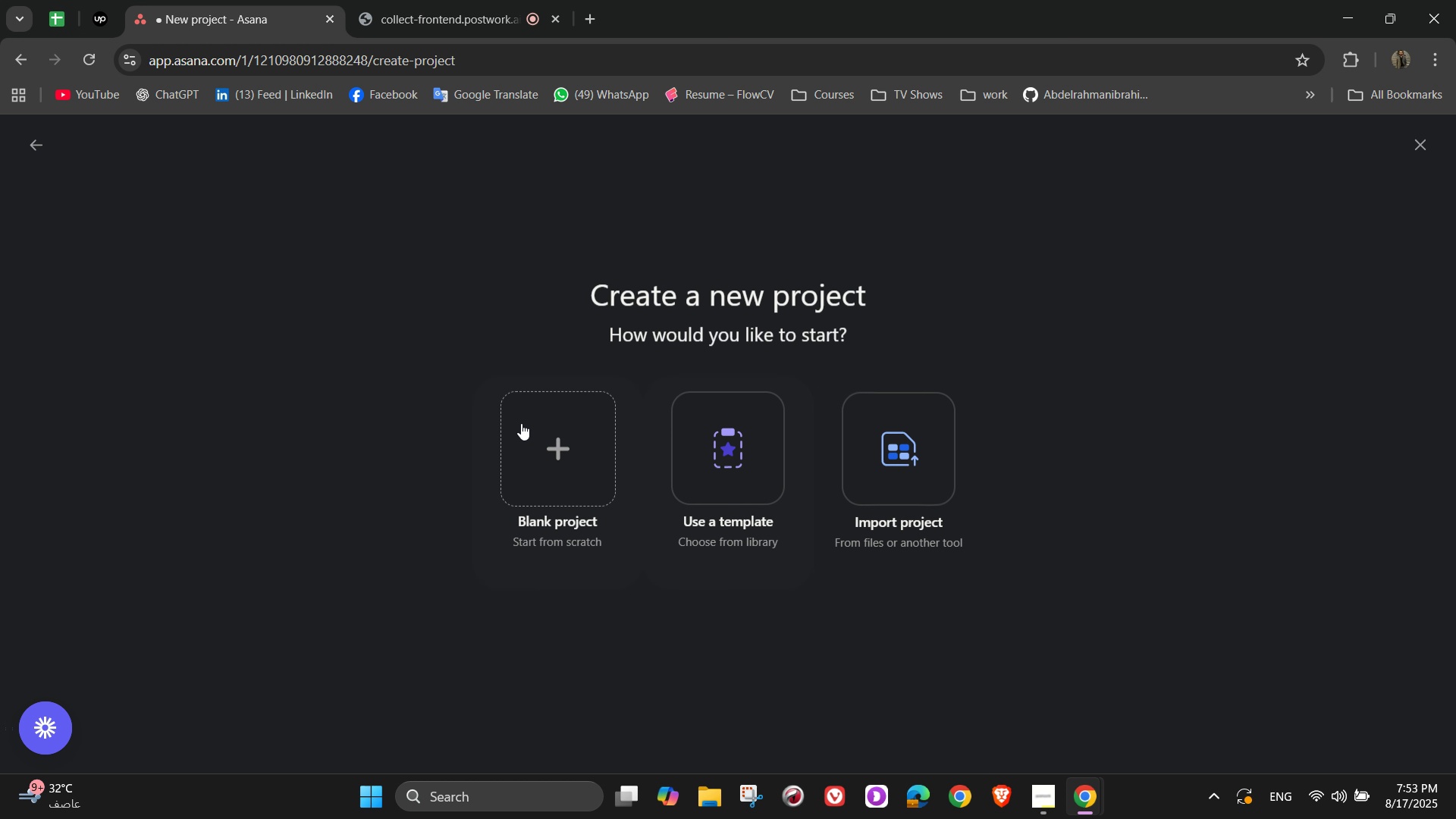 
left_click([514, 424])
 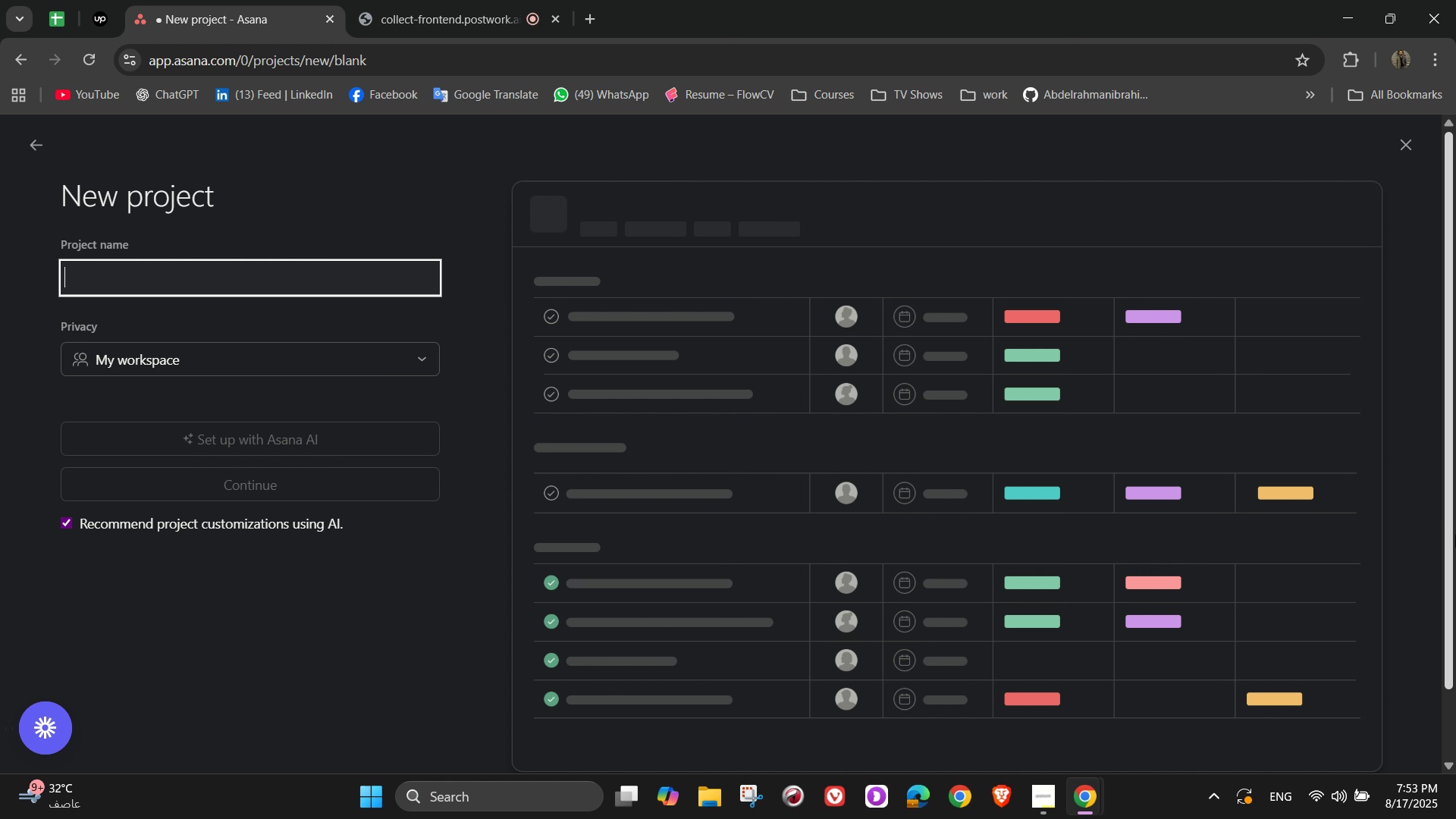 
hold_key(key=ControlLeft, duration=0.51)
 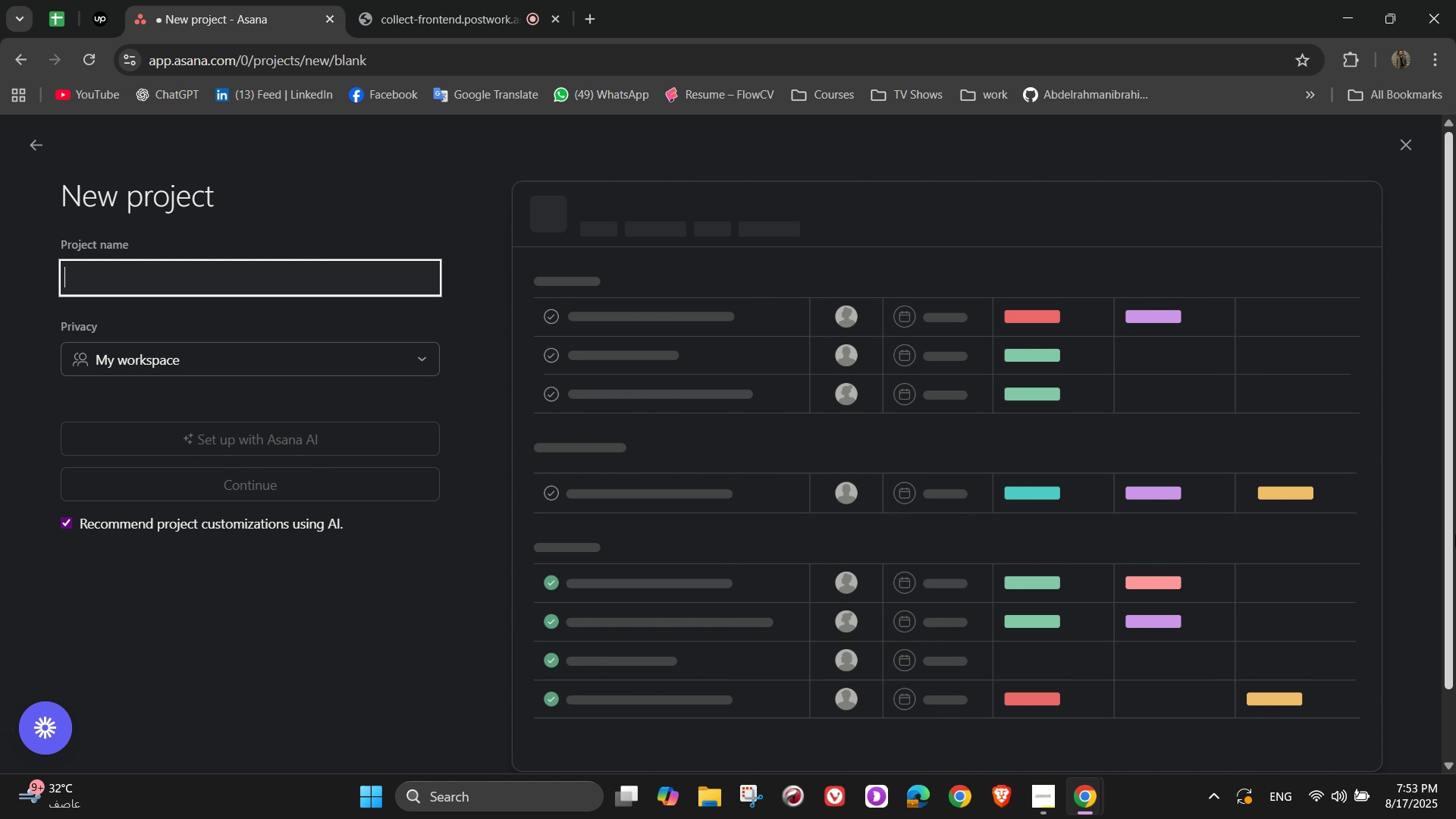 
key(Control+ControlLeft)
 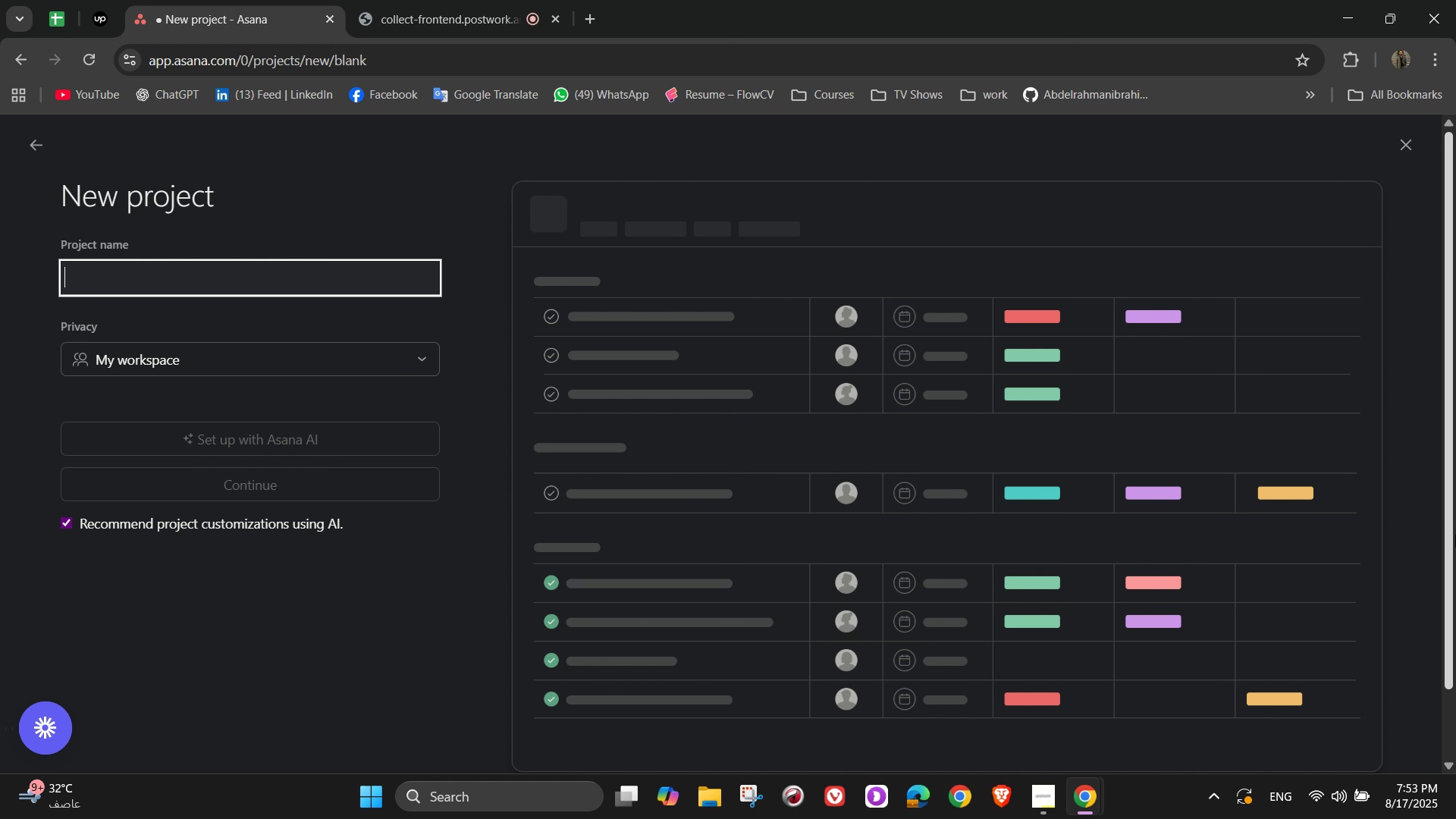 
key(Control+S)
 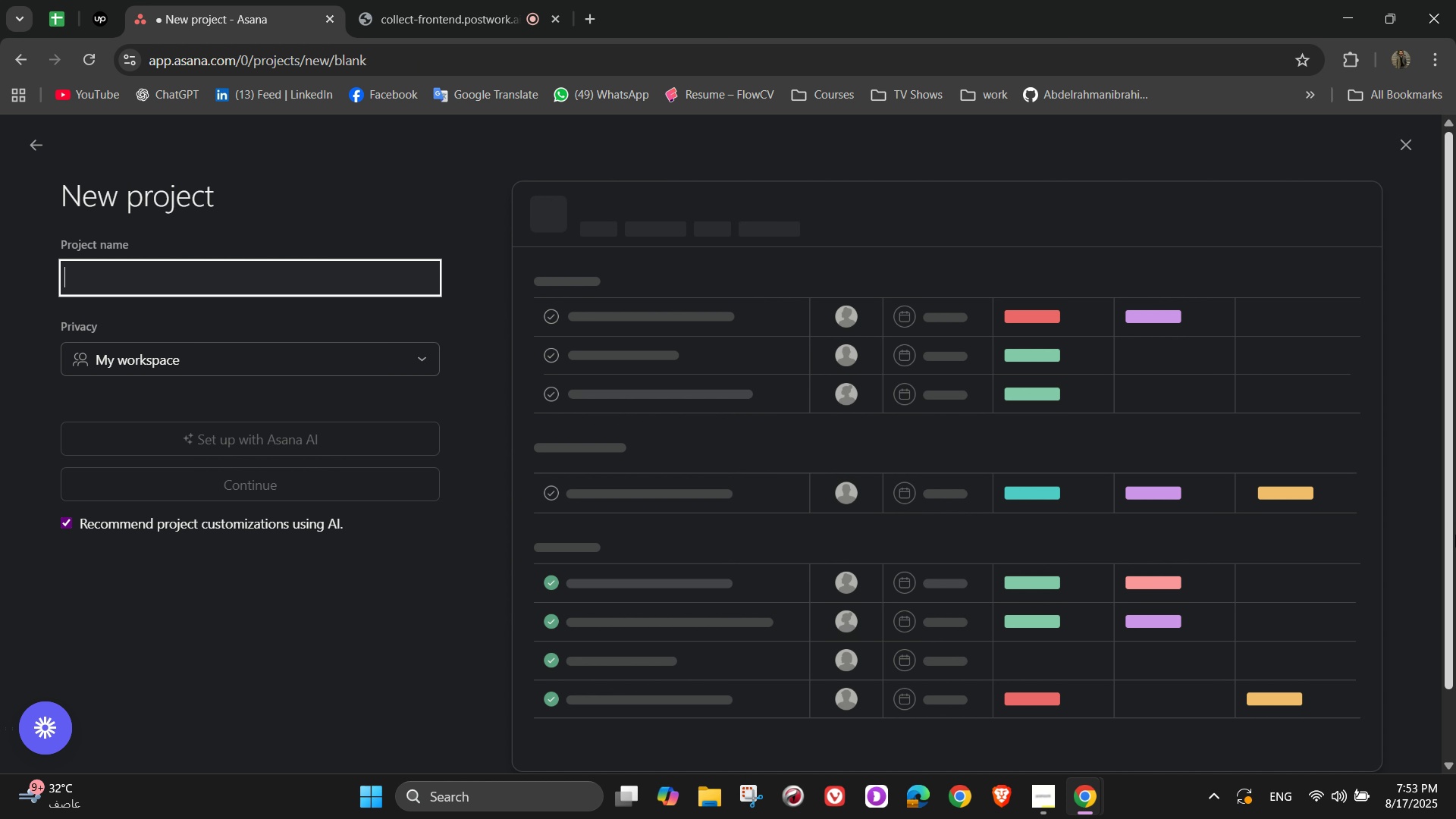 
type(ma==)
key(Backspace)
type(=)
 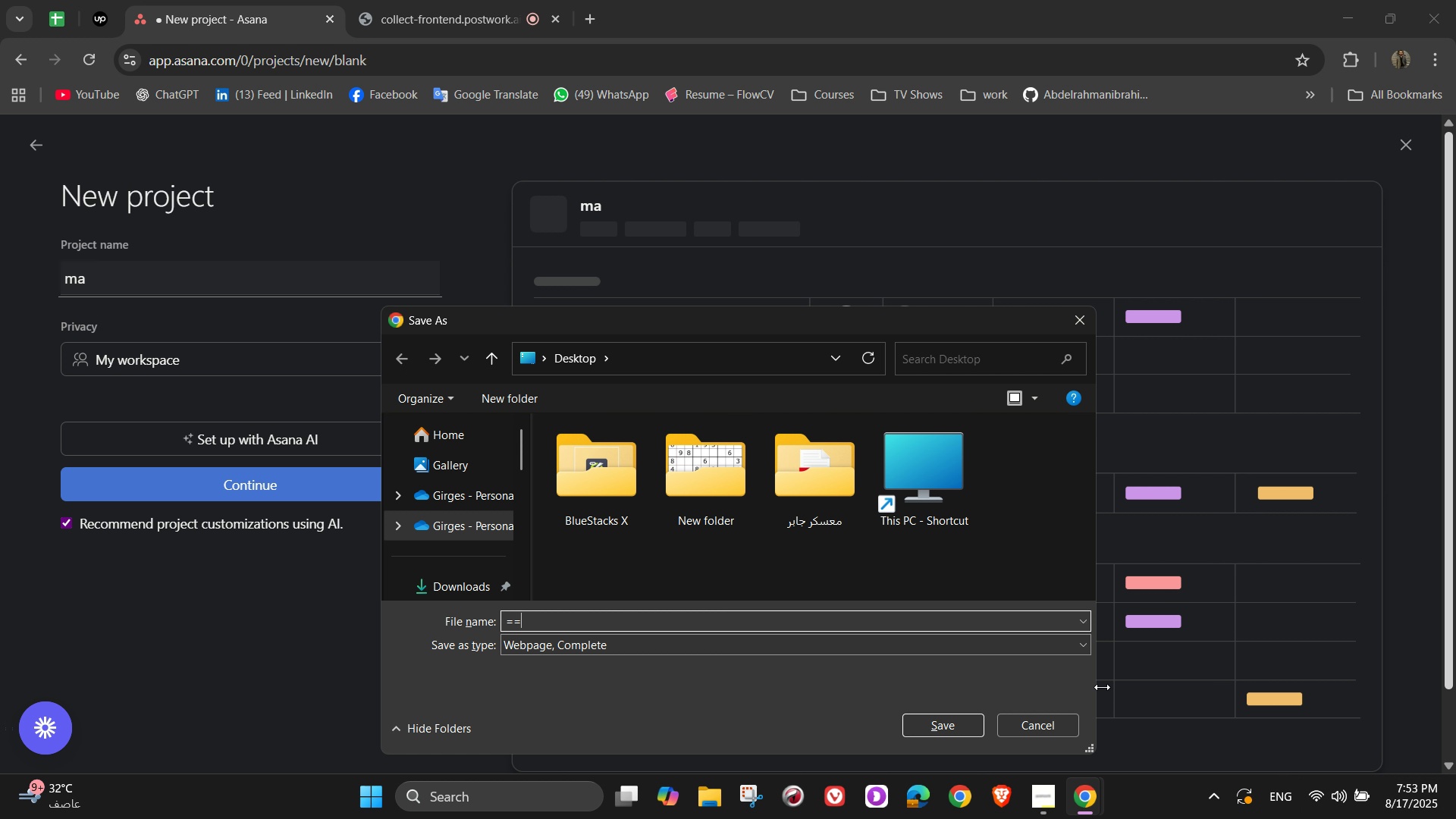 
left_click([1050, 729])
 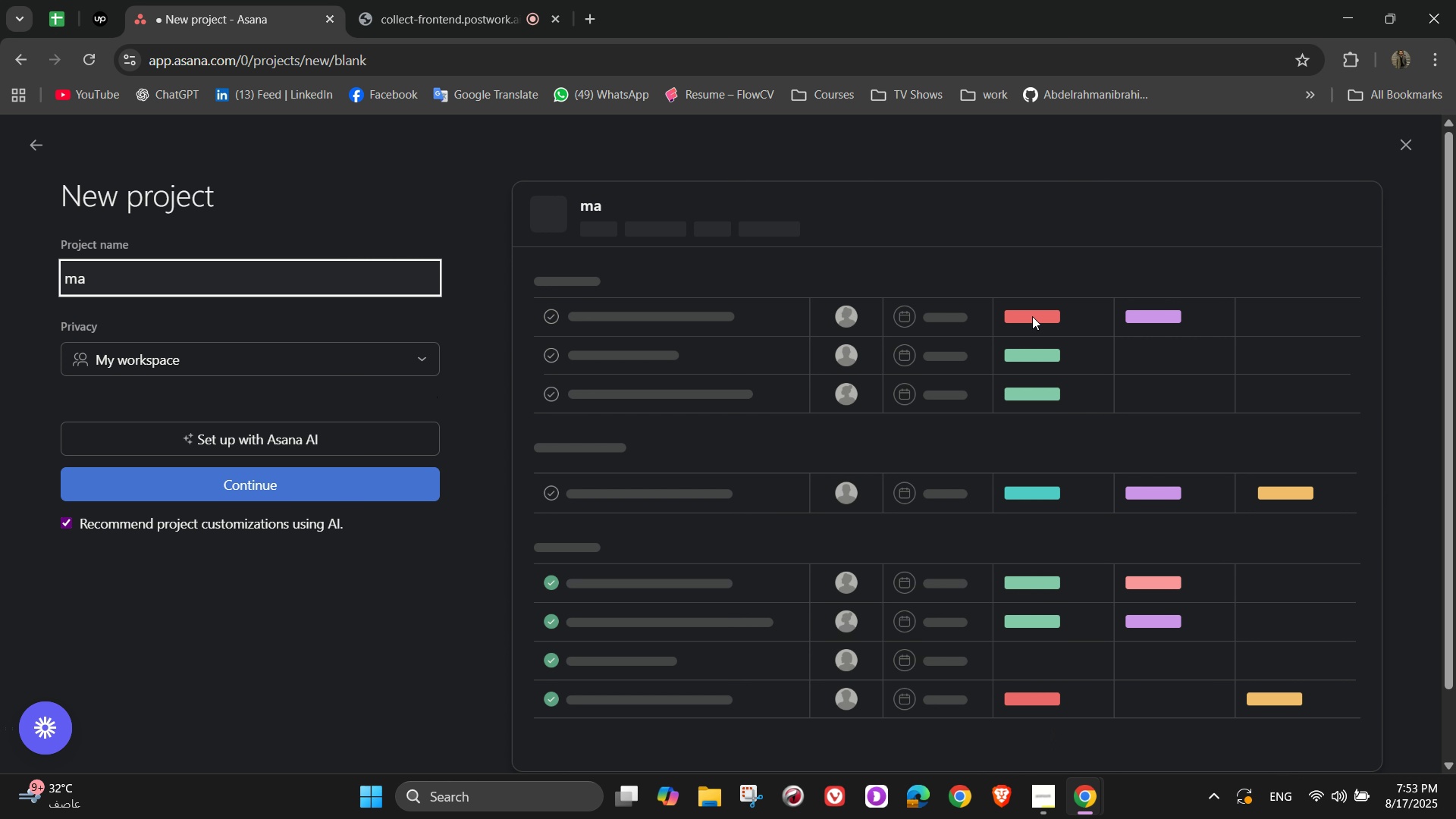 
key(Backspace)
key(Backspace)
type(Smarthome Energy H)
 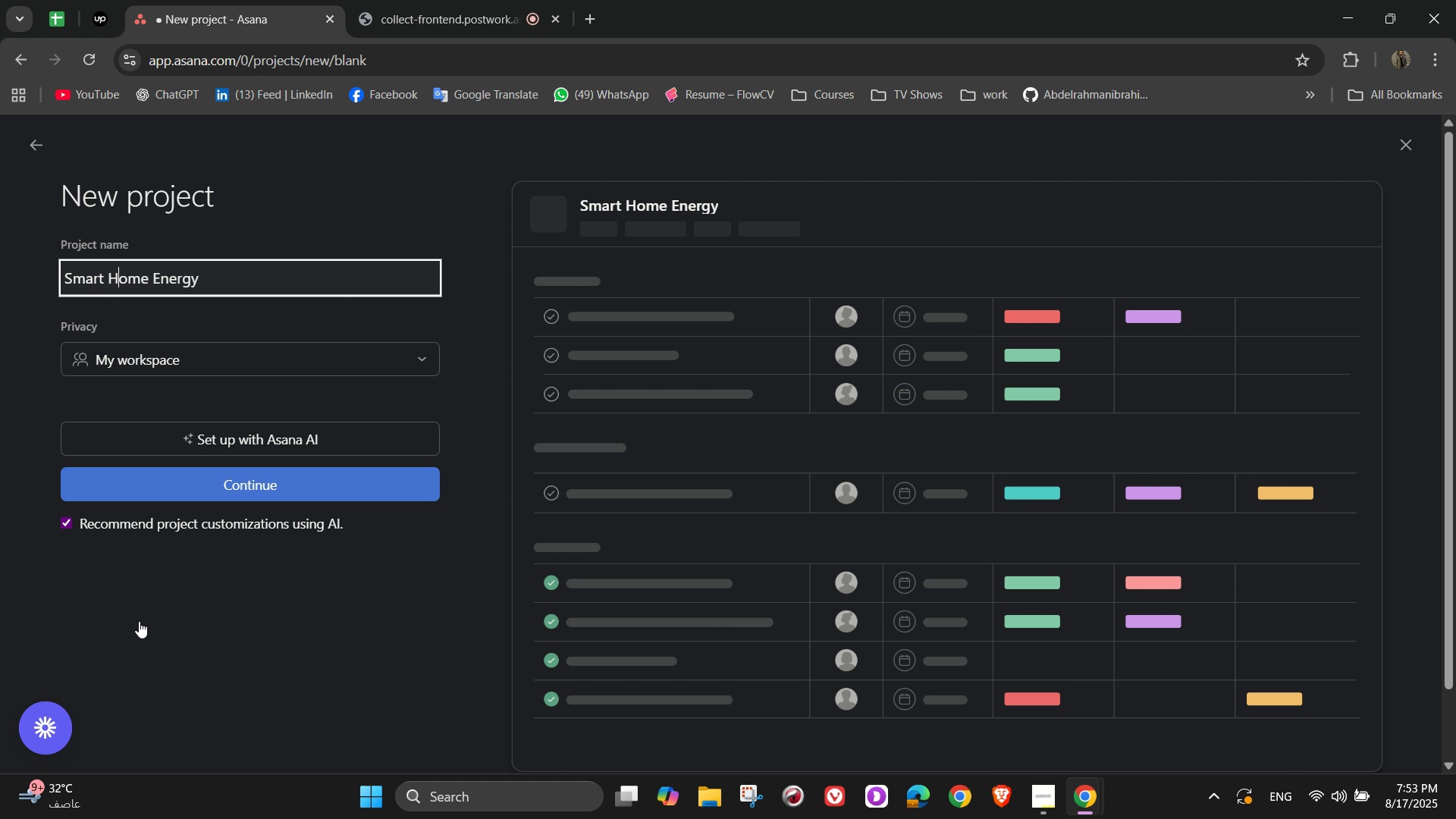 
 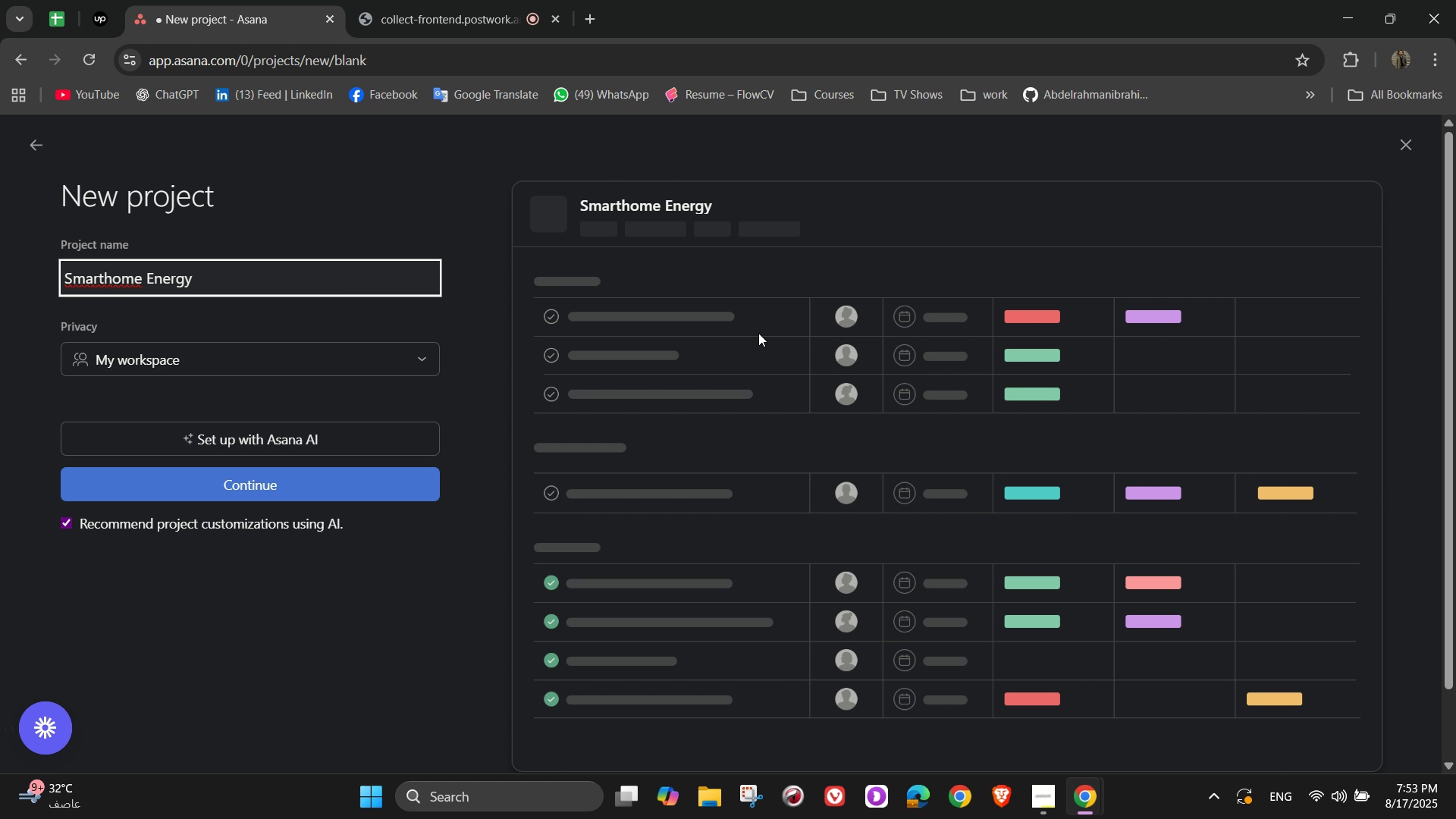 
left_click_drag(start_coordinate=[115, 275], to_coordinate=[105, 275])
 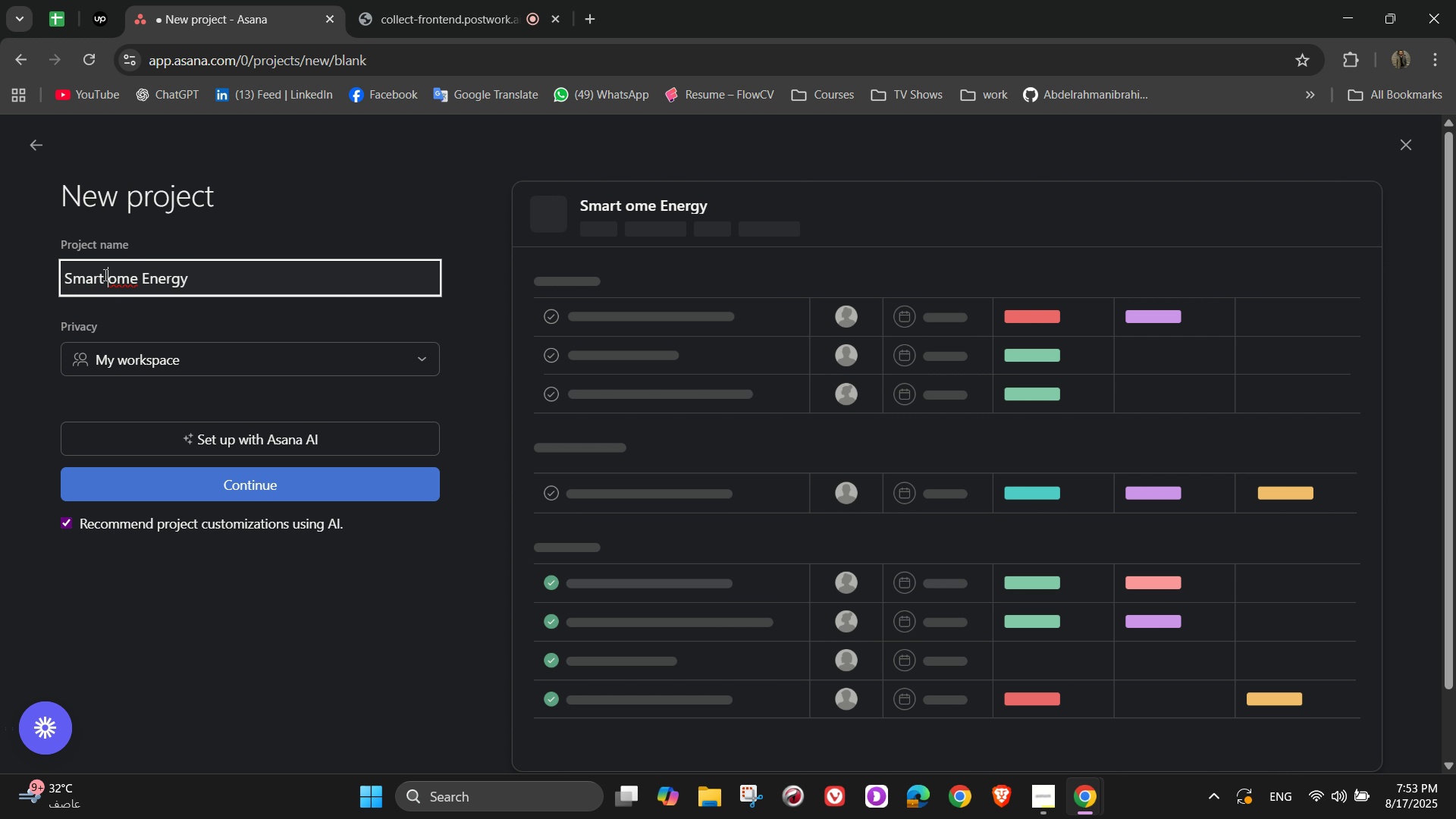 
left_click([205, 271])
 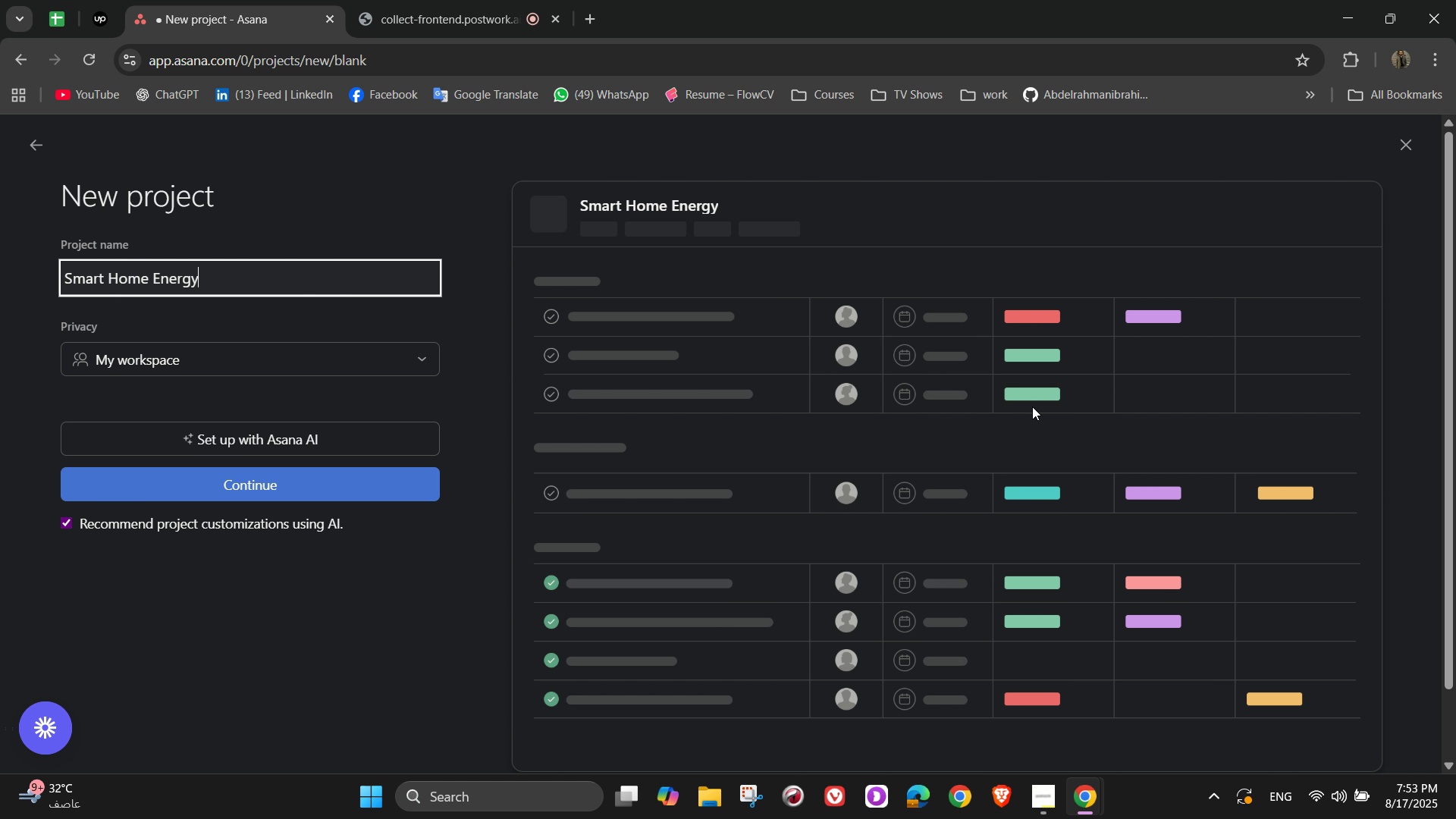 
type( Managment System)
 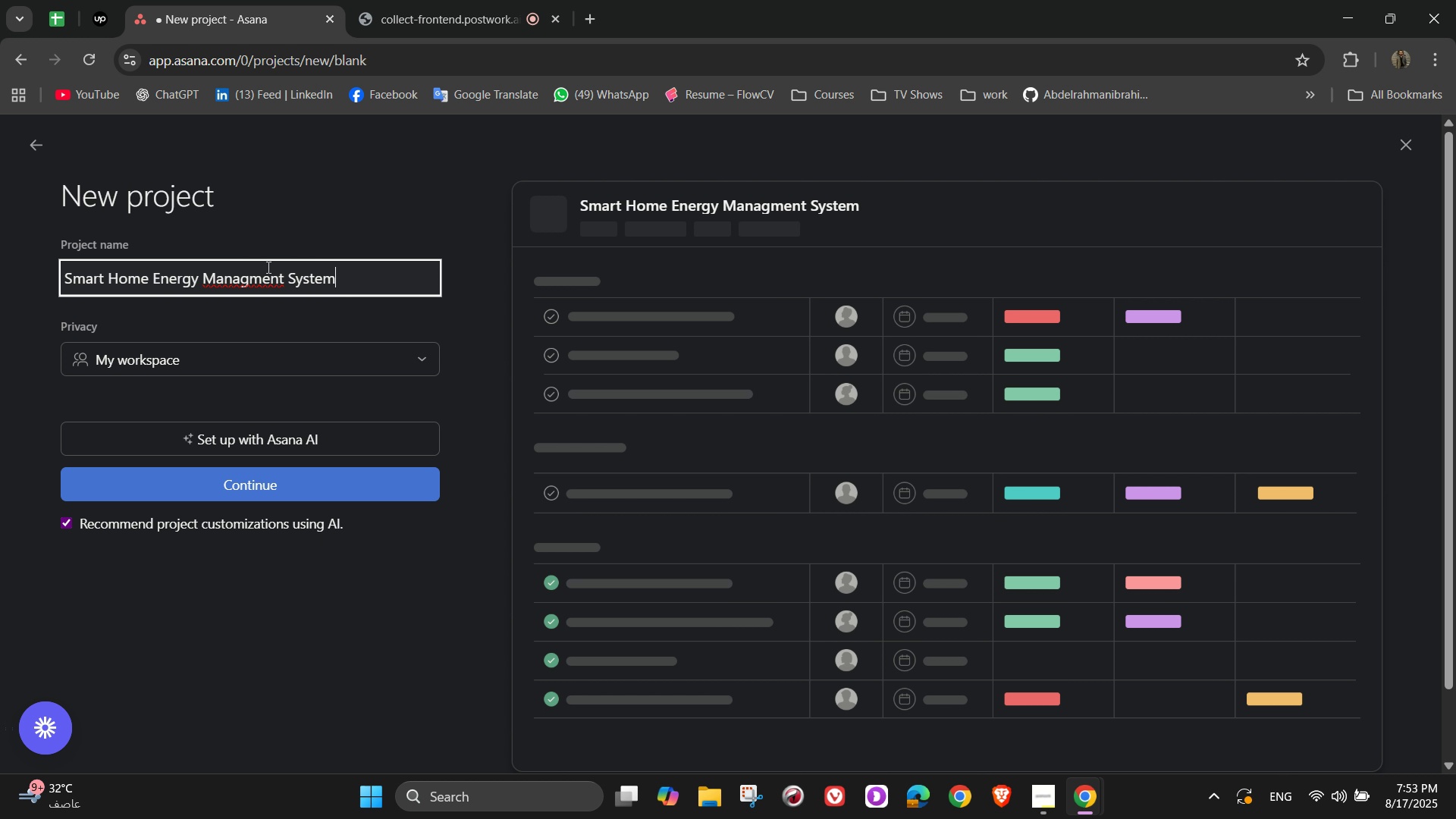 
left_click([249, 273])
 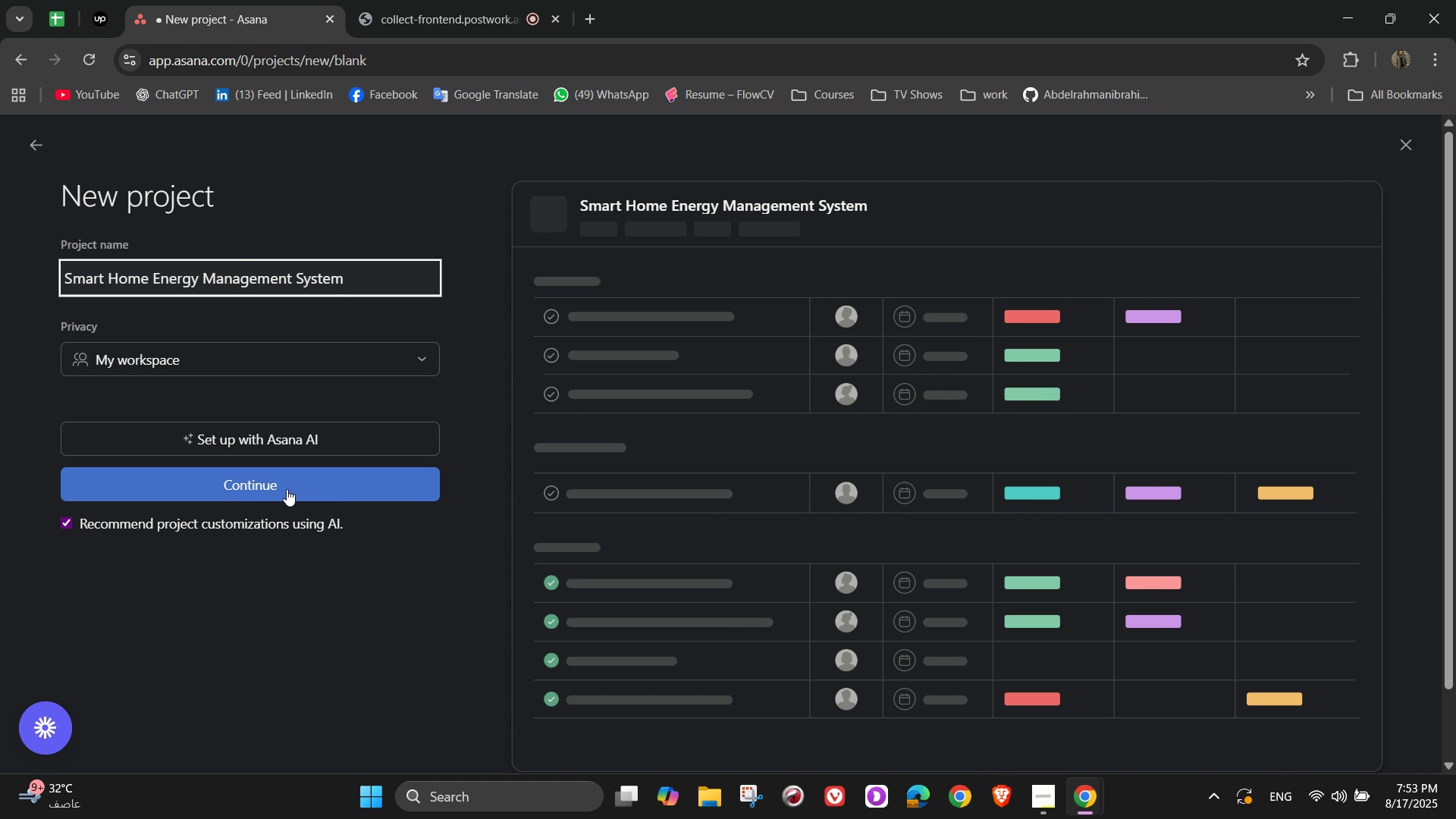 
key(E)
 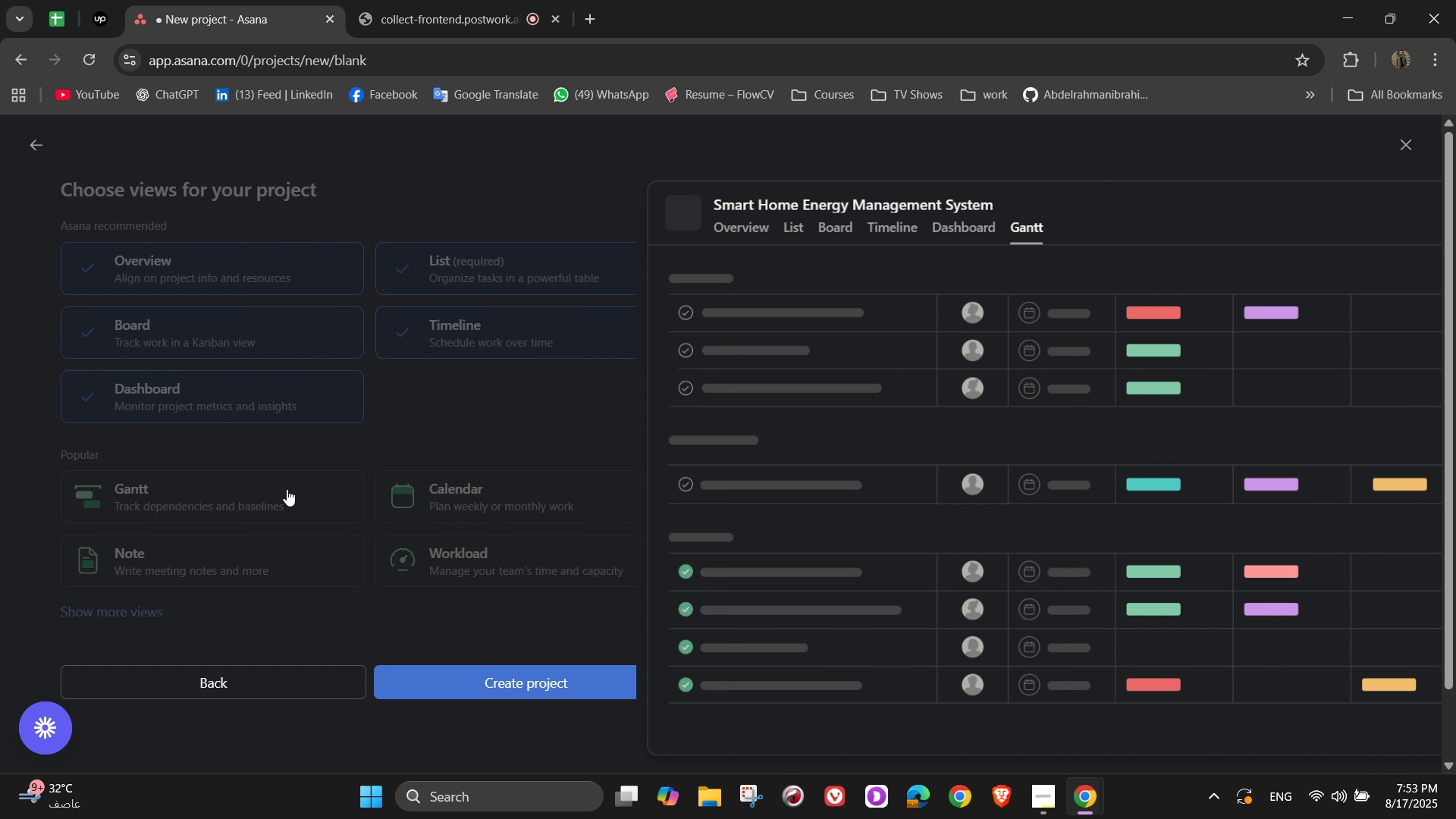 
left_click([287, 489])
 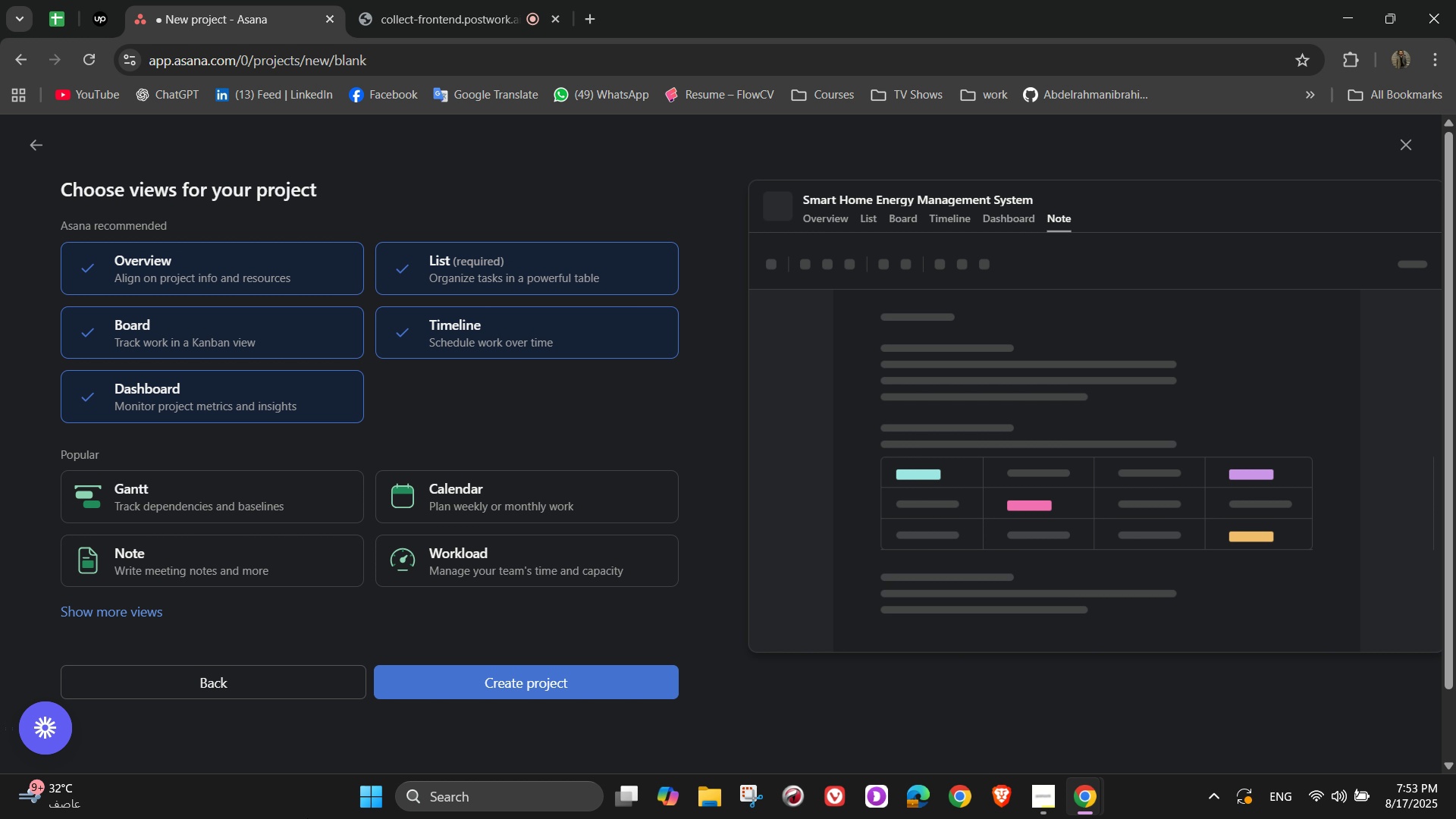 
wait(5.4)
 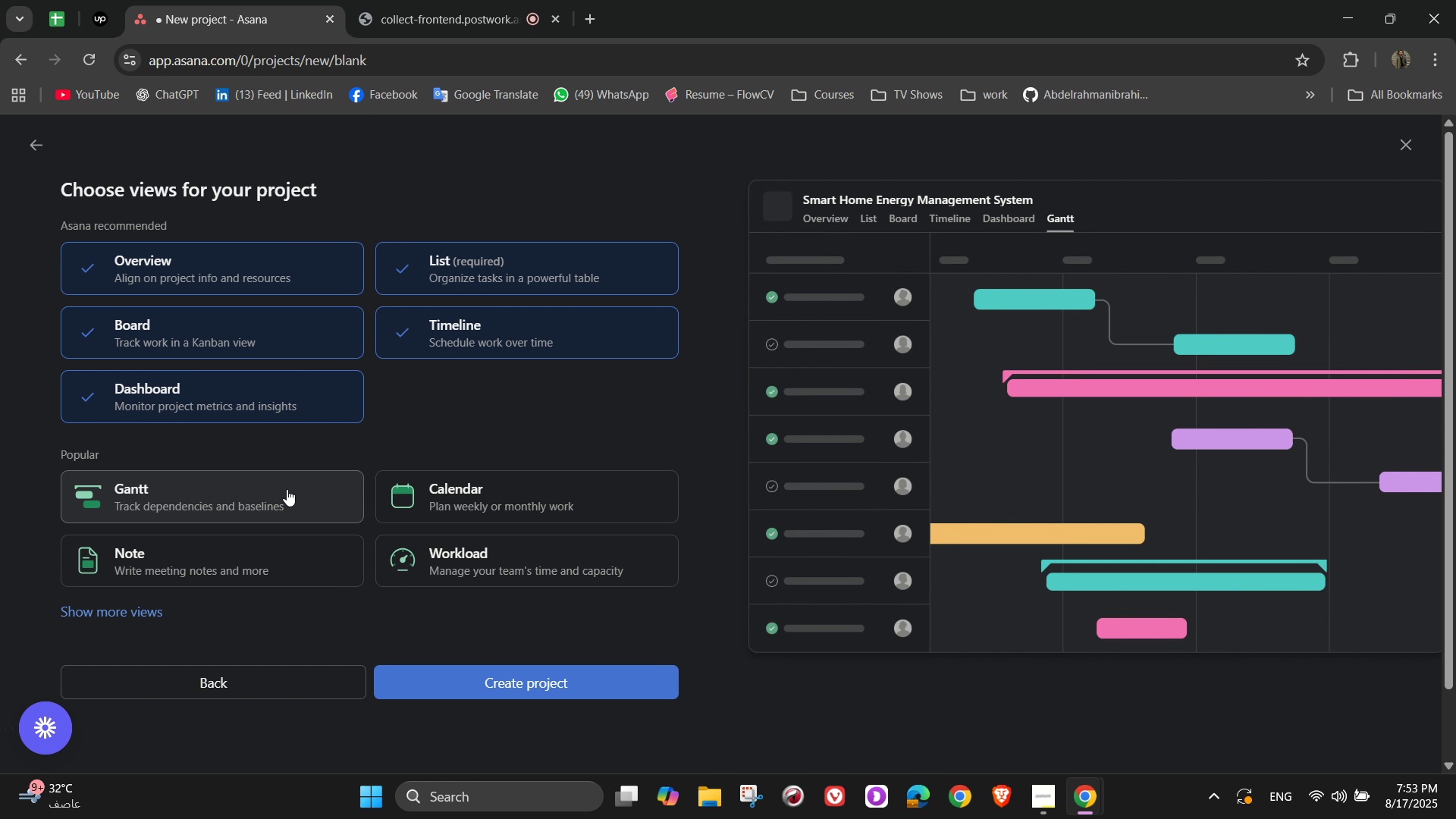 
left_click([562, 671])
 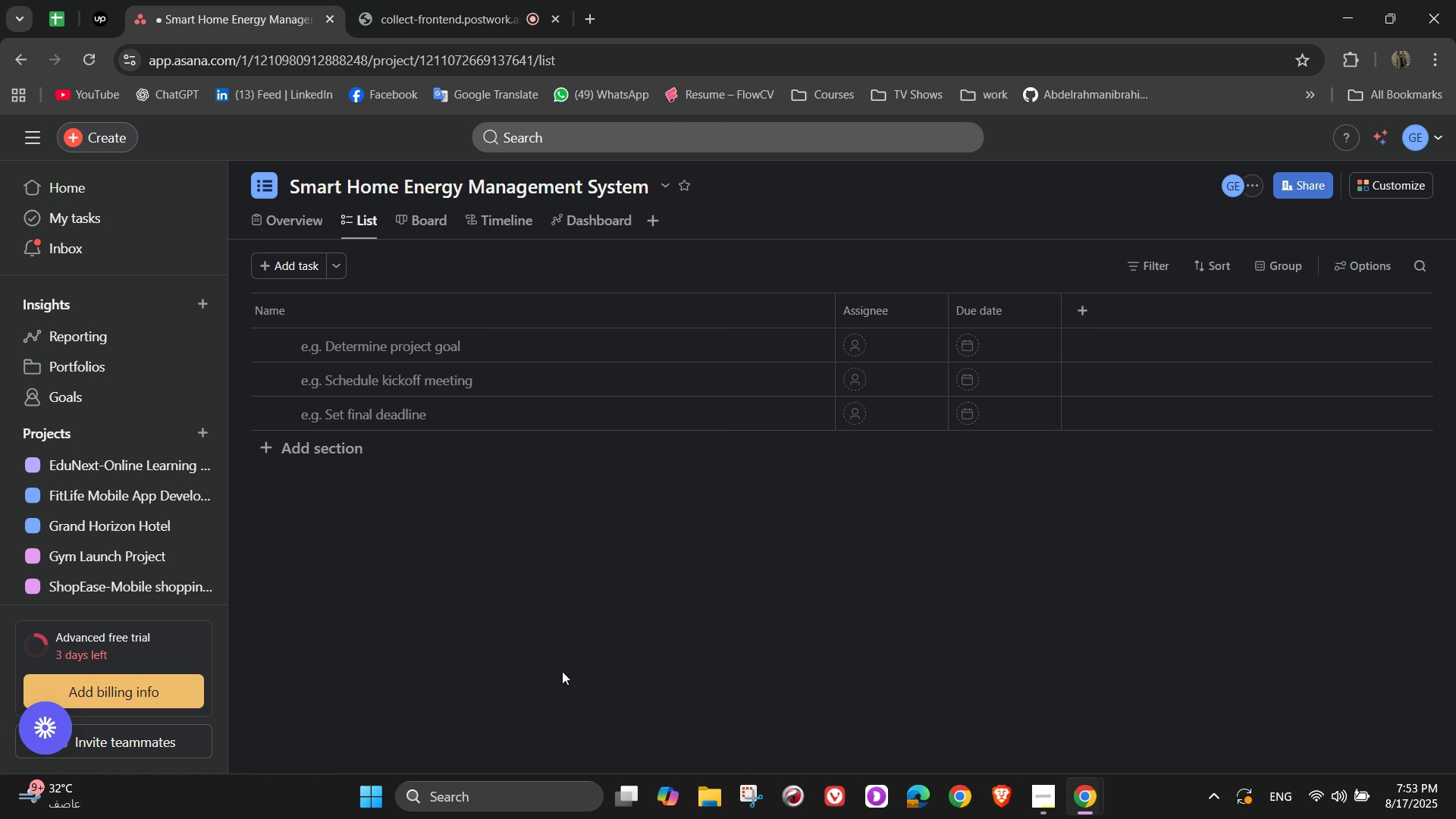 
wait(9.97)
 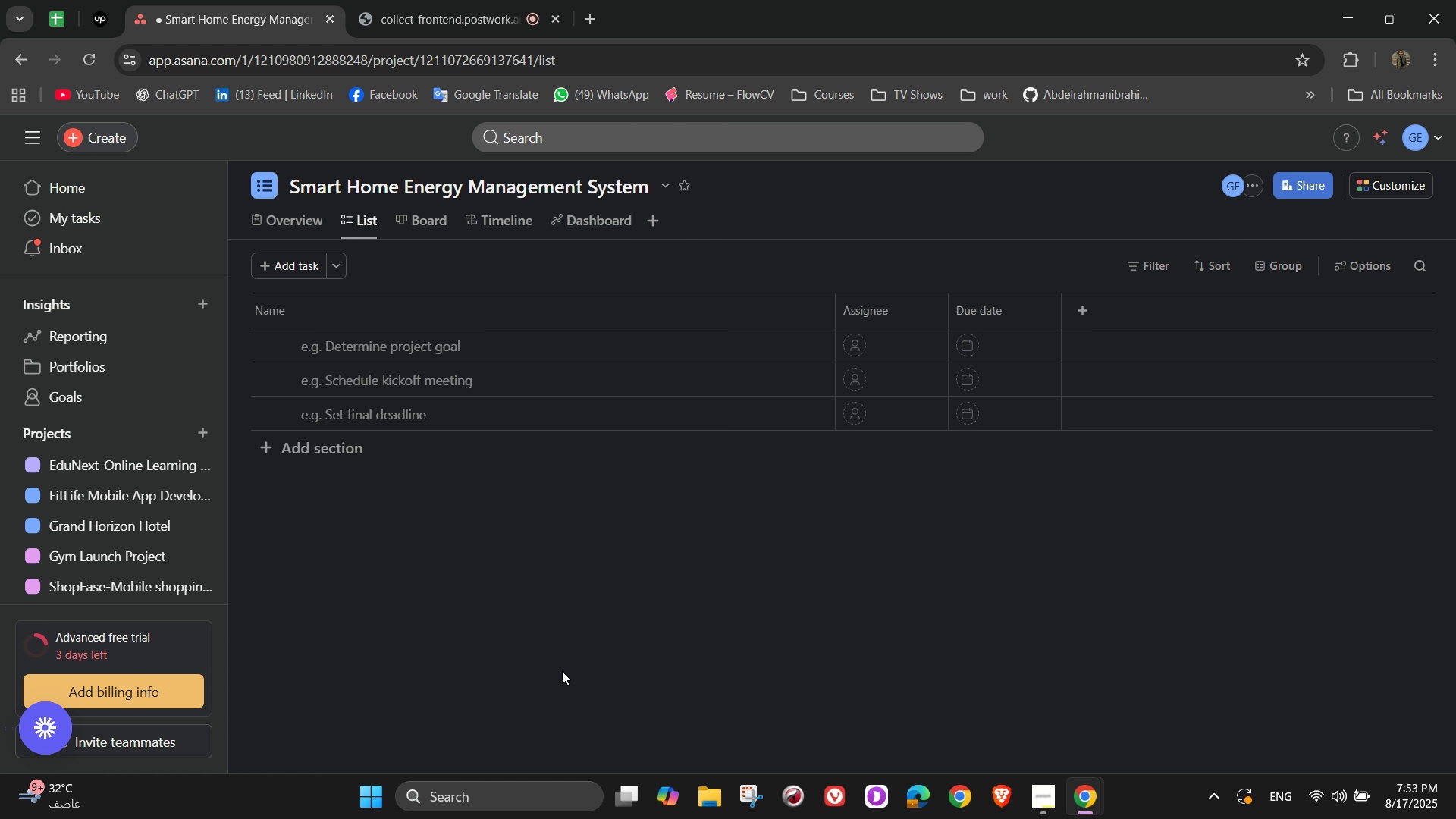 
left_click([301, 231])
 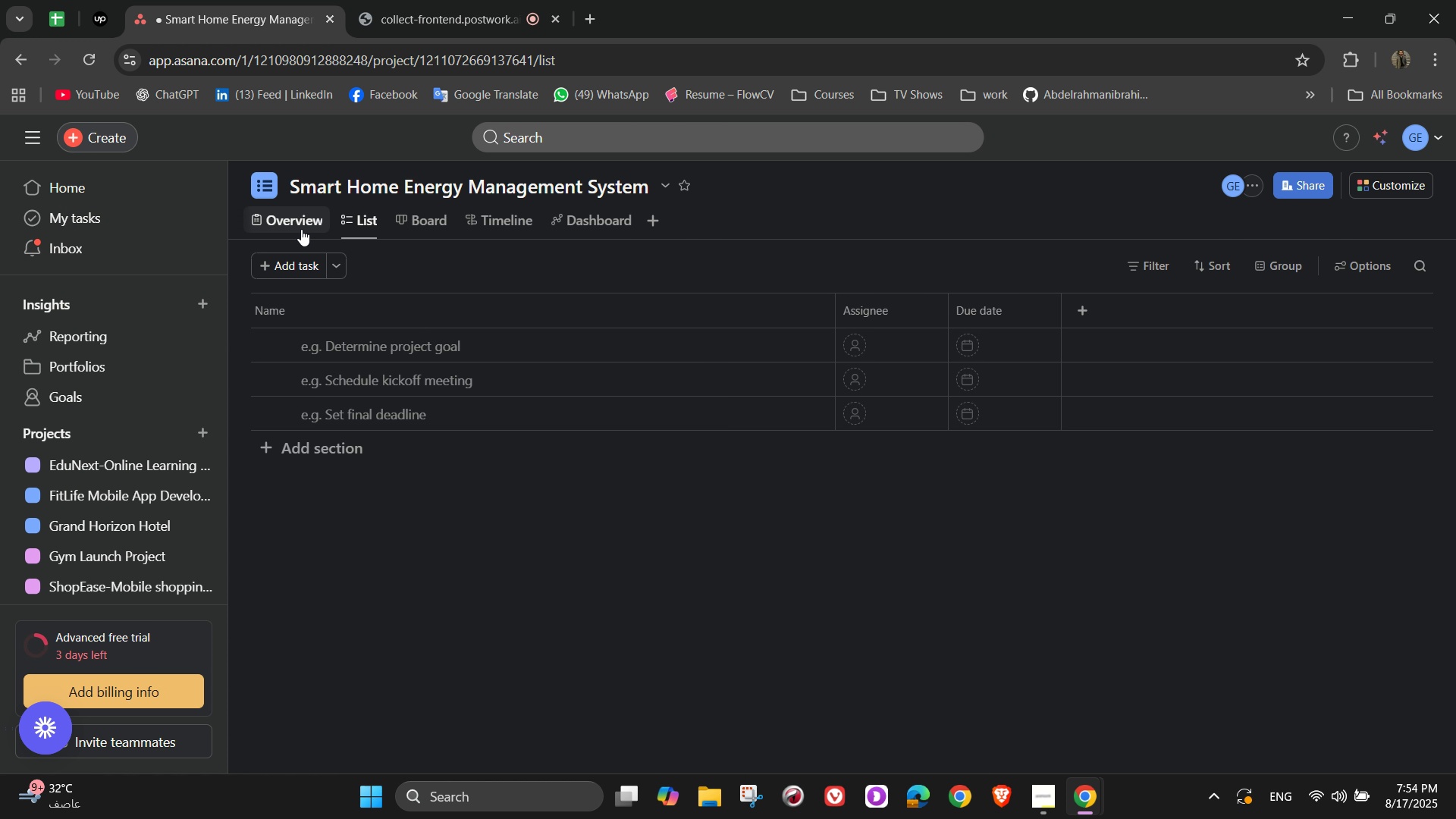 
left_click([301, 229])
 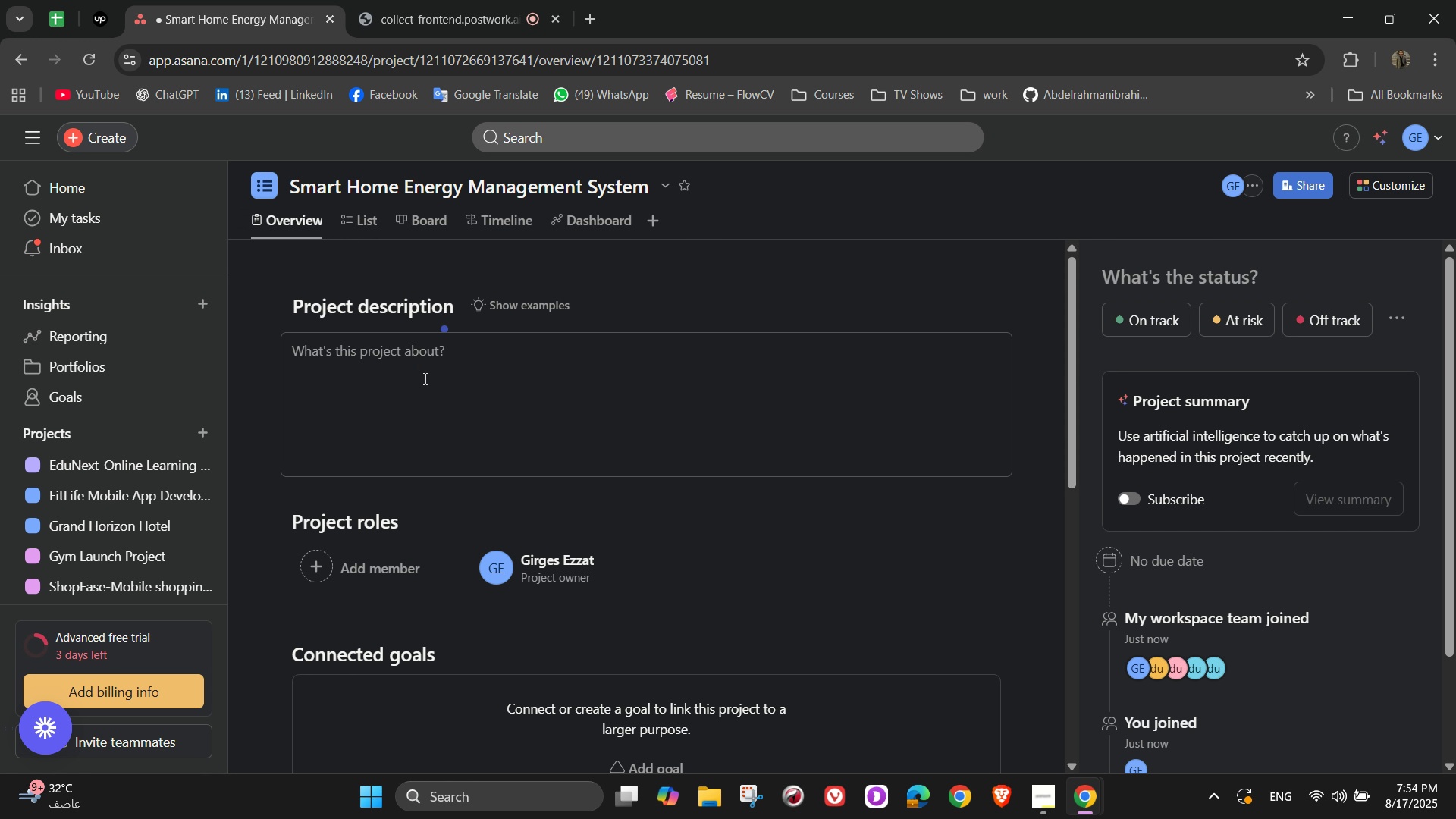 
wait(5.38)
 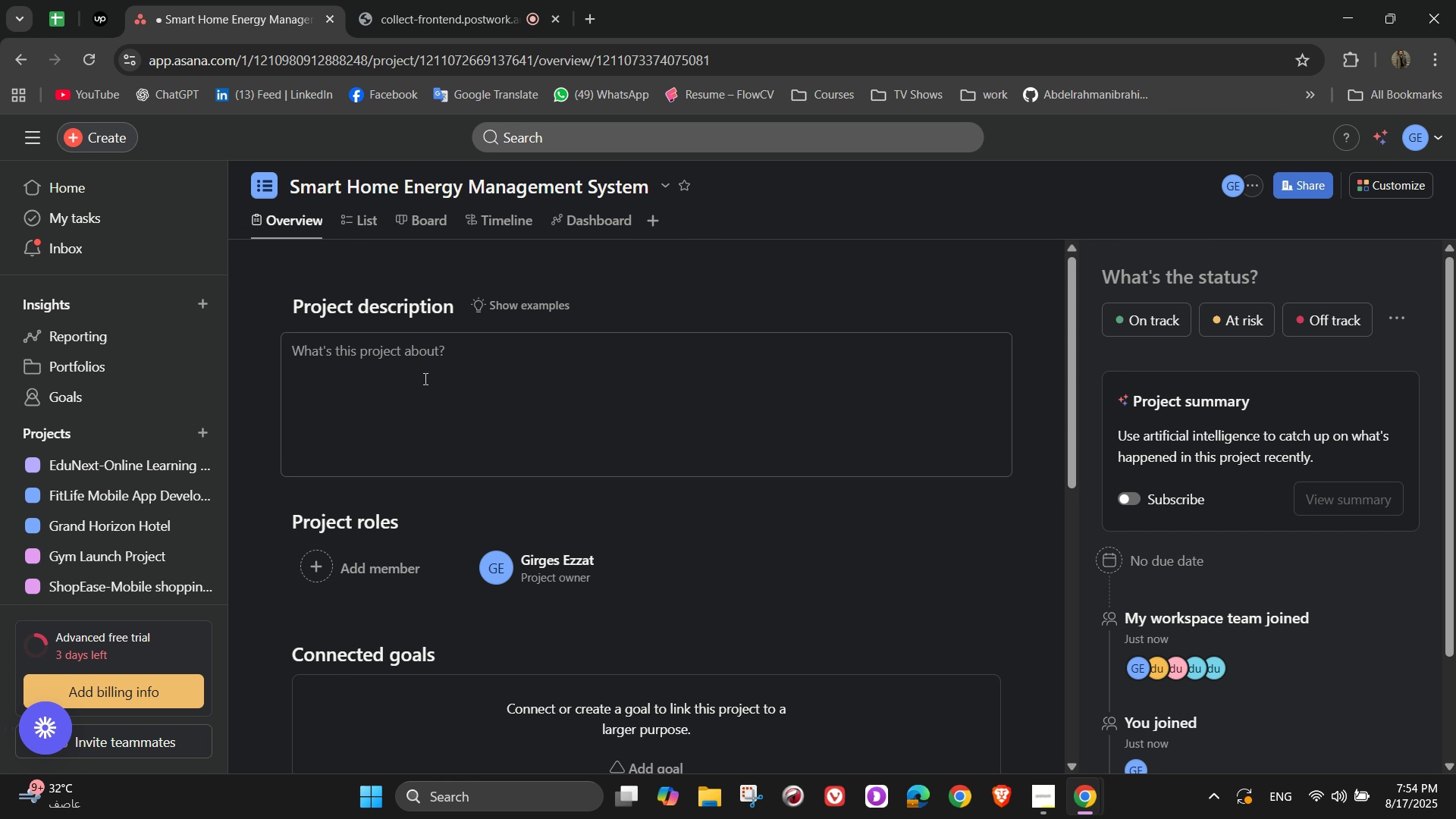 
left_click([424, 378])
 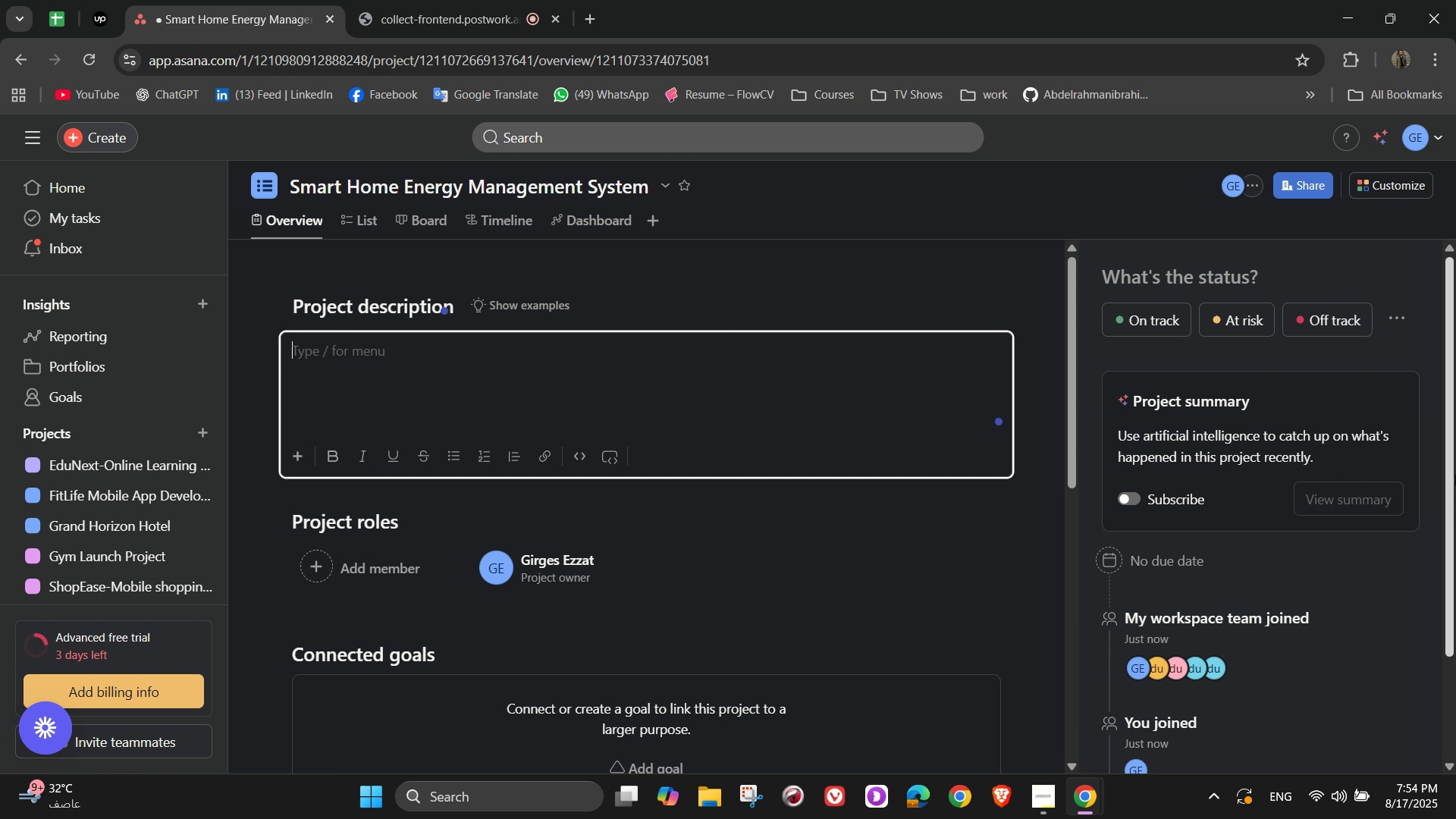 
wait(8.14)
 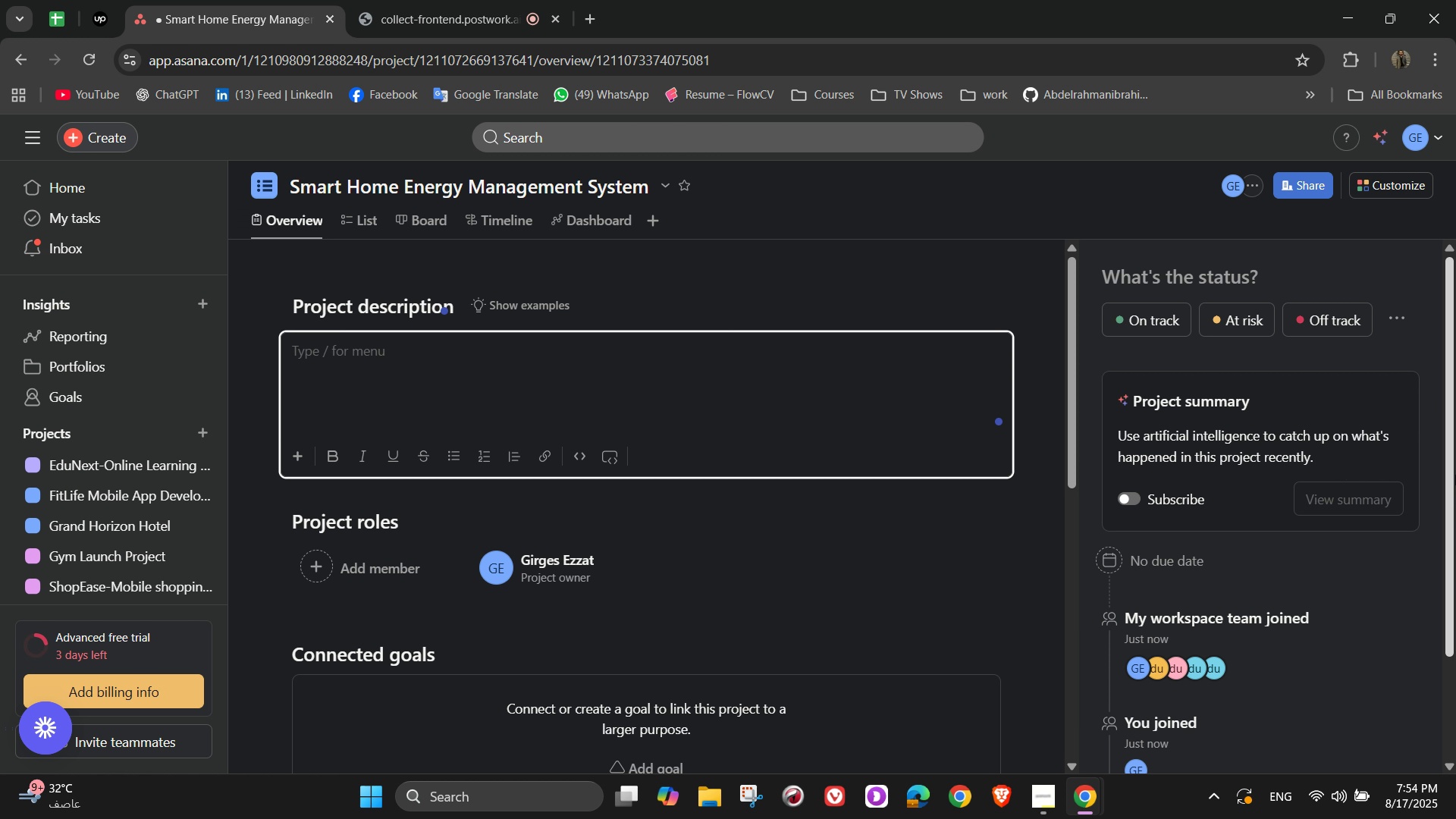 
type(This project aon)
key(Backspace)
key(Backspace)
type(ims to create a smart home platform)
 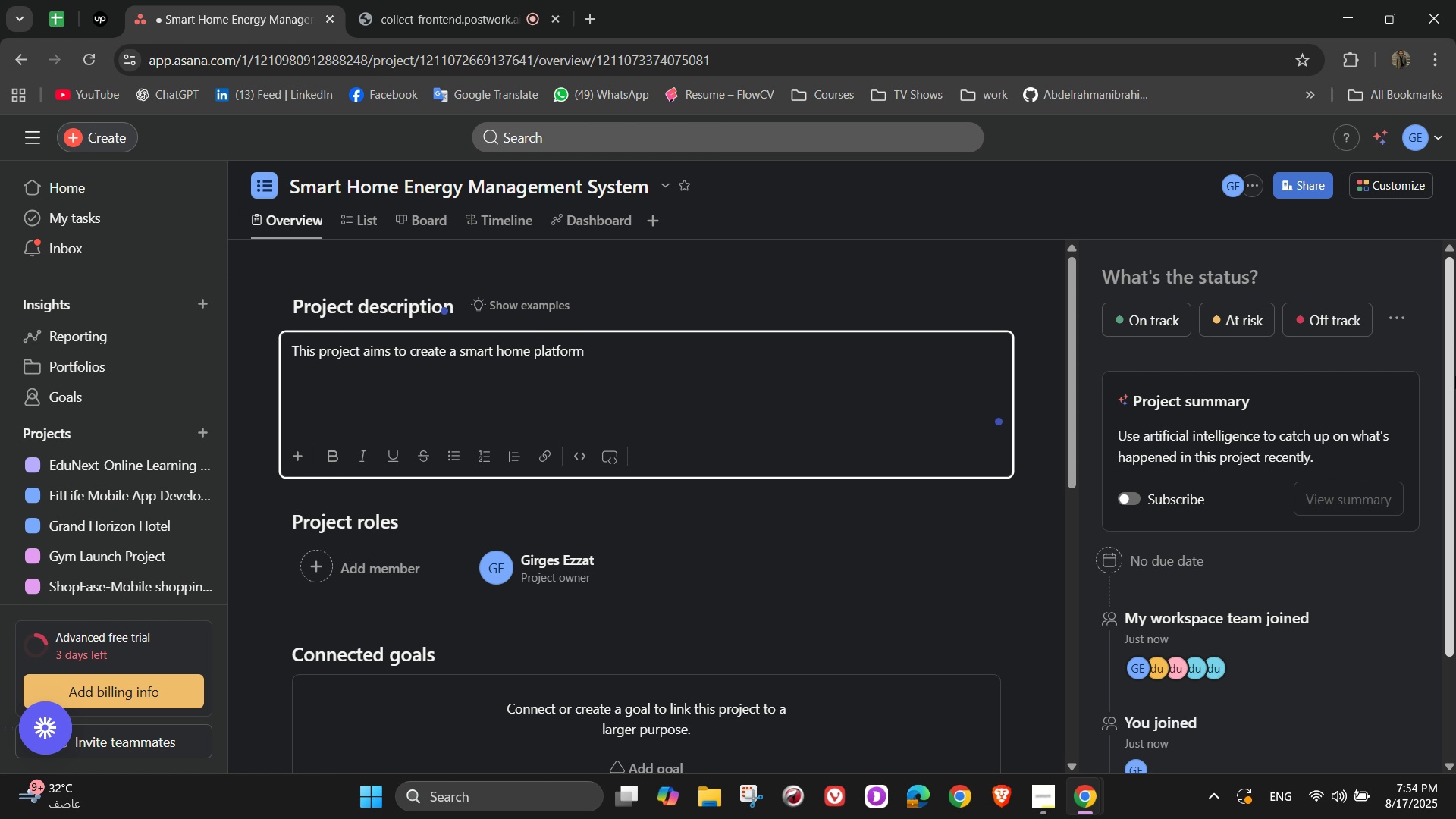 
wait(7.88)
 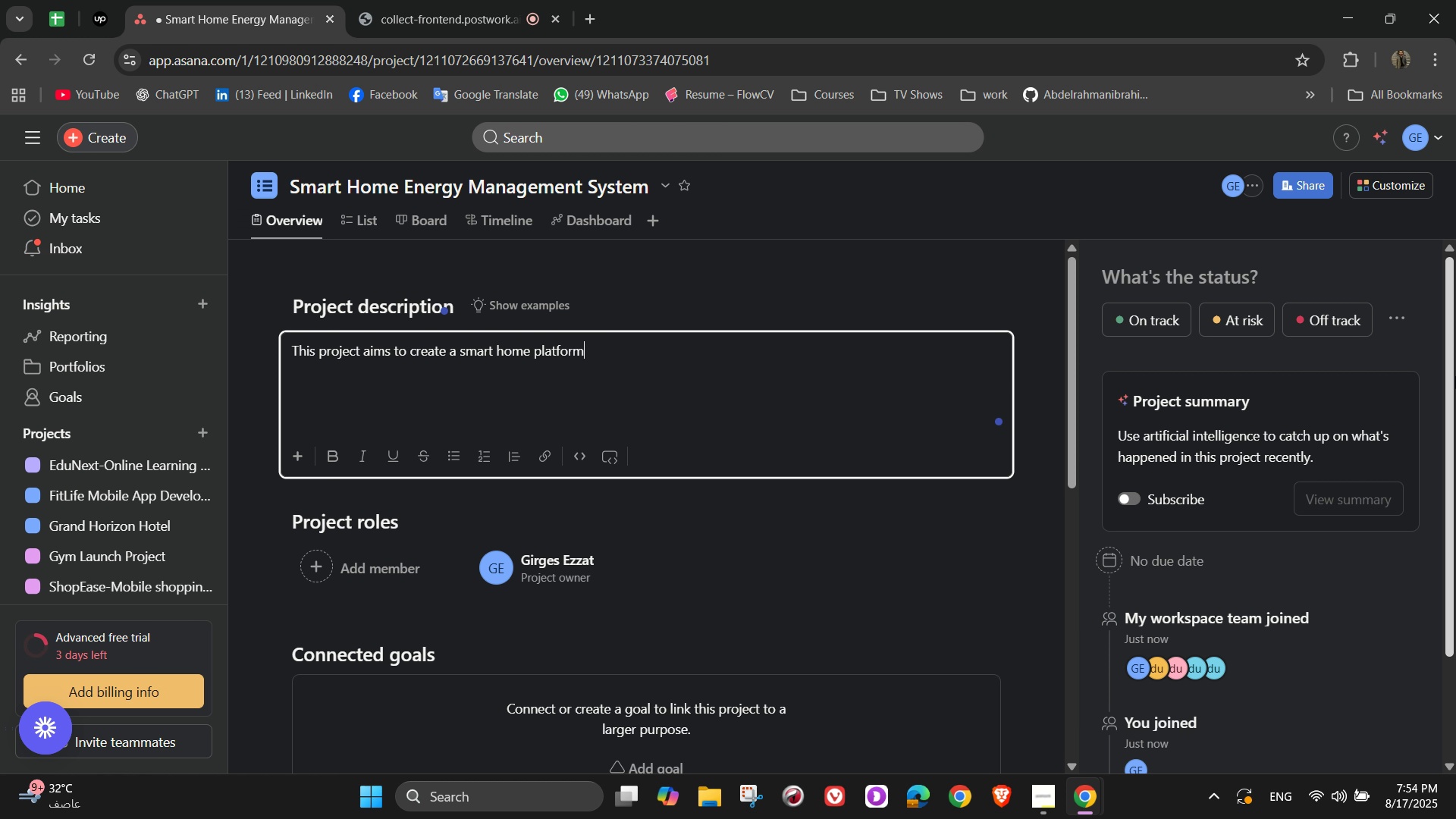 
type( ())
 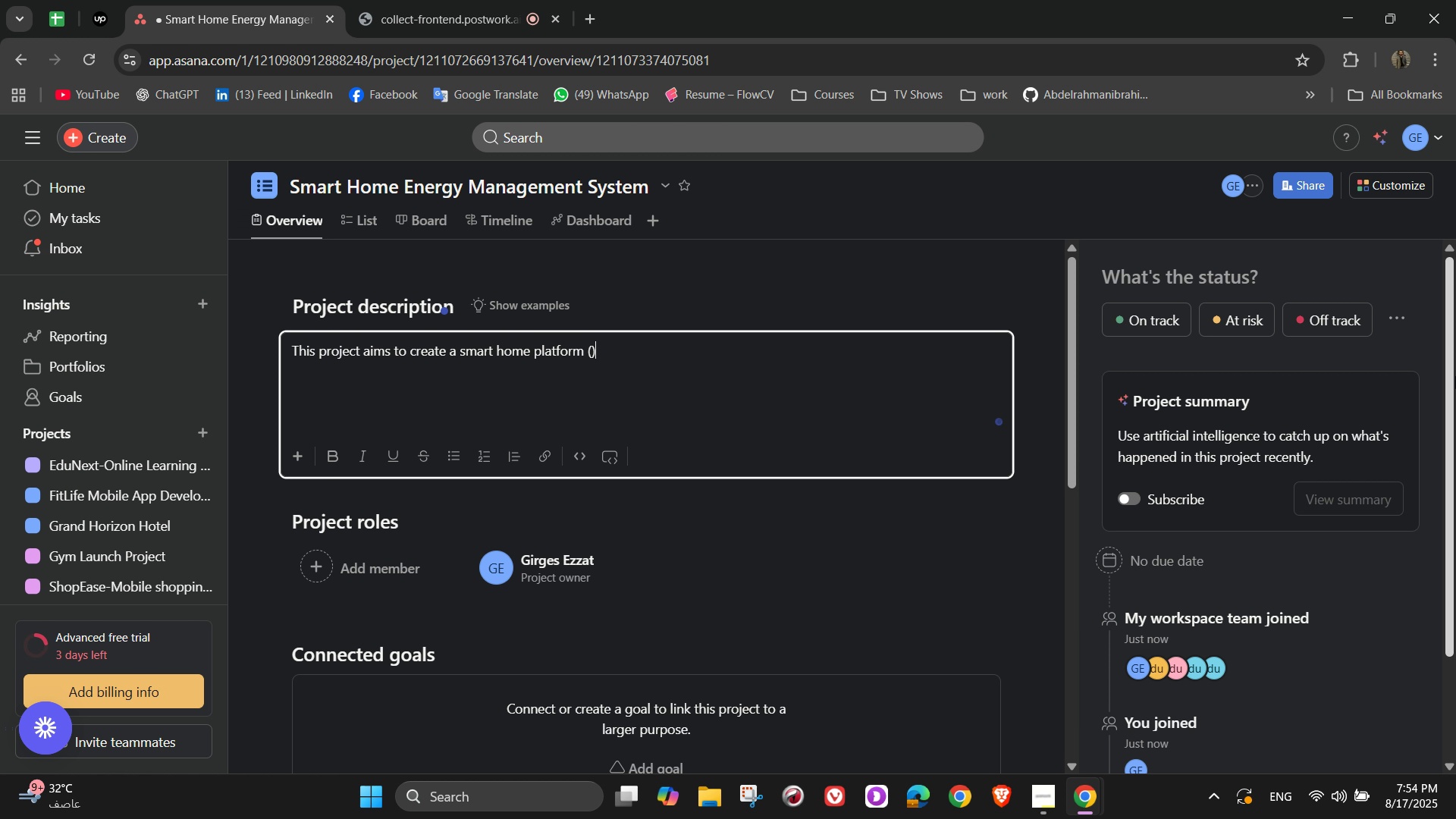 
key(ArrowLeft)
 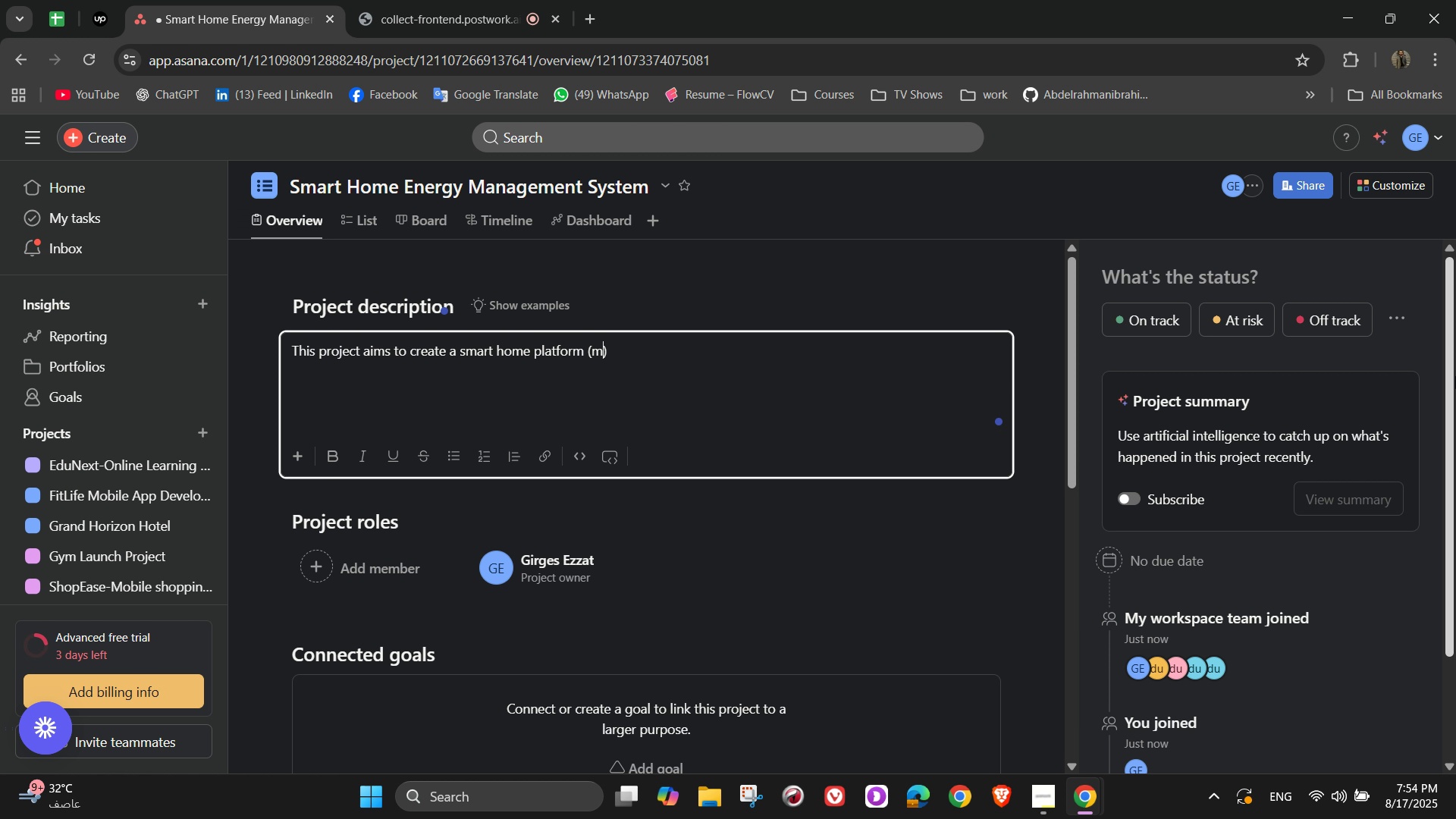 
type(mobile + IOT)
key(Backspace)
key(Backspace)
type(oT hardware)
 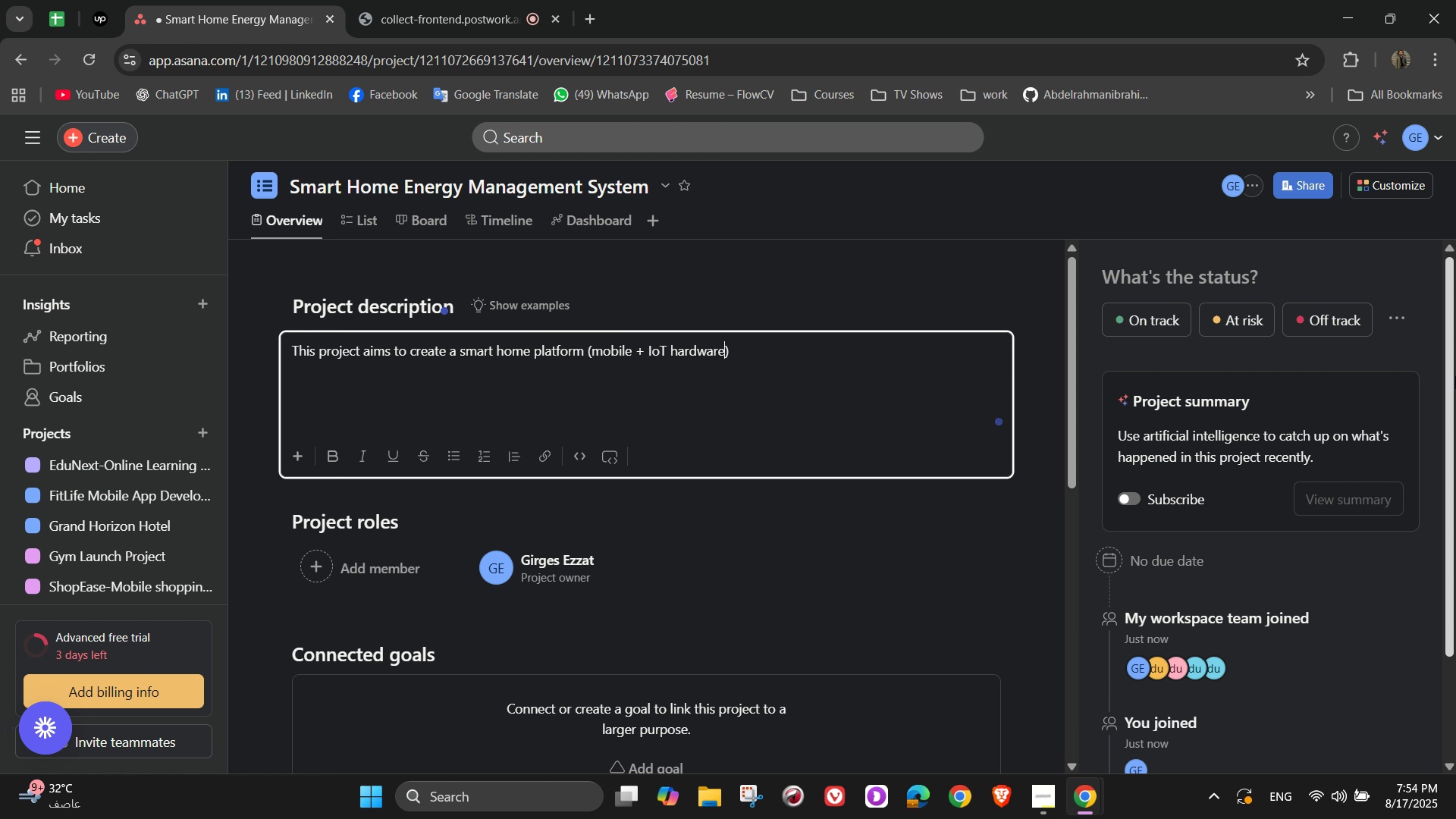 
key(ArrowRight)
 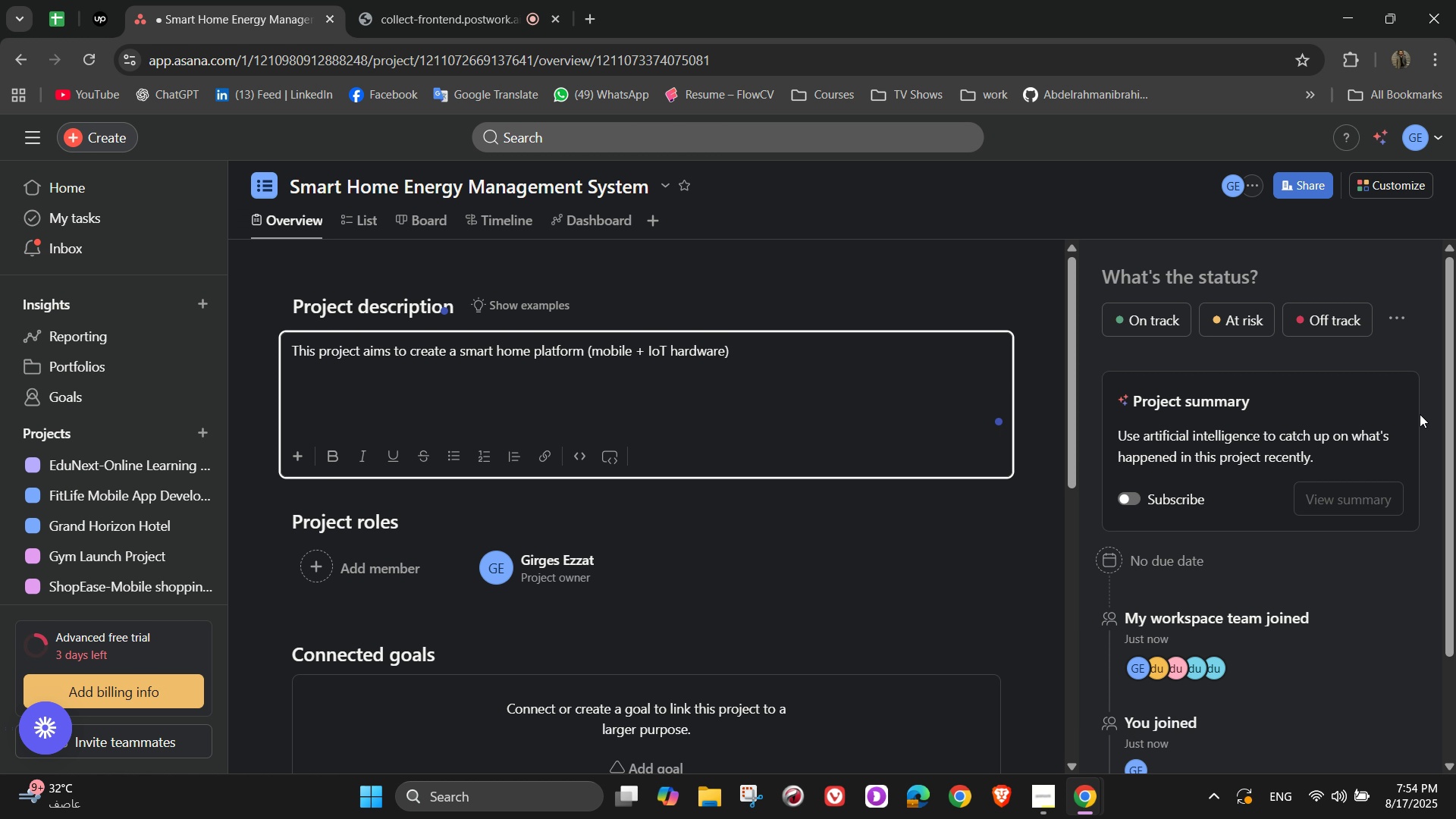 
type( theat)
key(Backspace)
key(Backspace)
key(Backspace)
type(at allows uses)
key(Backspace)
type(rs )
 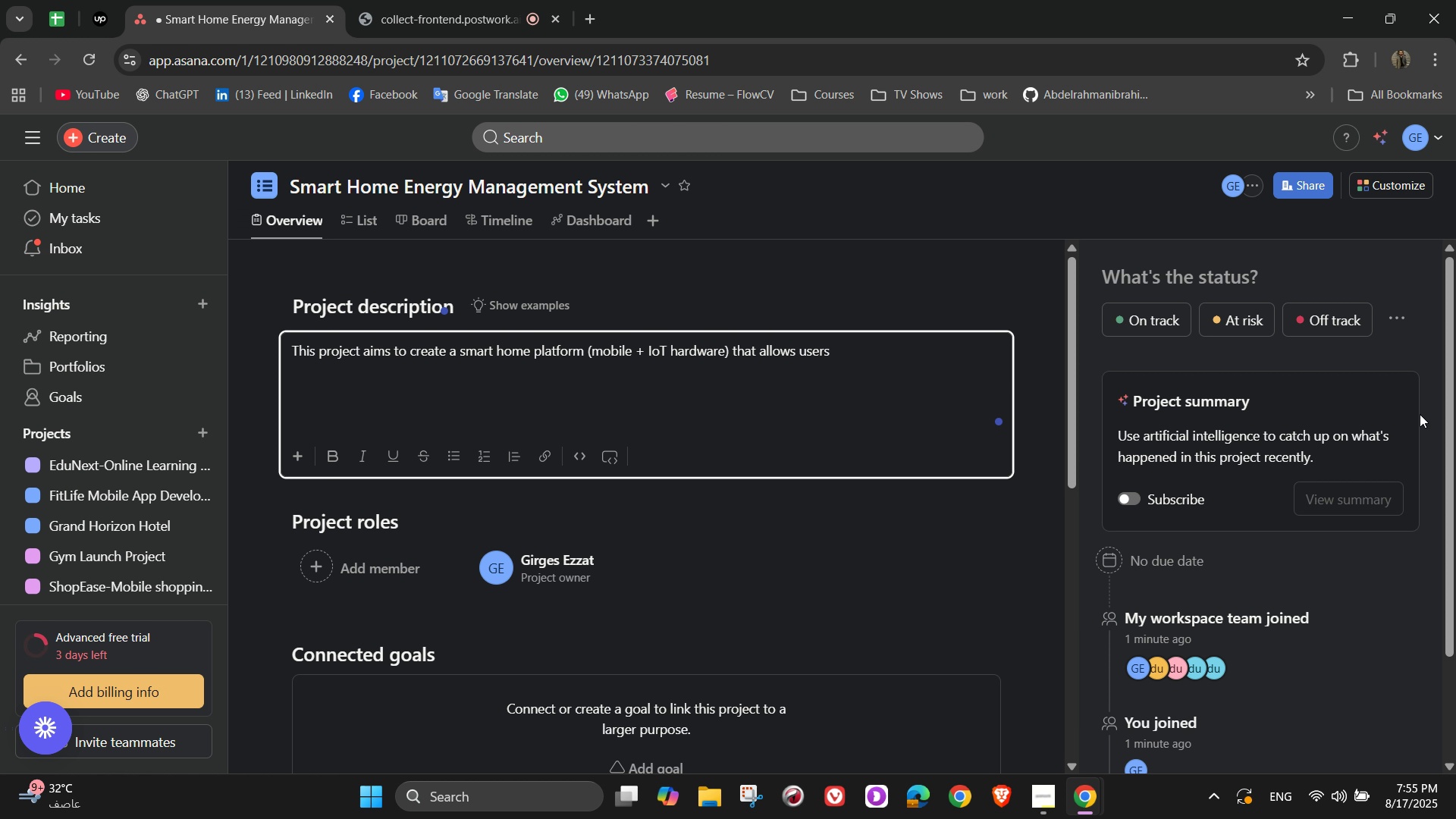 
type(to trch)
key(Backspace)
type(k )
key(Backspace)
key(Backspace)
type(ak)
key(Backspace)
type(ck )
key(Backspace)
key(Backspace)
key(Backspace)
key(Backspace)
key(Backspace)
type(ack electricity usage of each appliance, recive )
key(Backspace)
key(Backspace)
key(Backspace)
key(Backspace)
 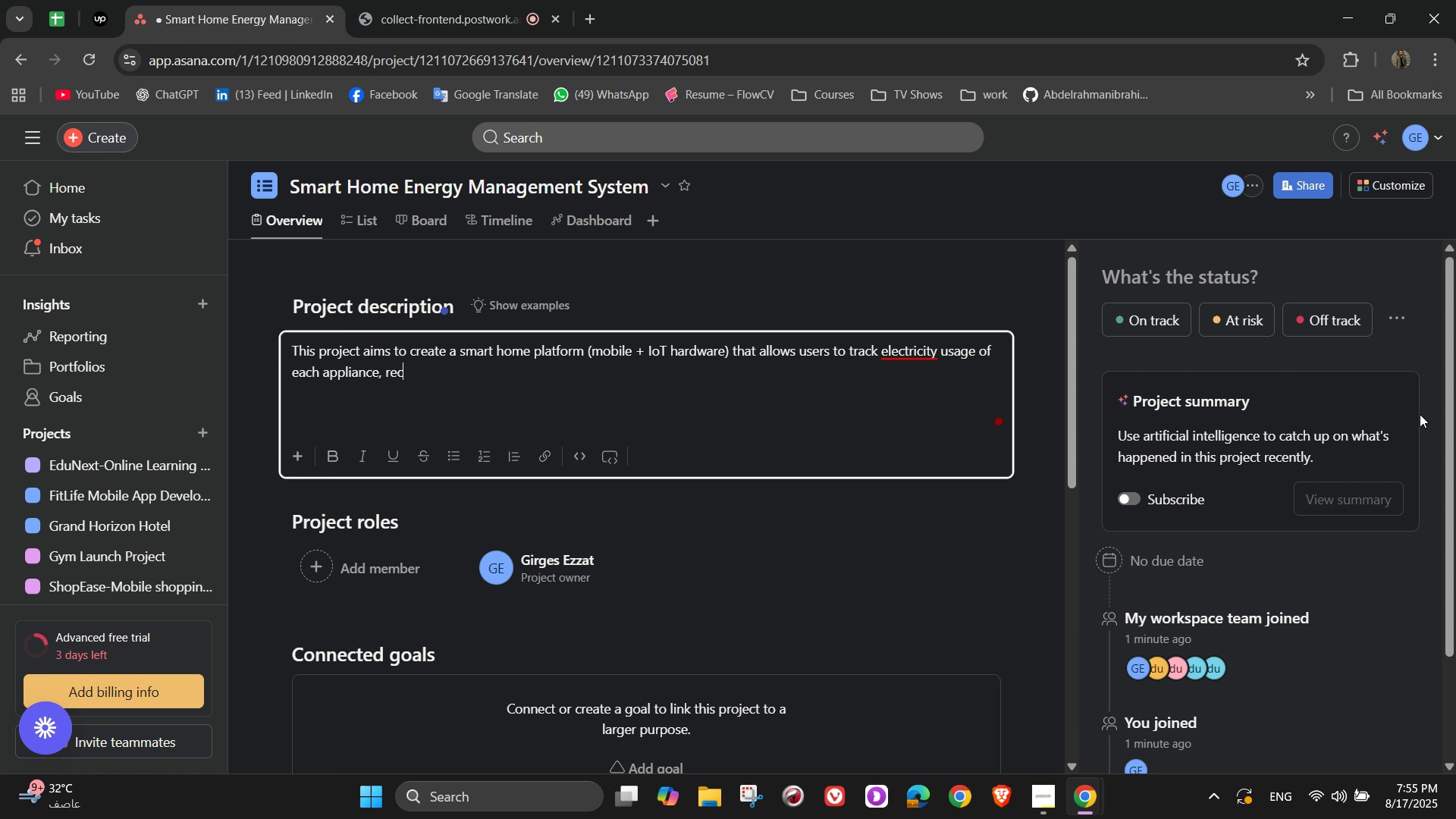 
wait(7.43)
 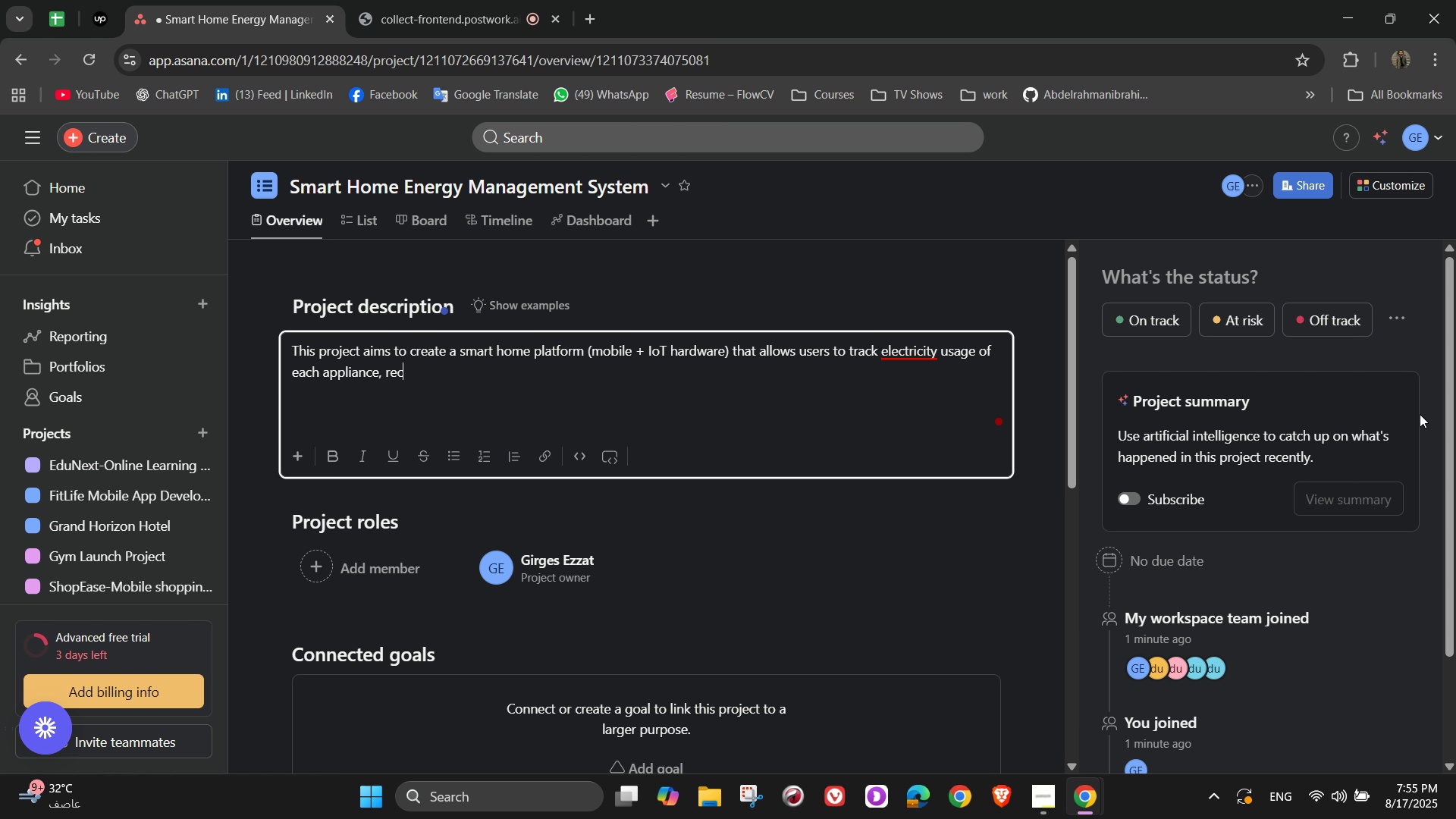 
type(eive)
 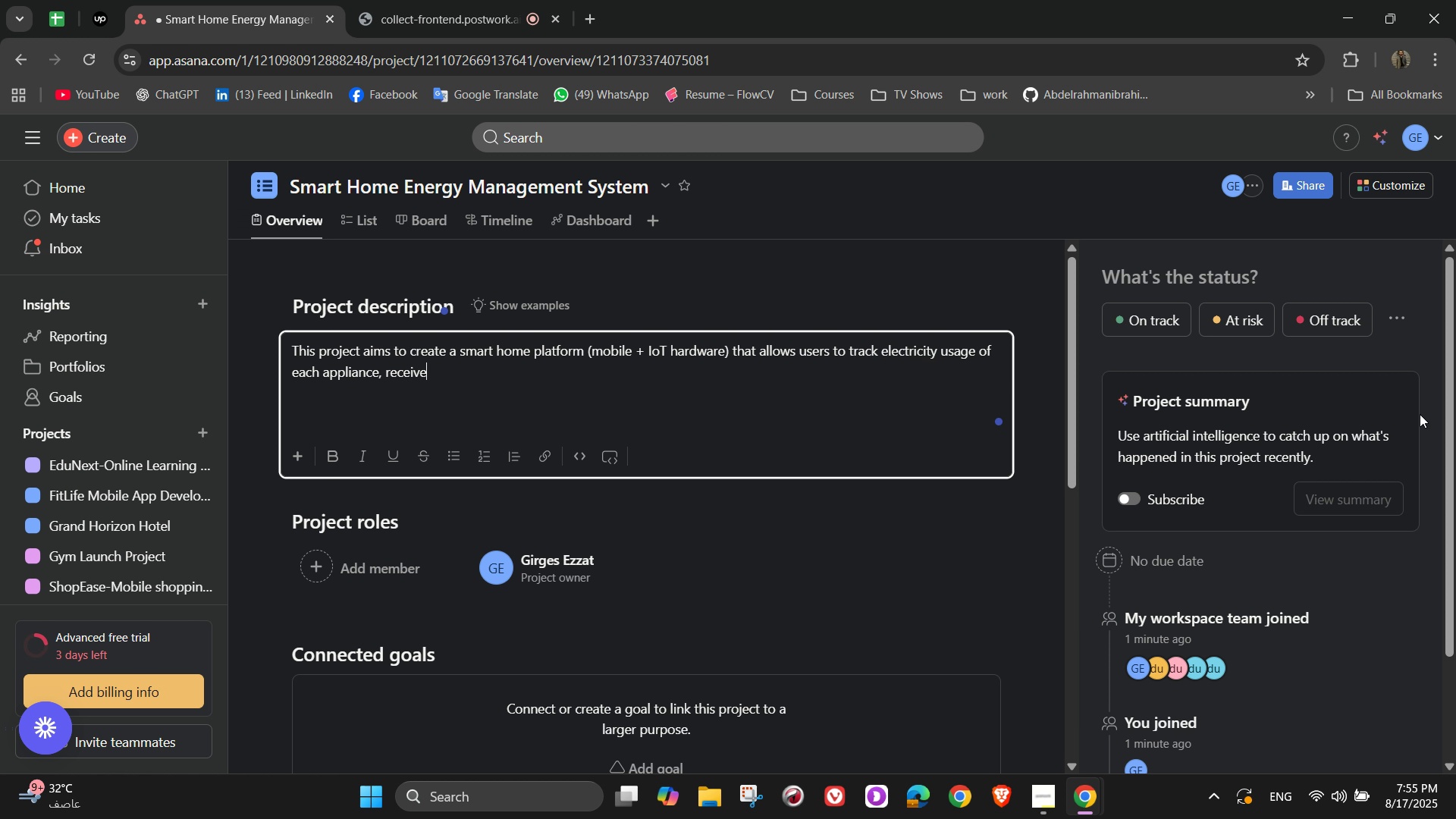 
type( Ai)
key(Backspace)
type(I )
key(Backspace)
type(-powered suggestions for saving energy )
key(Backspace)
type(, and auy)
key(Backspace)
type(toa)
key(Backspace)
type(mate device control )
key(Backspace)
key(Backspace)
type( ())
key(Backspace)
key(Backspace)
key(Backspace)
key(Backspace)
type(ol ())
 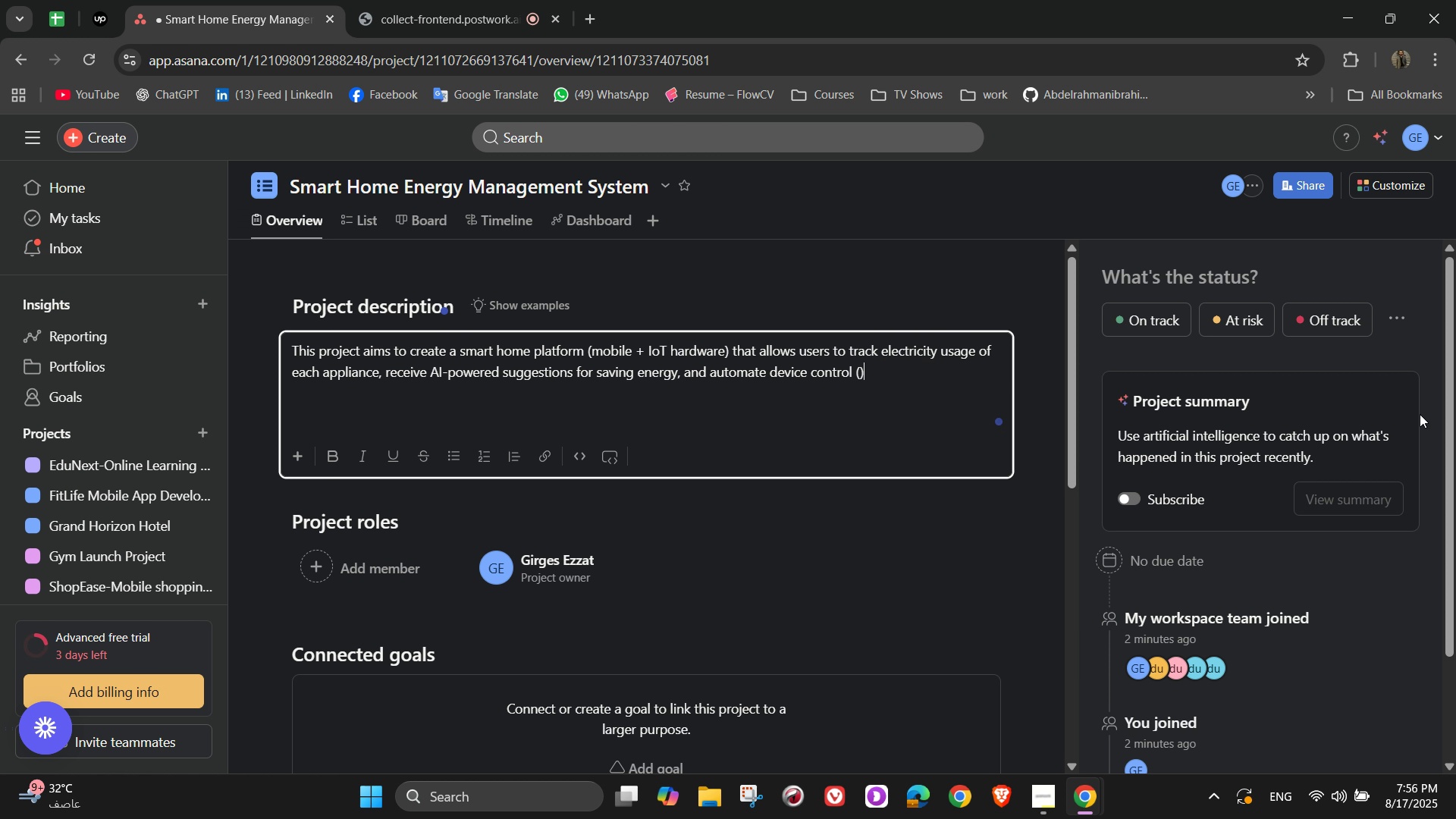 
key(Control+ControlRight)
 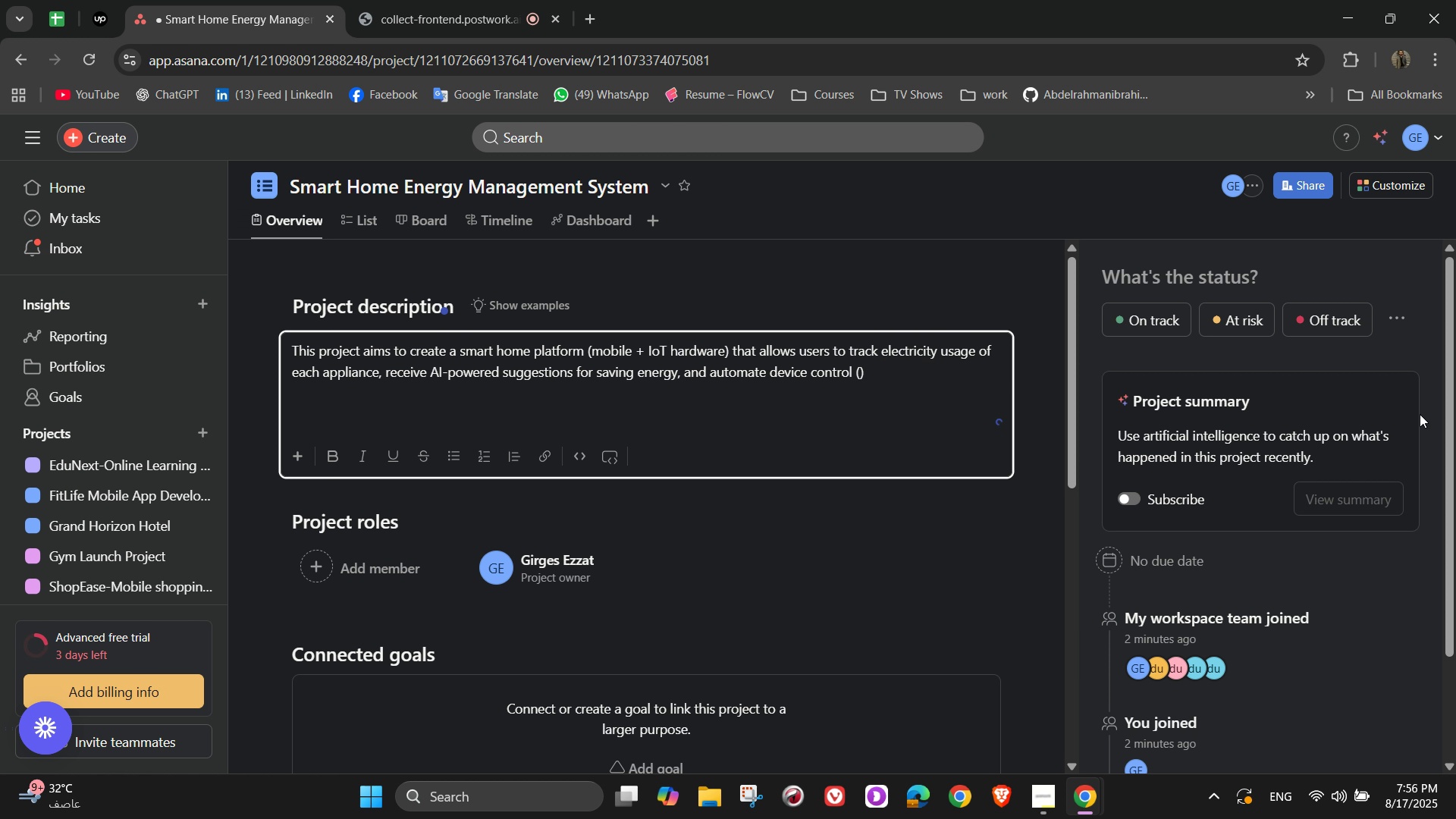 
type(turning )
key(Backspace)
type())
 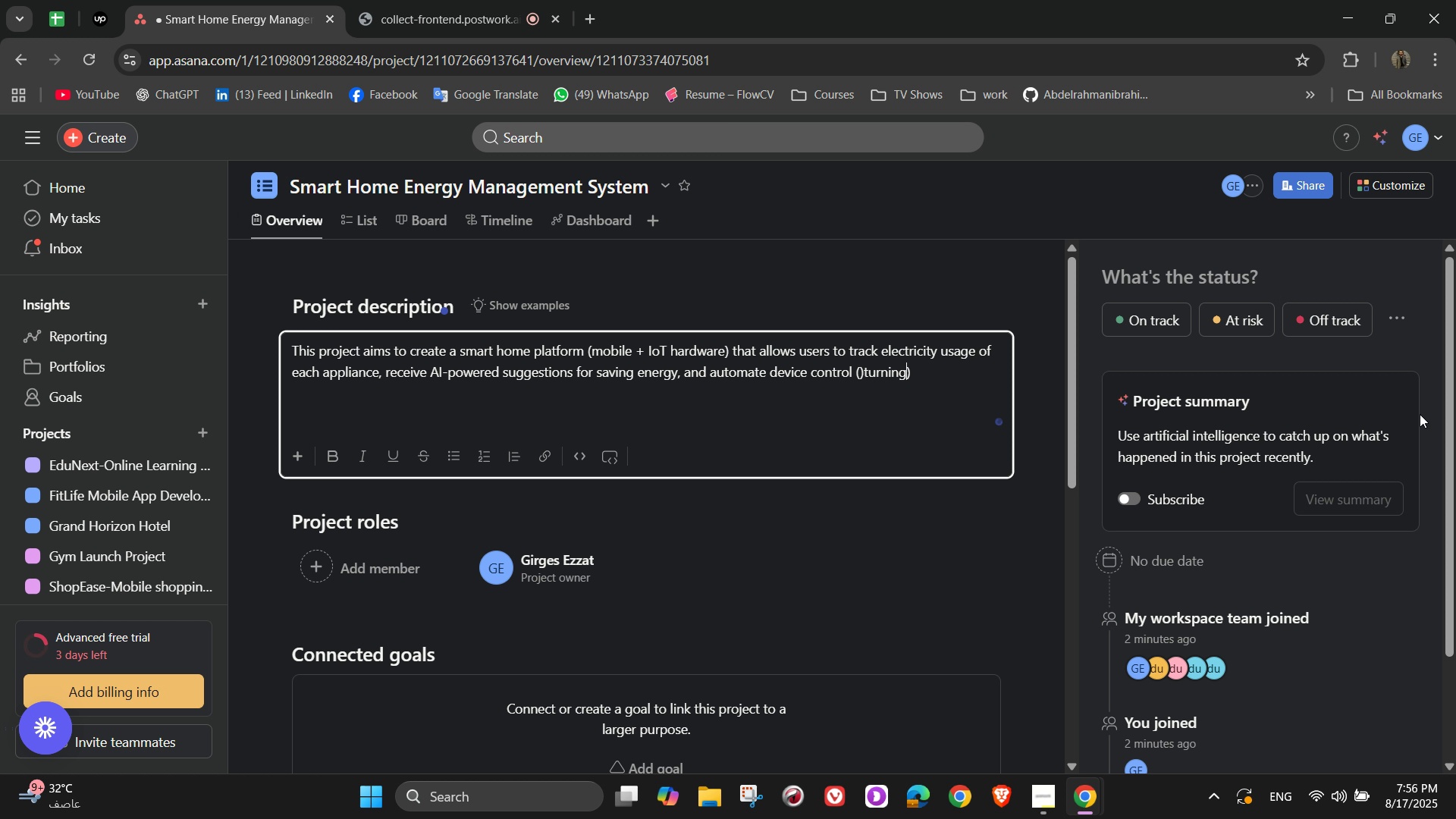 
 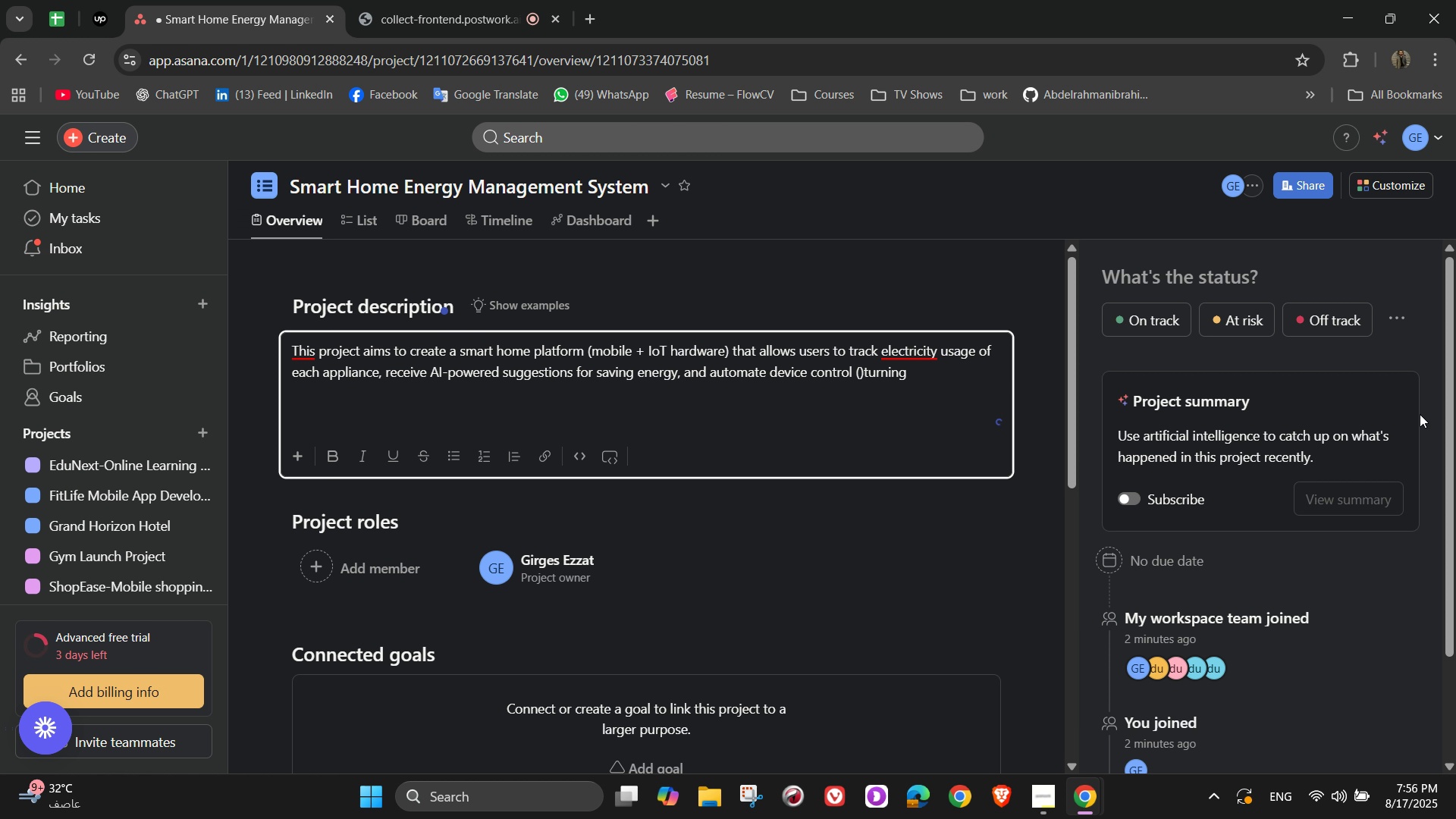 
key(ArrowLeft)
 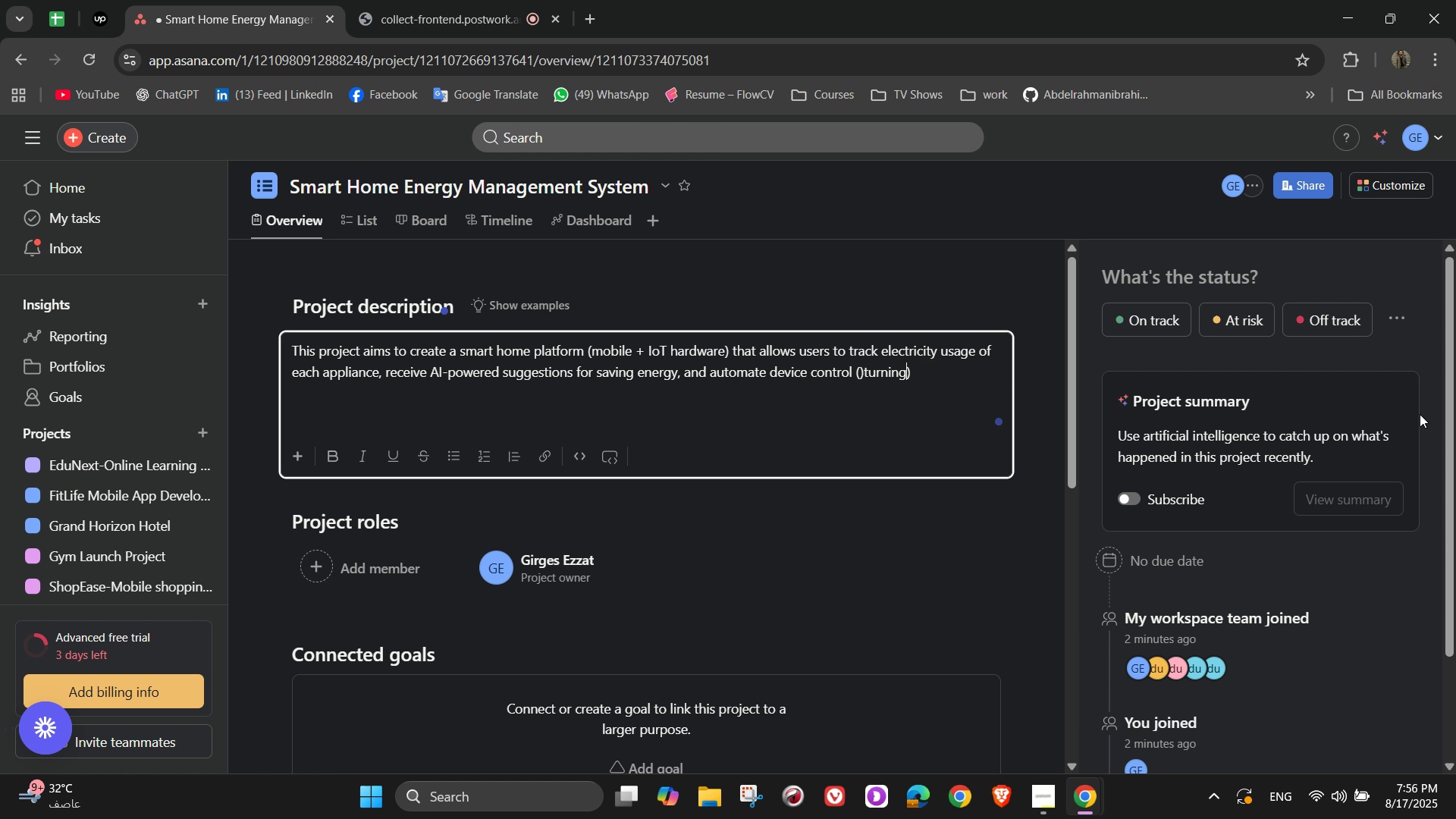 
key(ArrowLeft)
 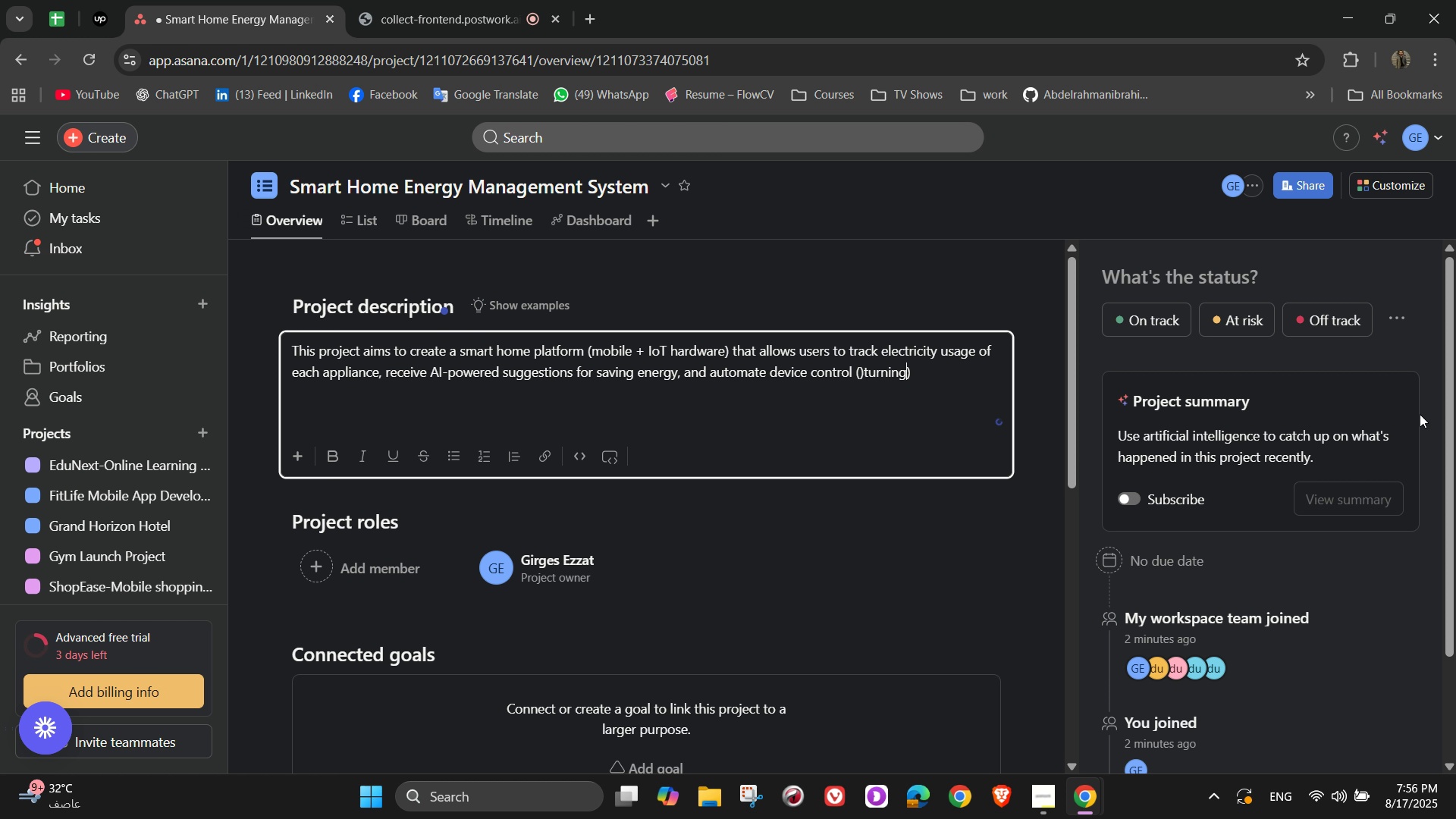 
key(ArrowLeft)
 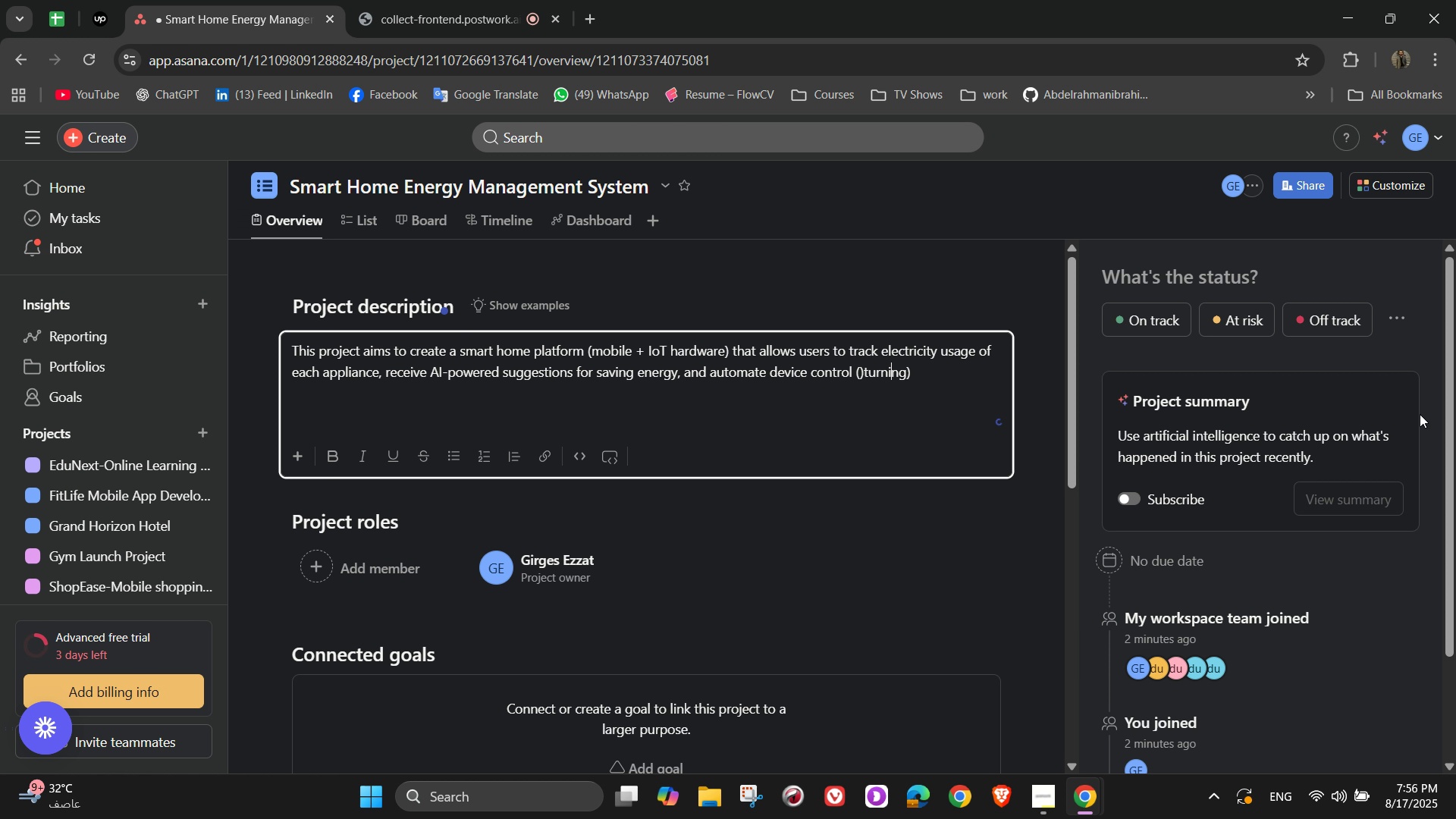 
key(ArrowLeft)
 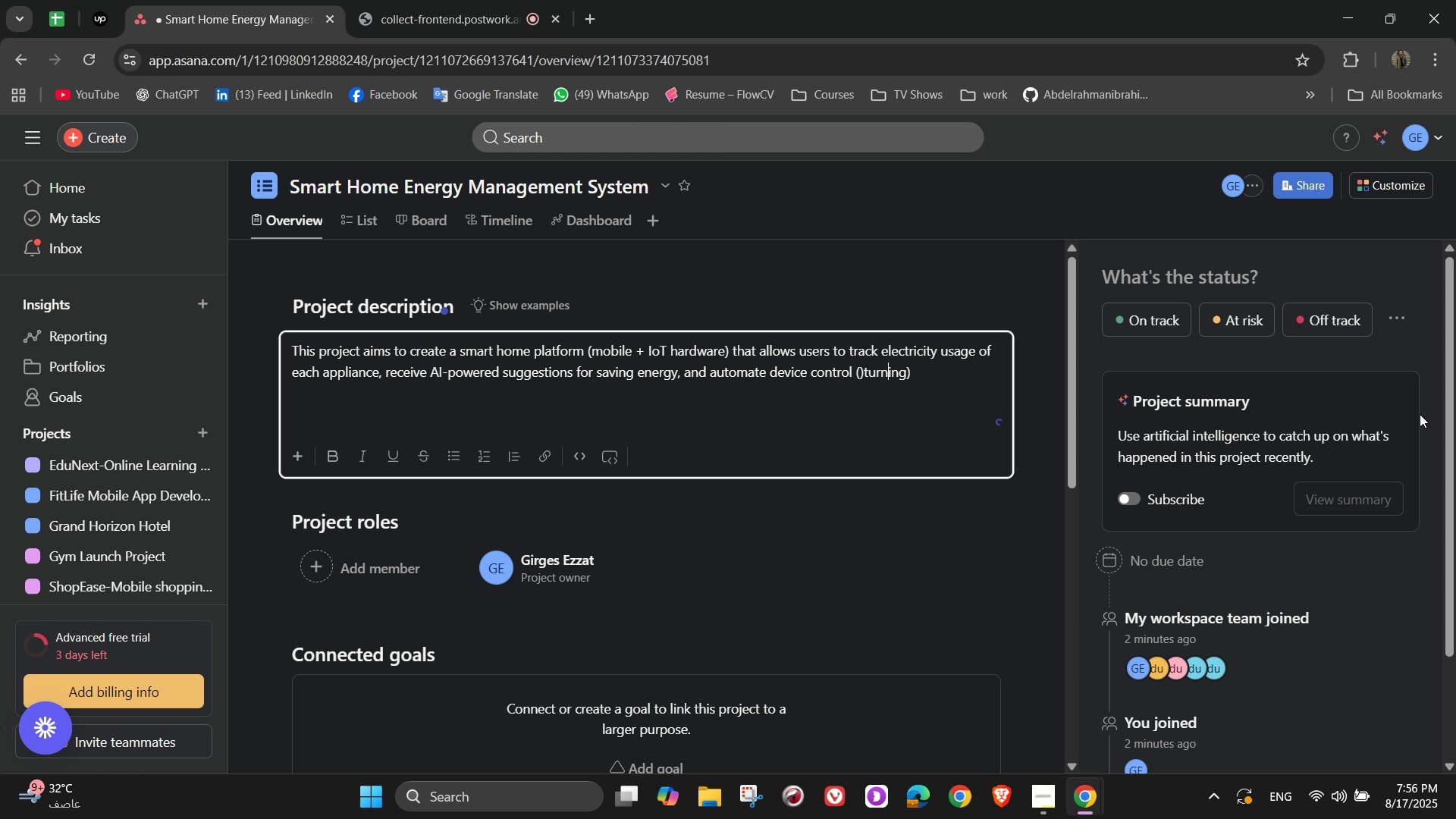 
key(ArrowLeft)
 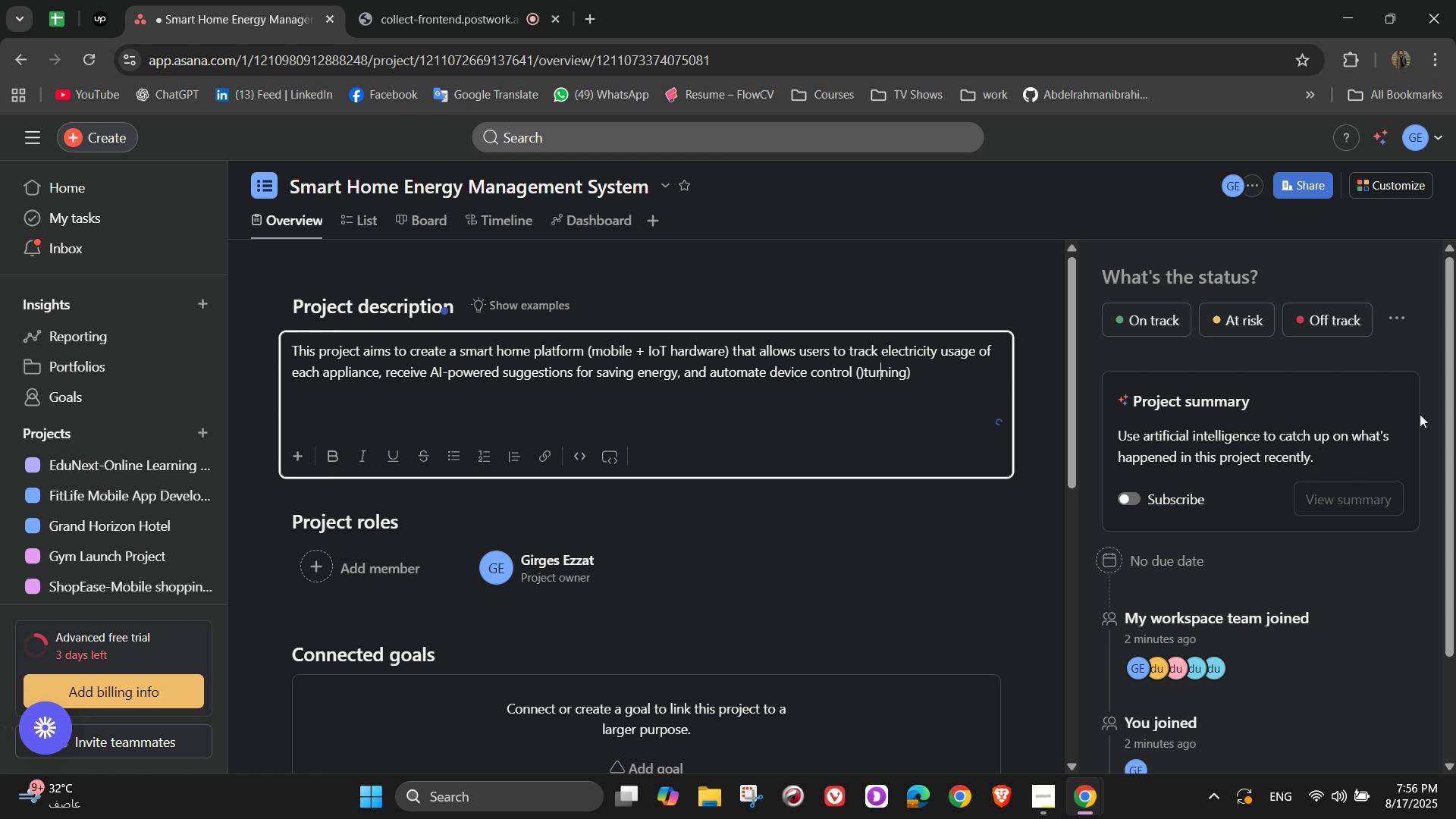 
key(ArrowLeft)
 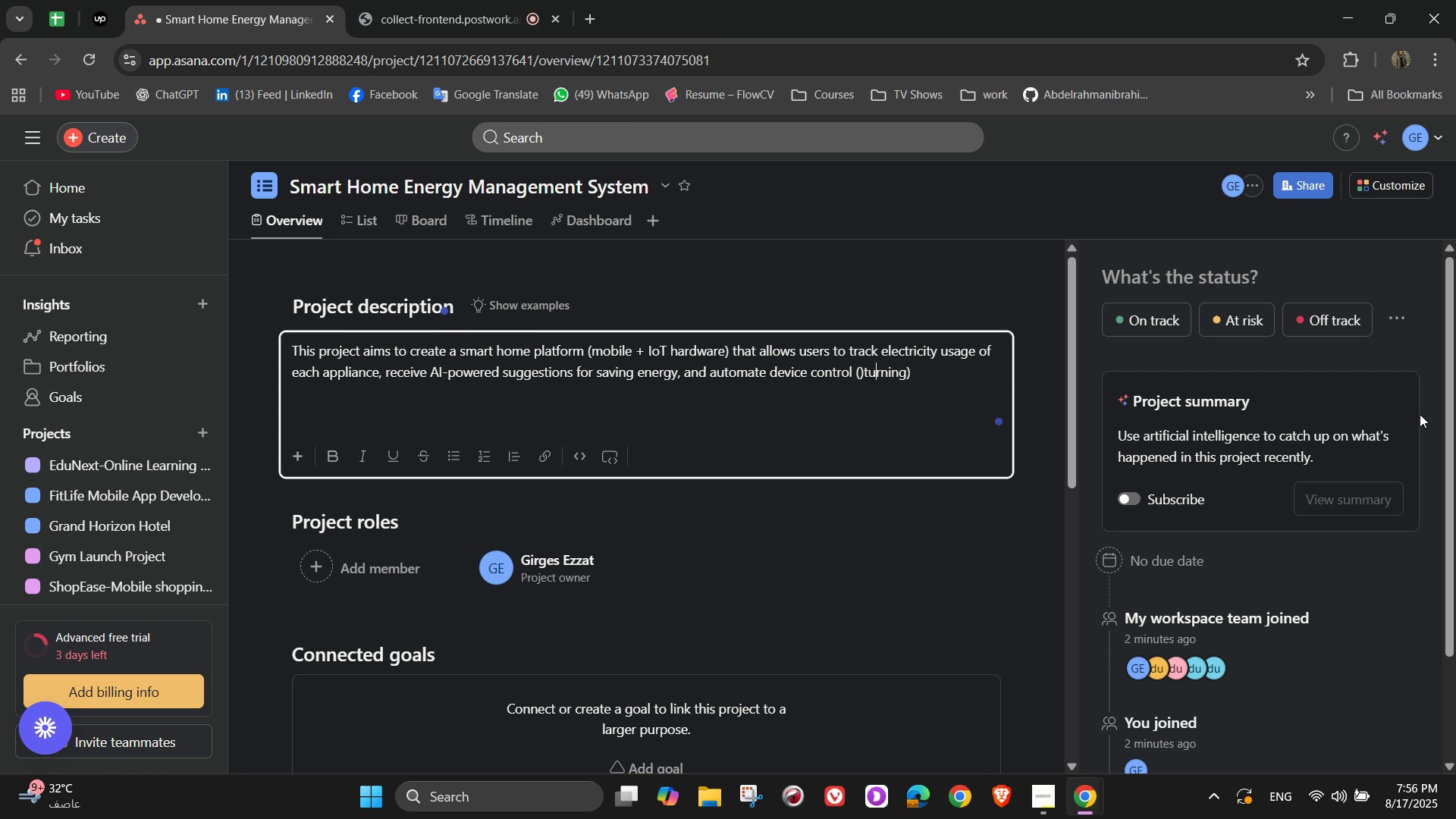 
hold_key(key=ArrowLeft, duration=0.32)
 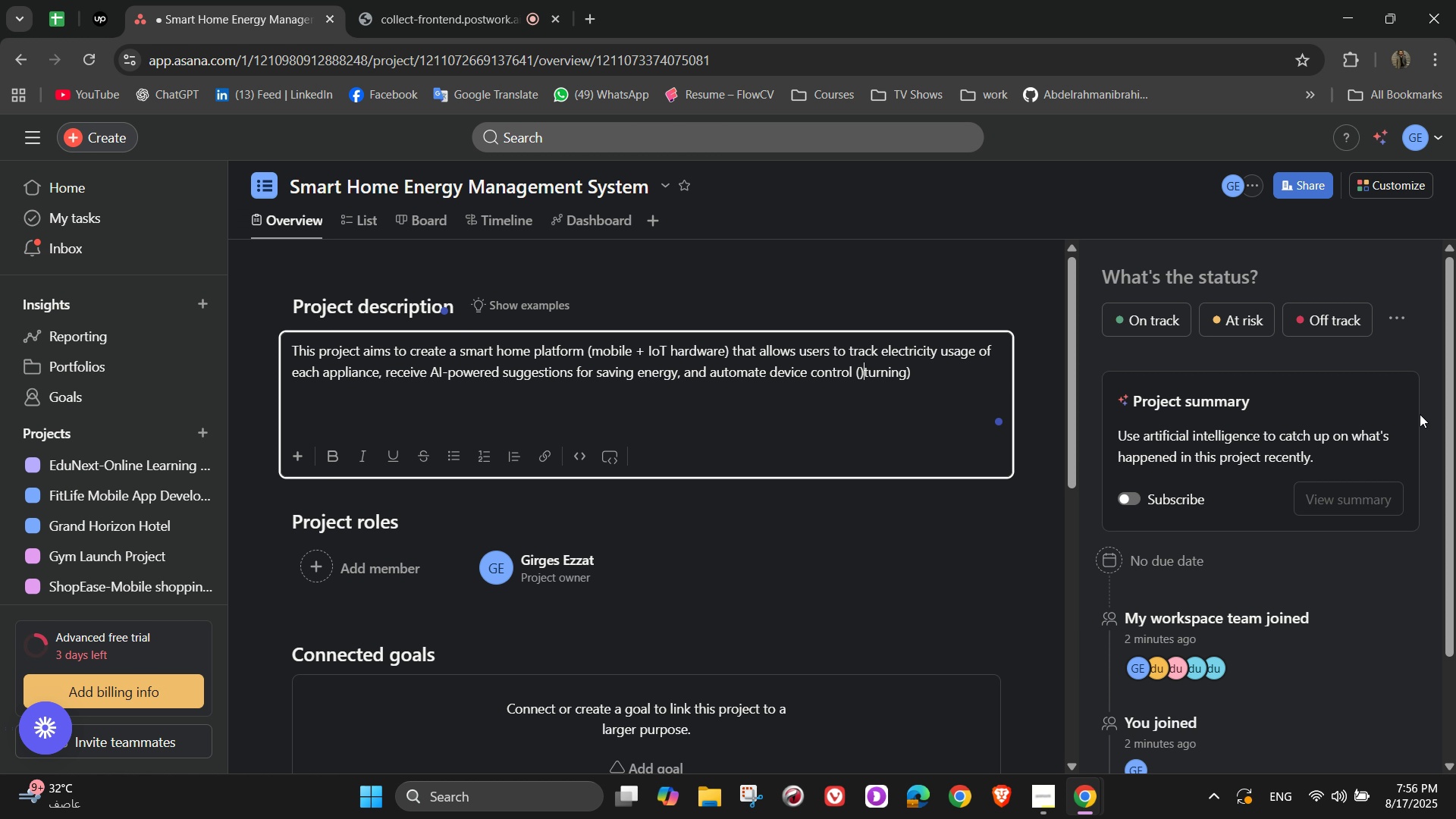 
key(ArrowLeft)
 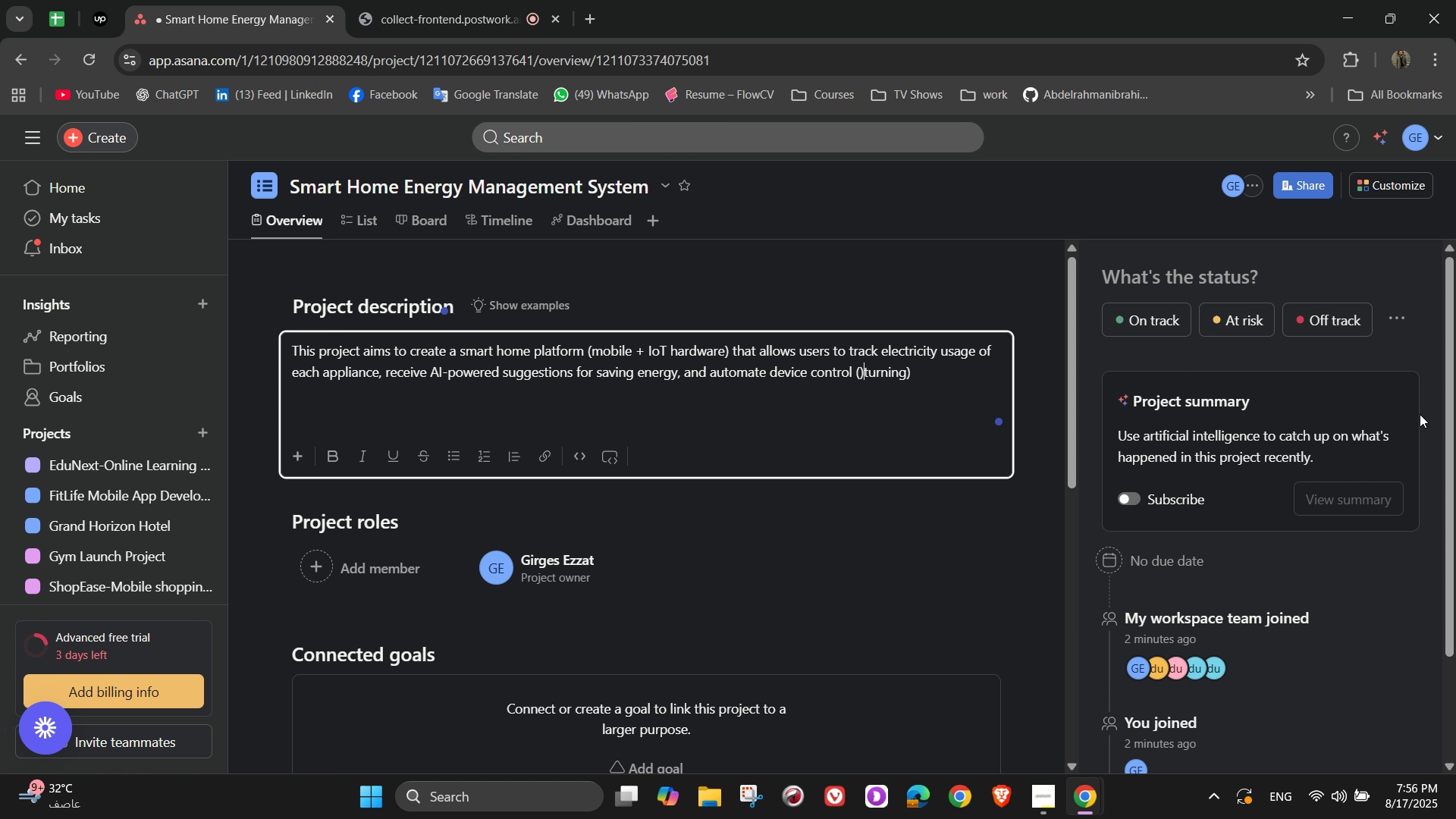 
key(Backspace)
 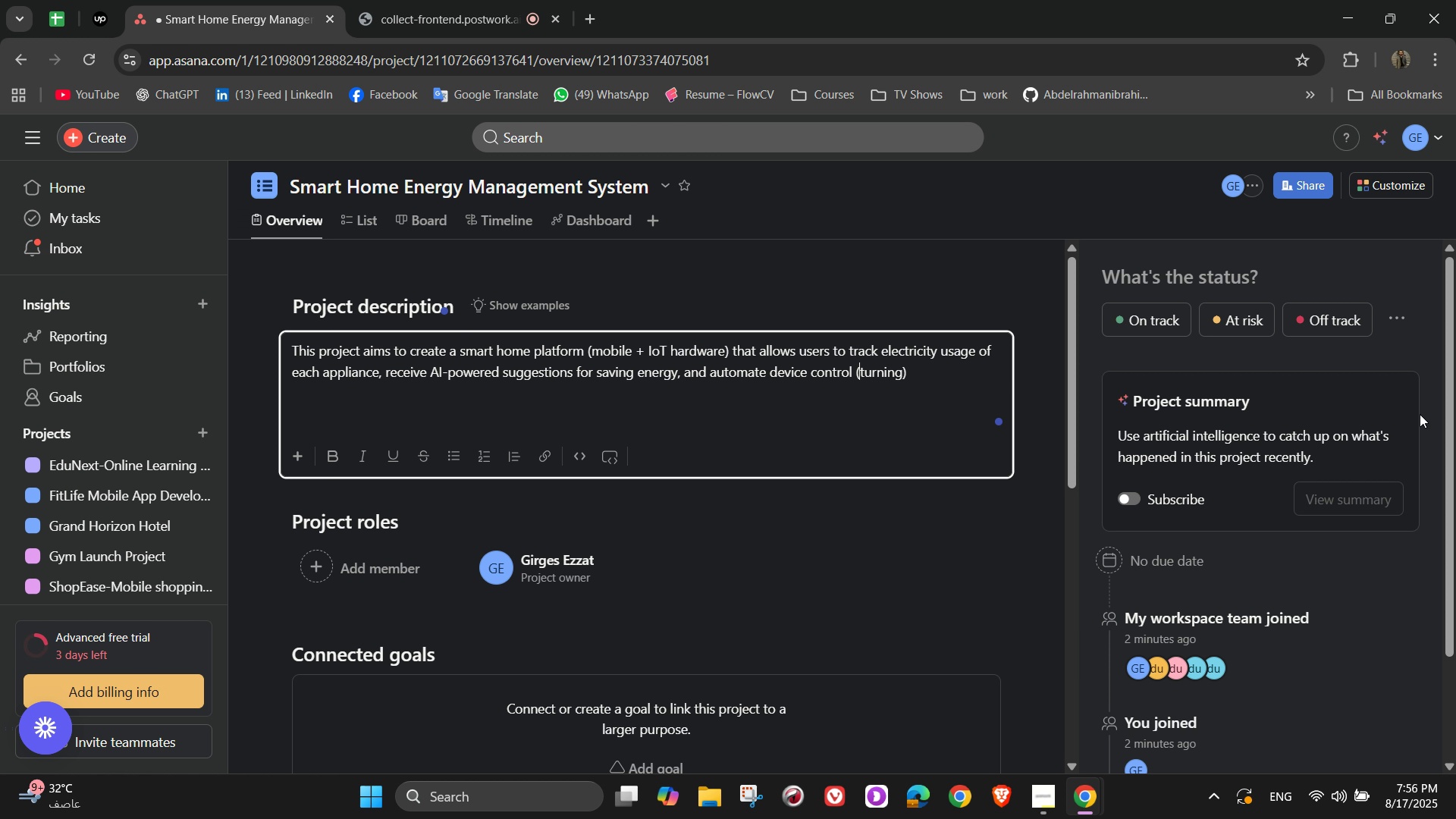 
hold_key(key=ArrowRight, duration=0.84)
 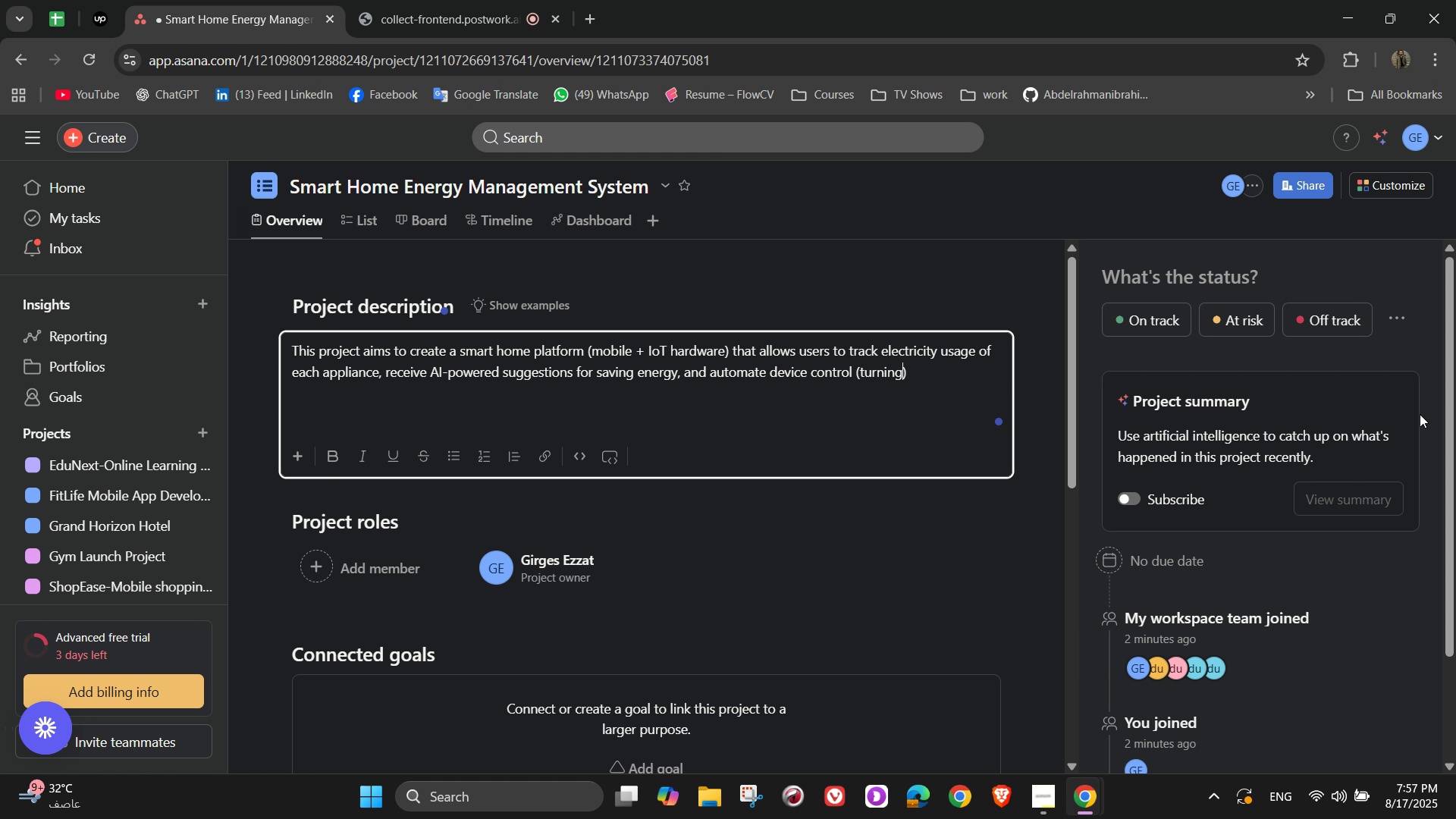 
key(ArrowRight)
 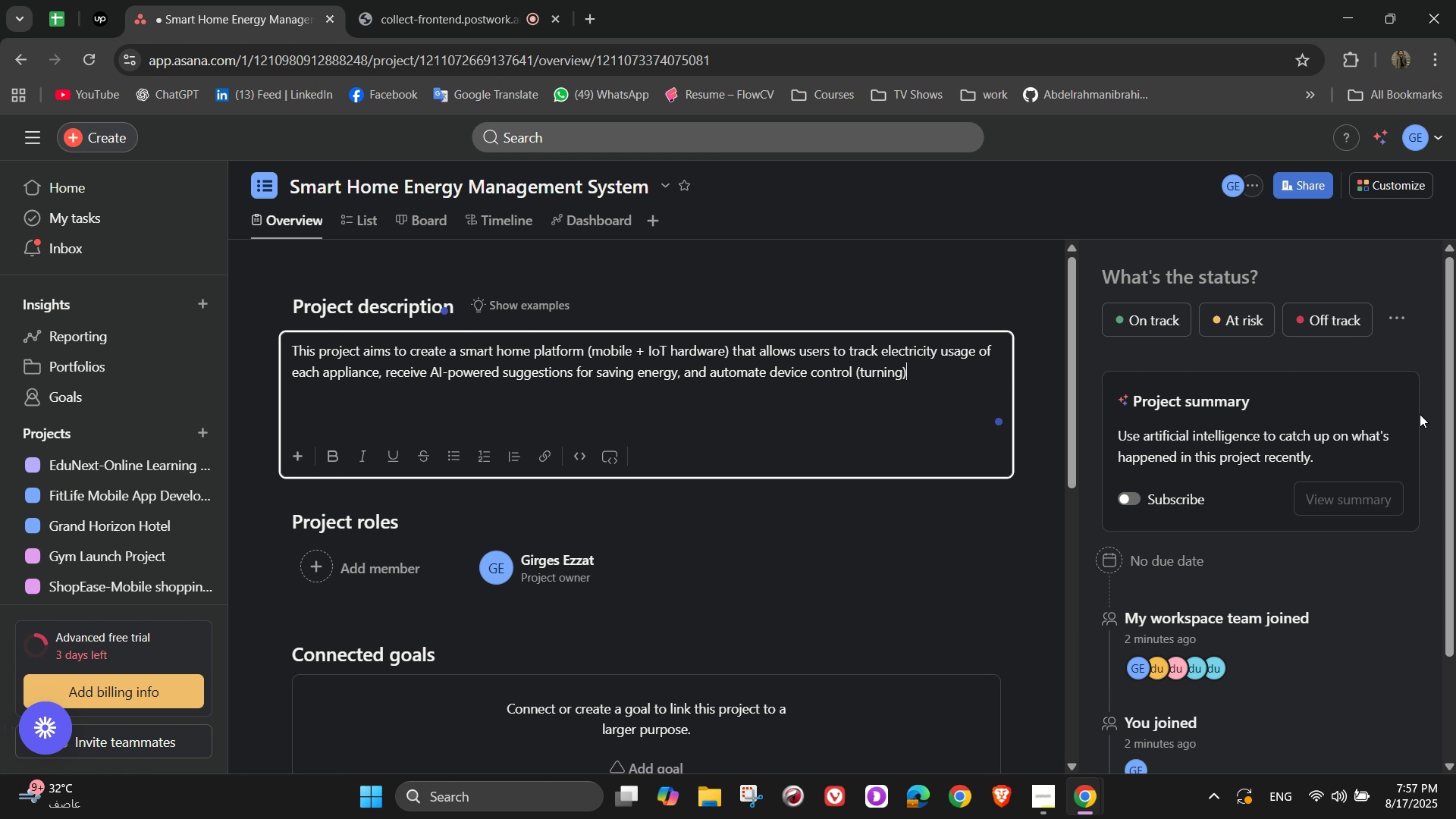 
key(ArrowRight)
 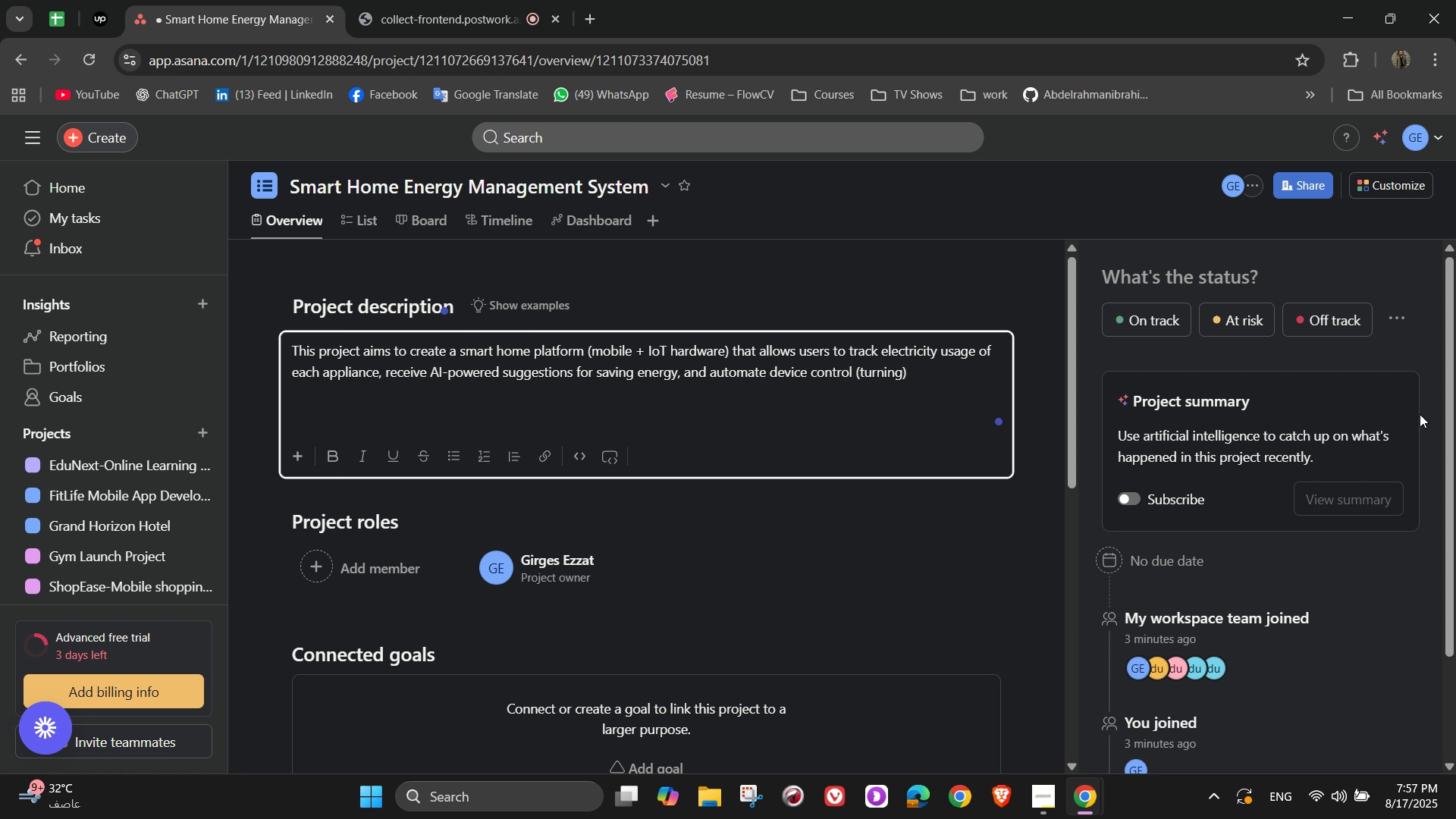 
key(ArrowLeft)
 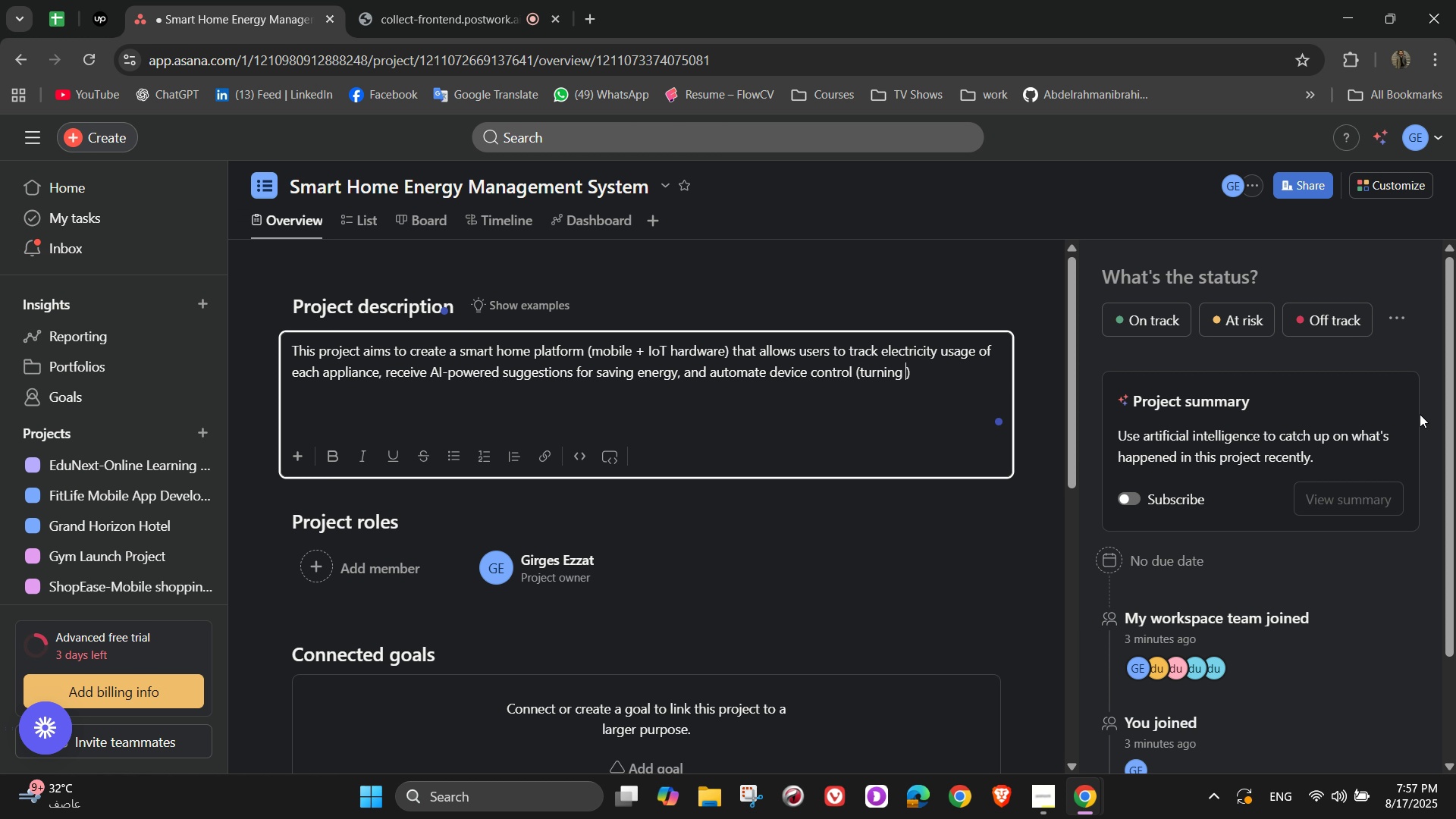 
type( lights, a)
key(Backspace)
type(ACs )
key(Backspace)
type(, and appliances)
 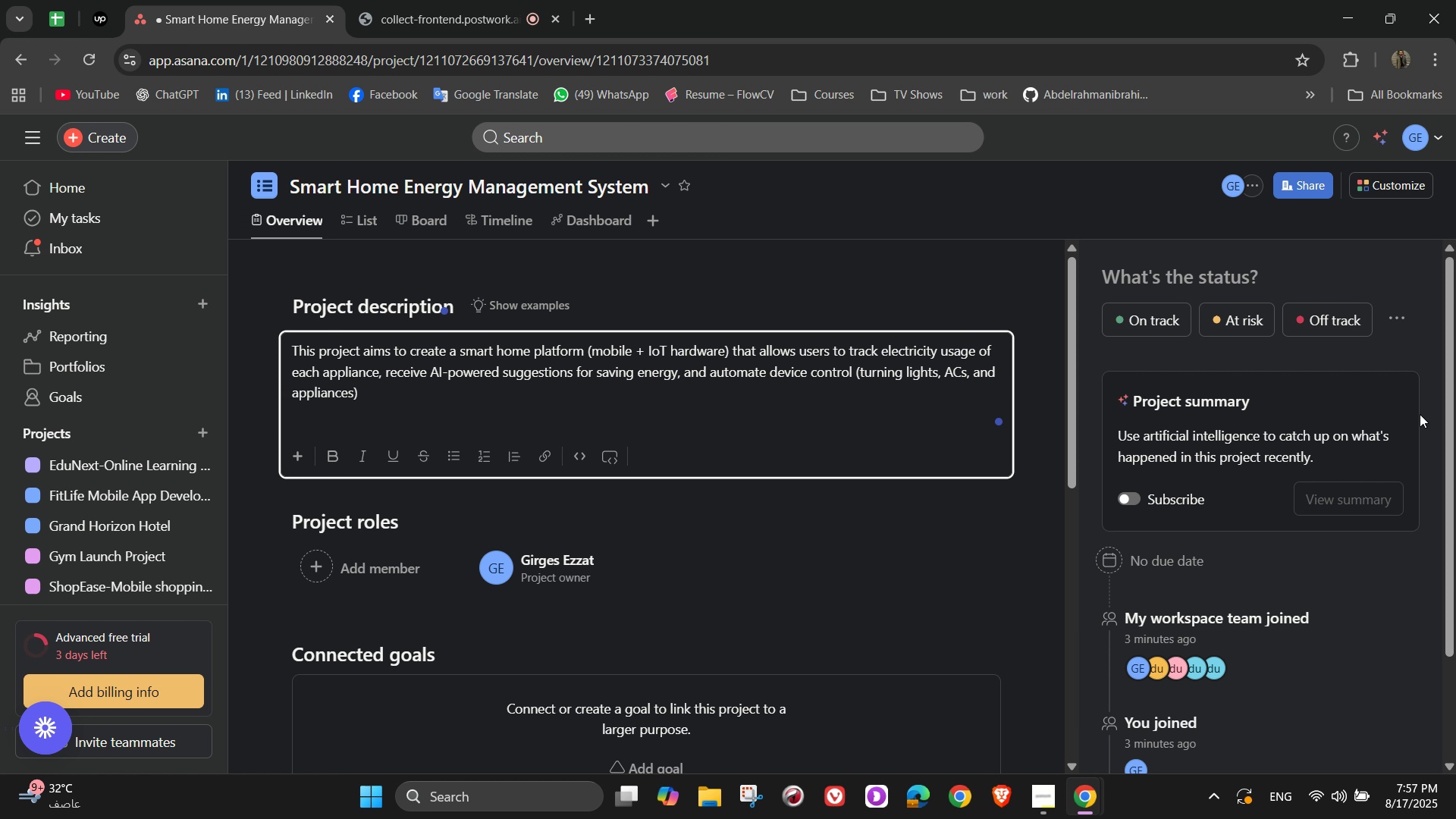 
wait(6.2)
 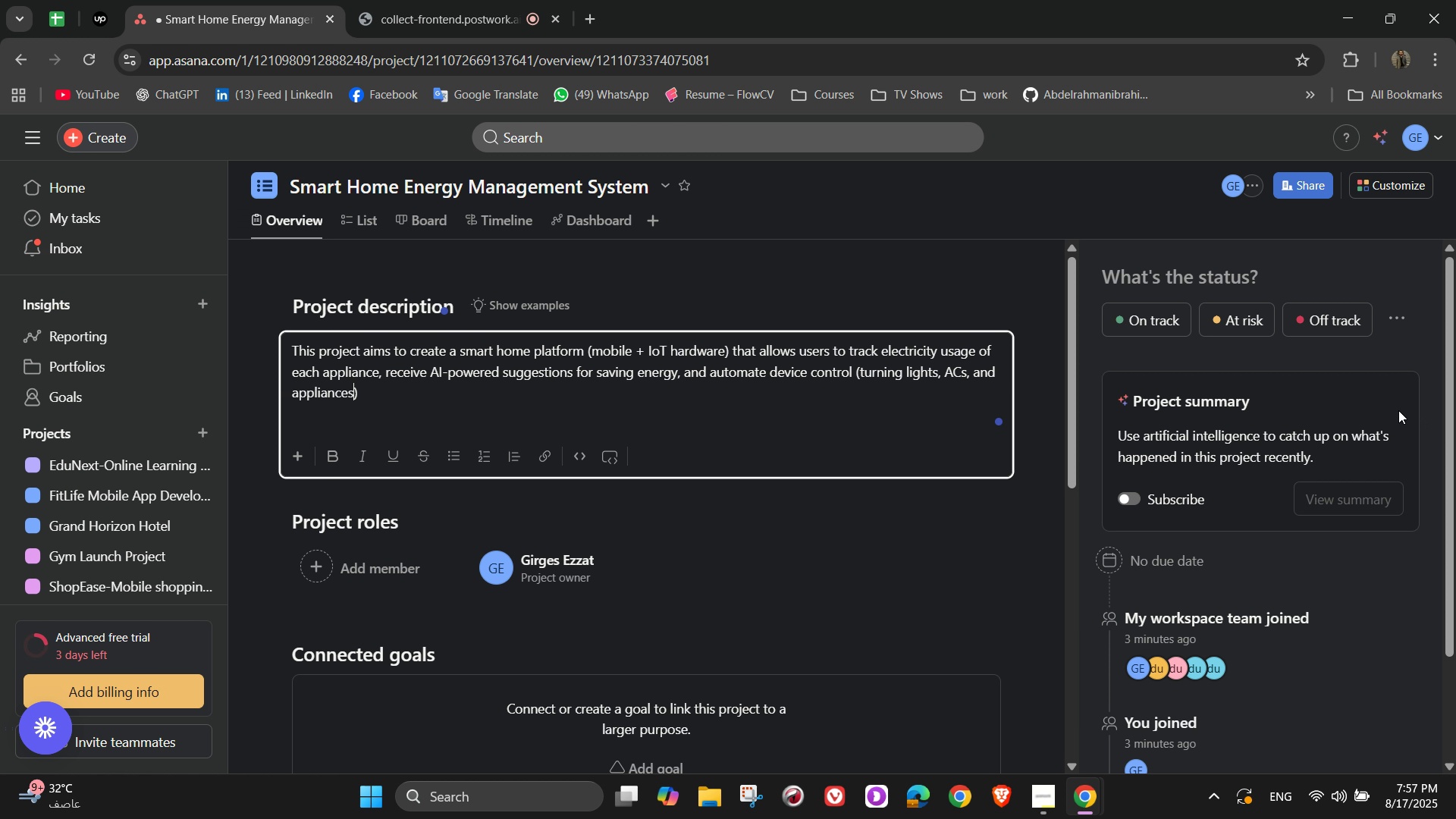 
scroll: coordinate [1034, 370], scroll_direction: up, amount: 1.0
 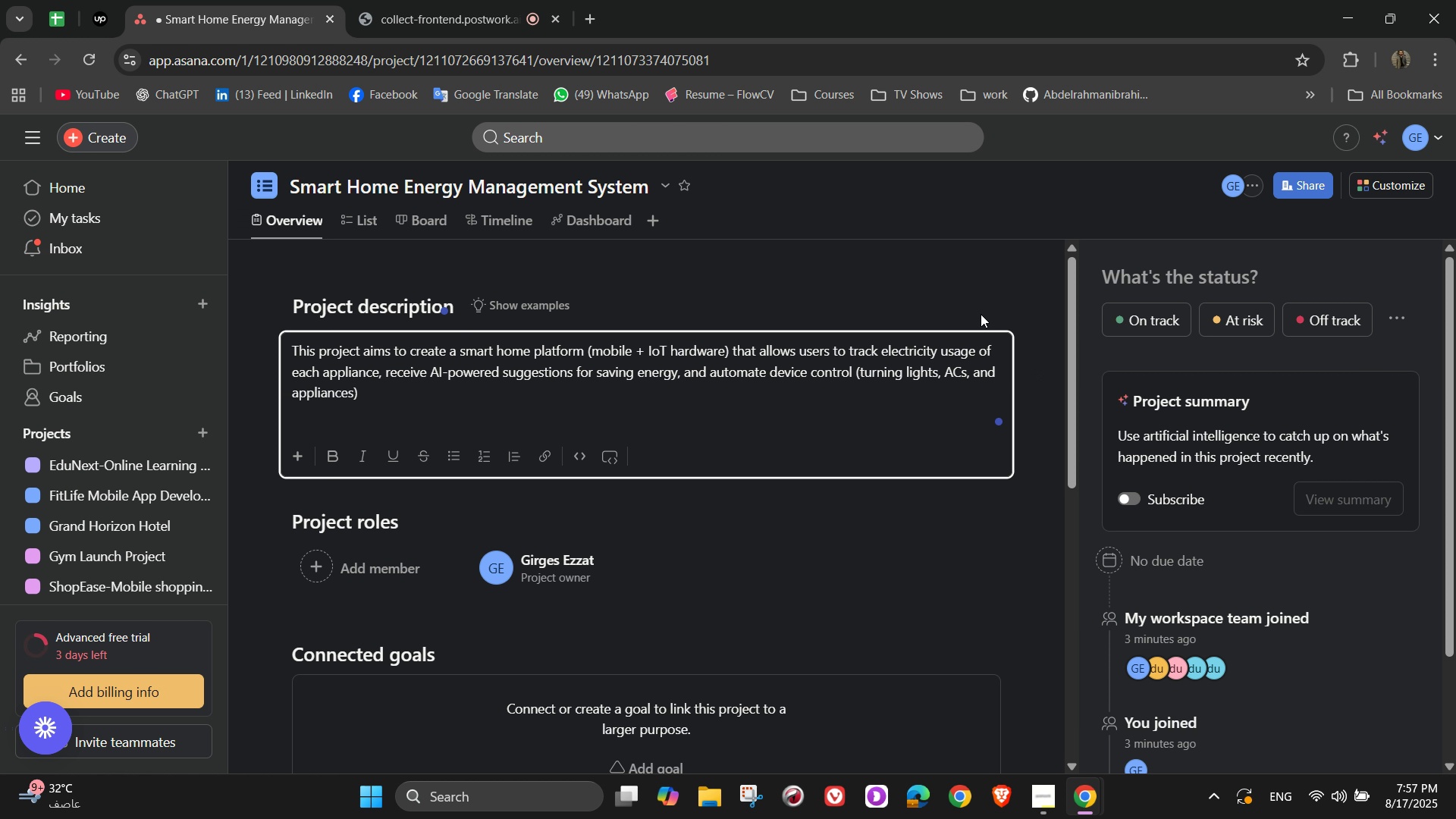 
type( on )
key(Backspace)
type(/od)
key(Backspace)
type(ff)
 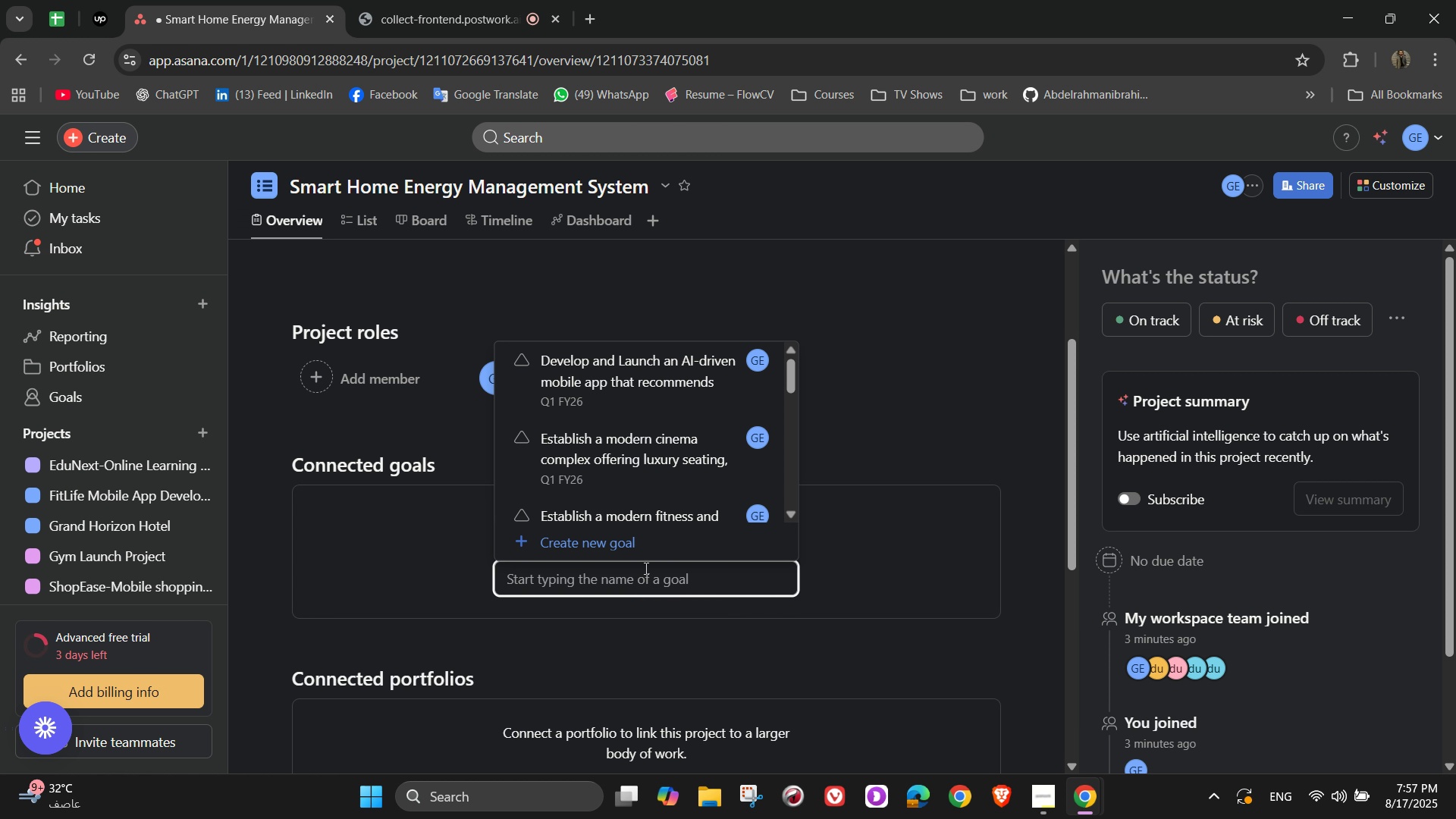 
wait(15.84)
 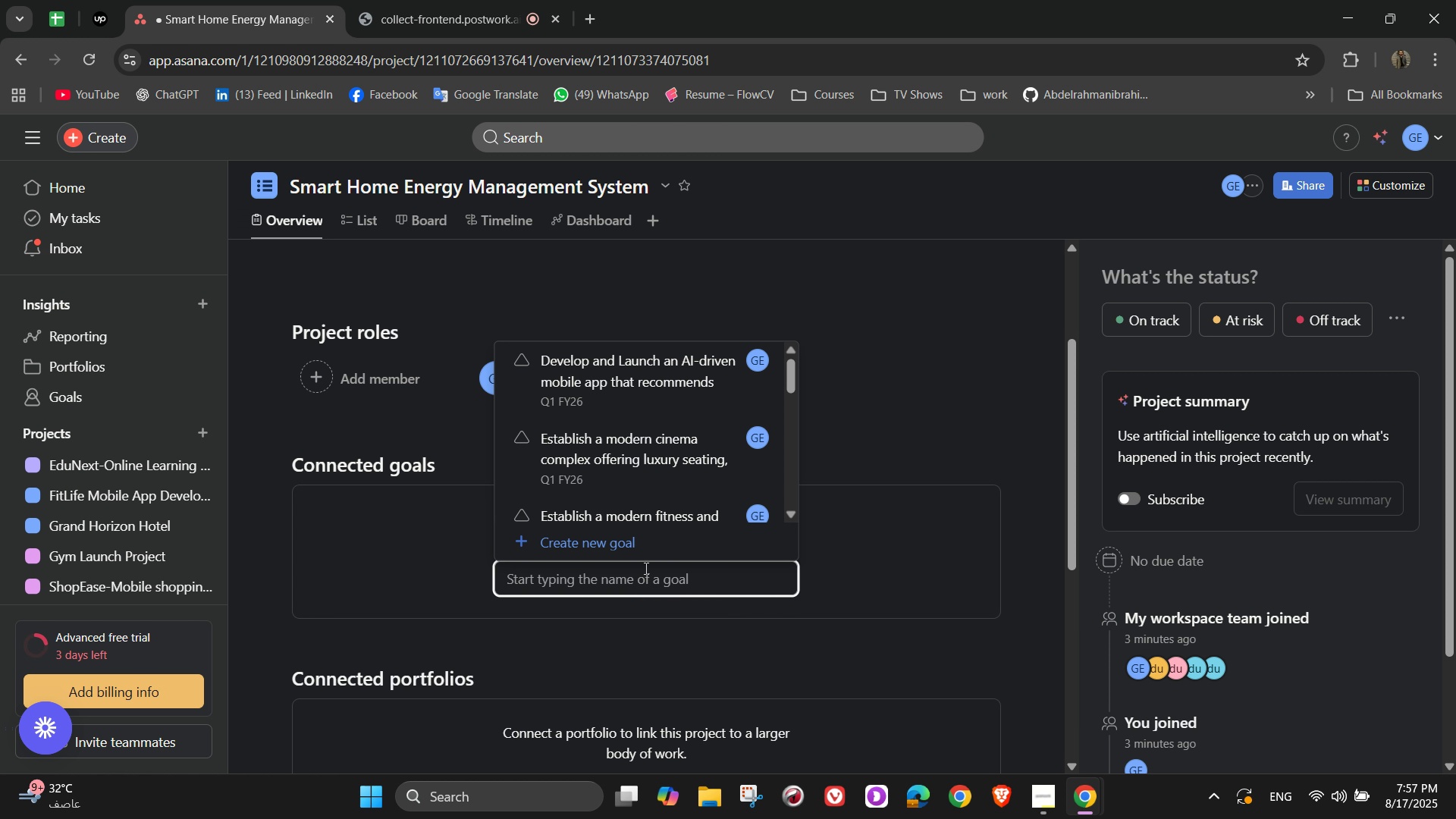 
scroll: coordinate [730, 394], scroll_direction: down, amount: 3.0
 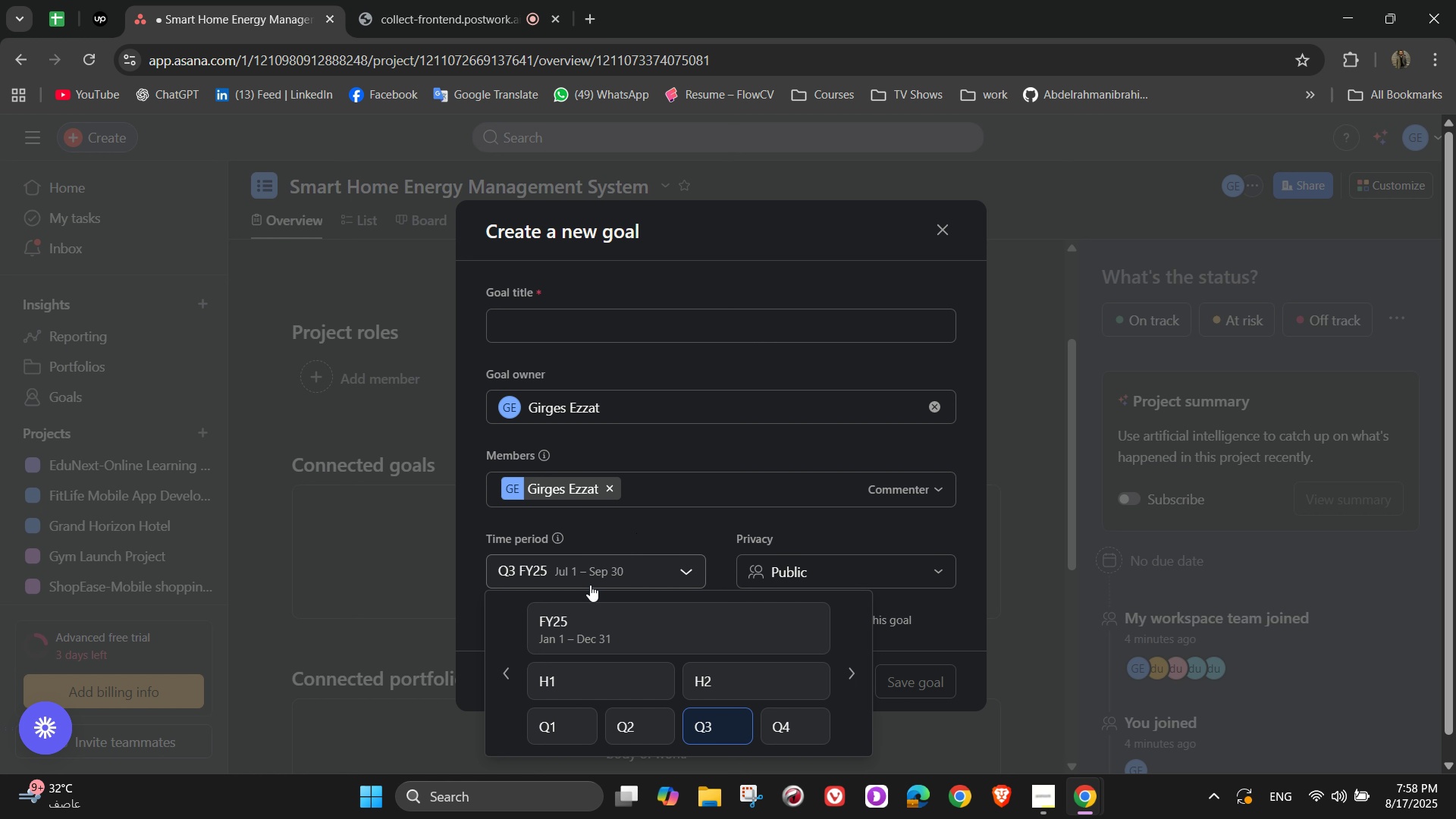 
scroll: coordinate [566, 400], scroll_direction: up, amount: 1.0
 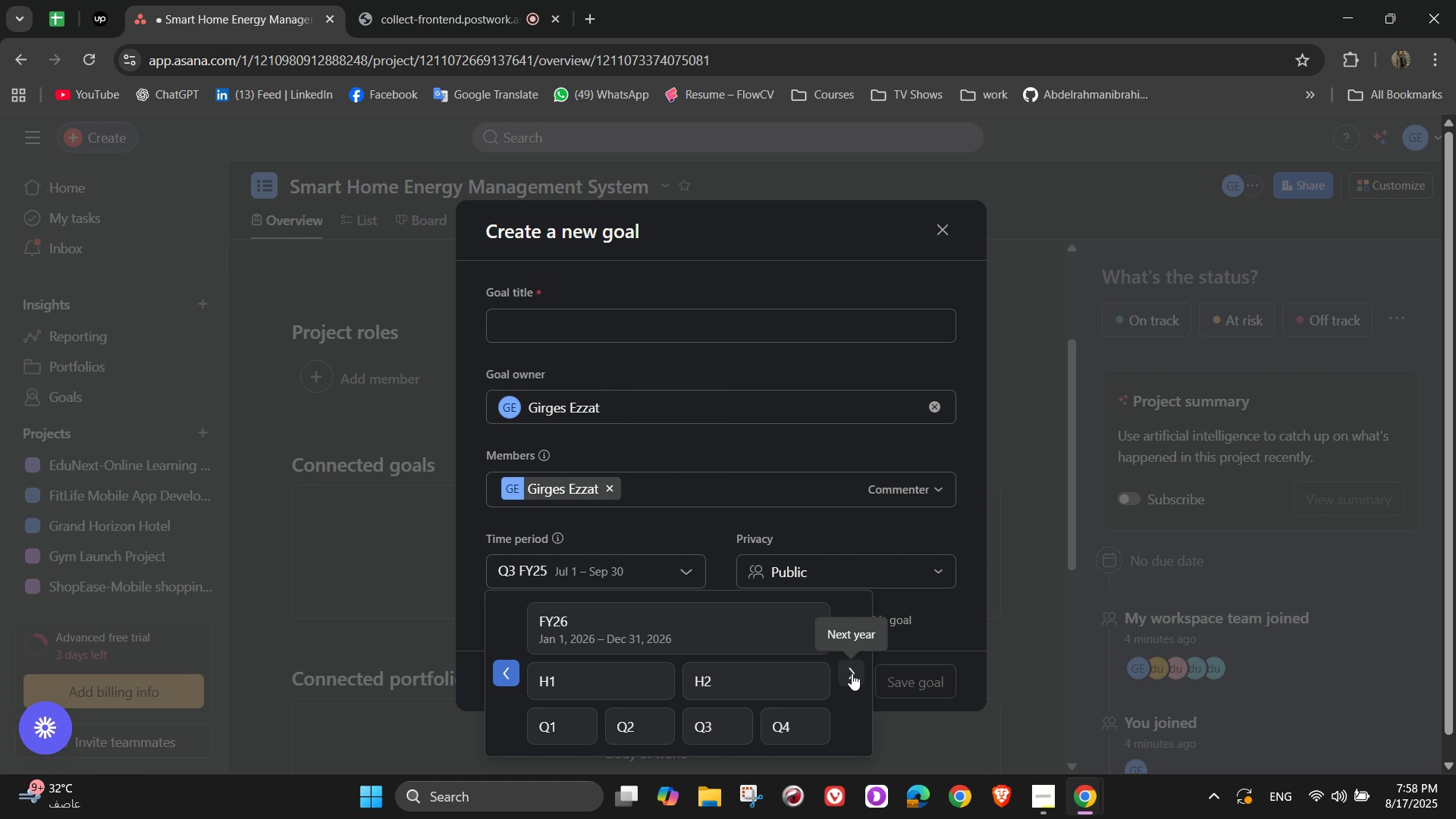 
left_click([639, 589])
 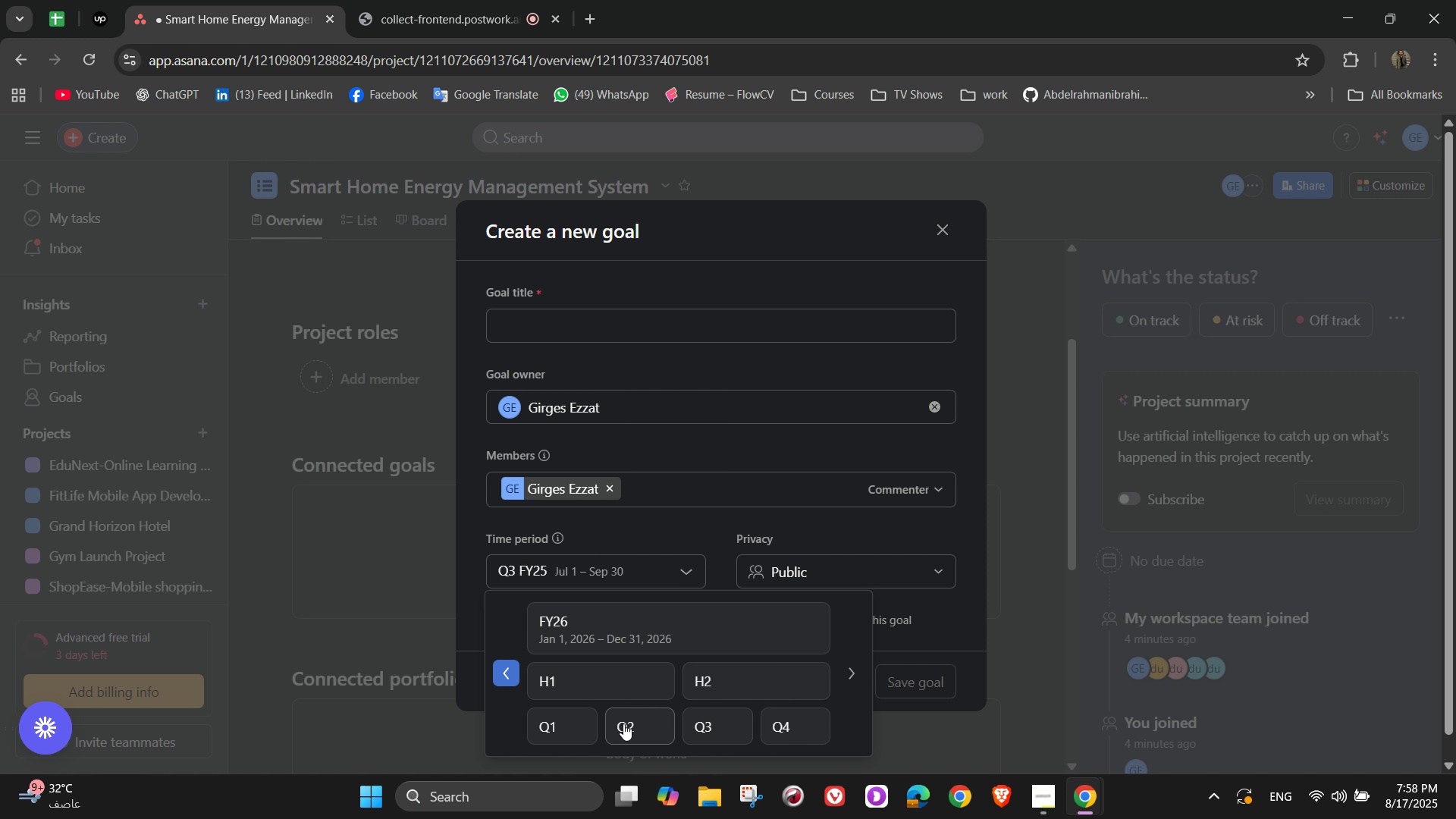 
left_click([649, 540])
 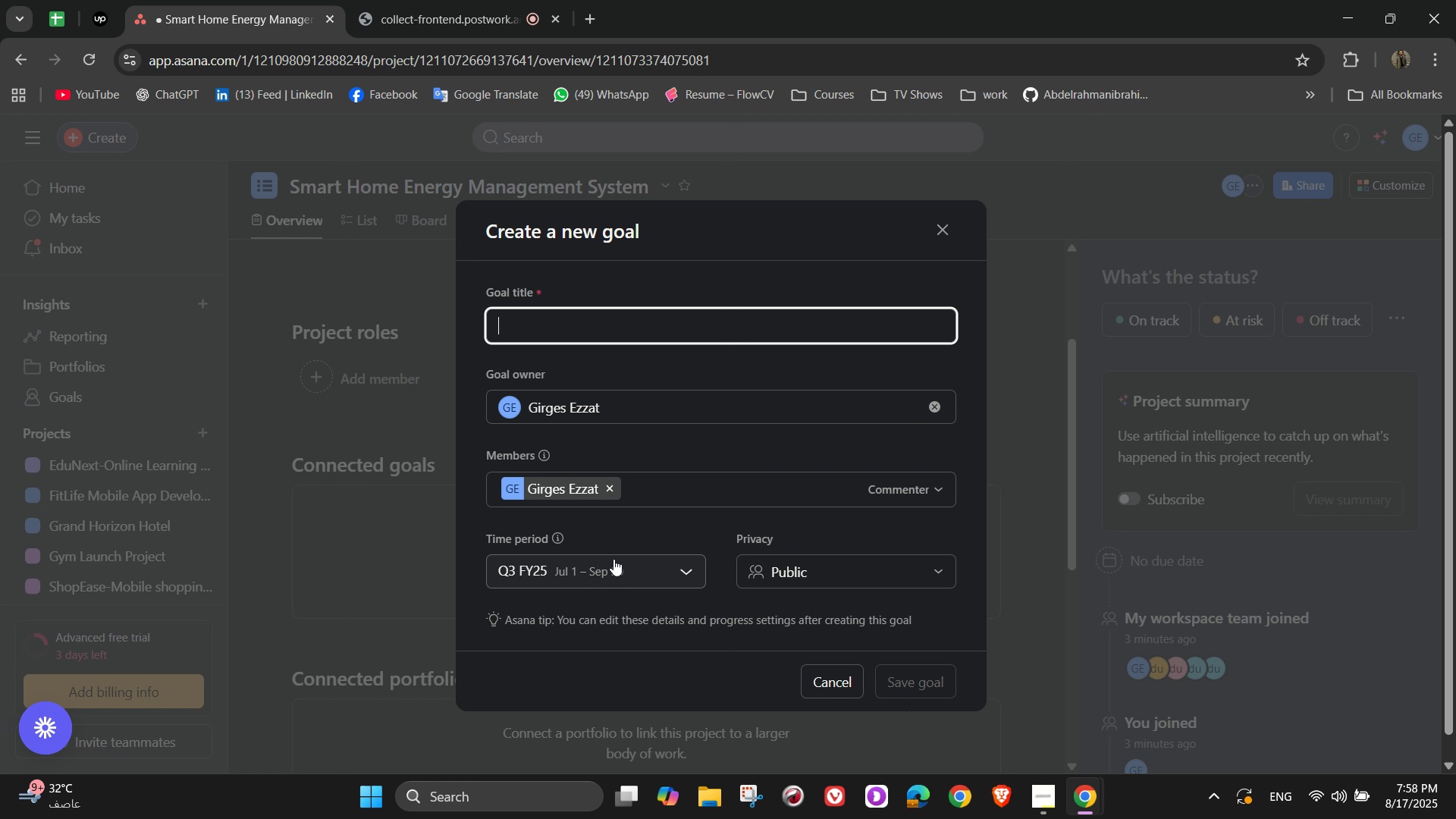 
wait(6.68)
 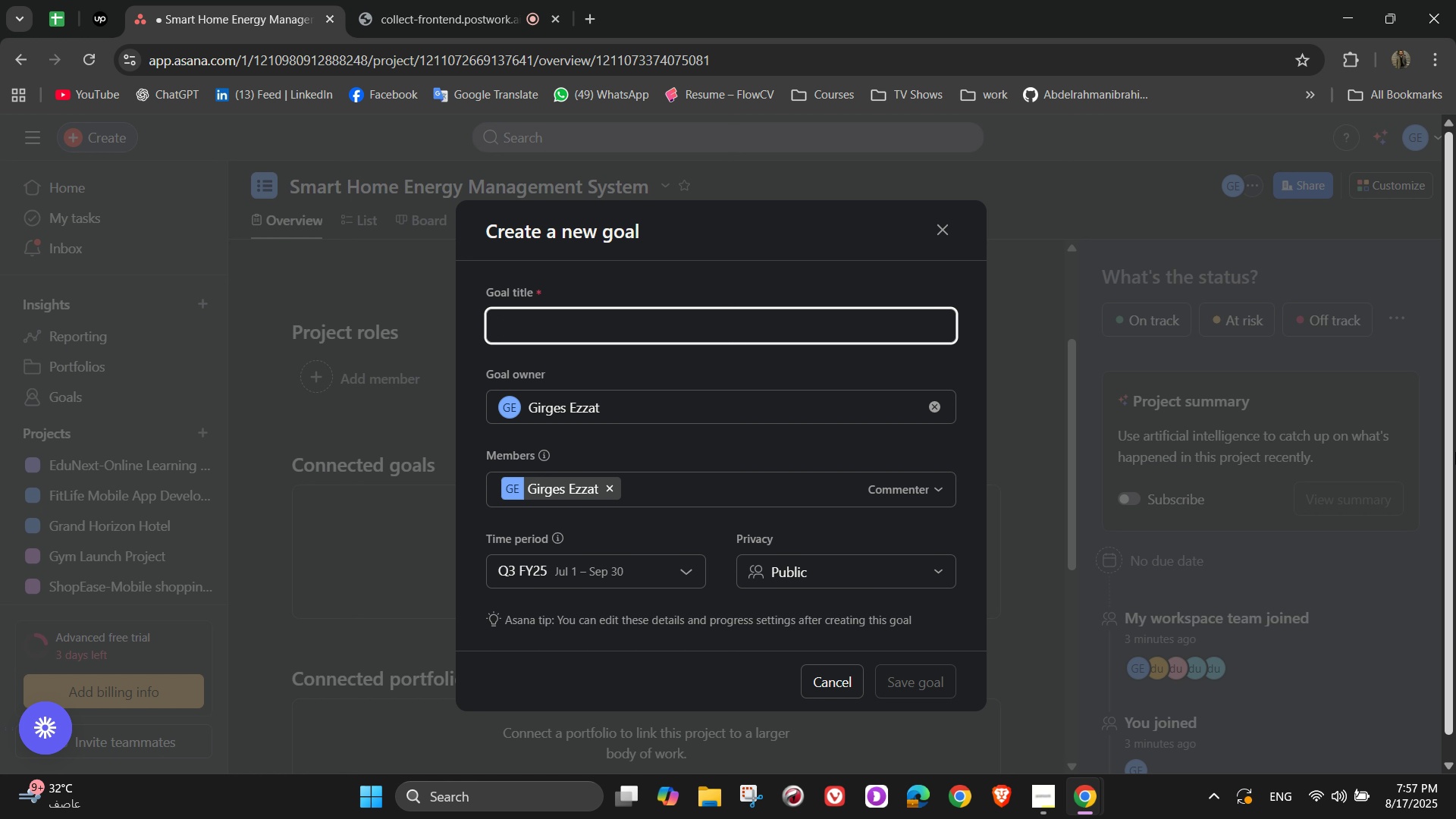 
left_click([636, 570])
 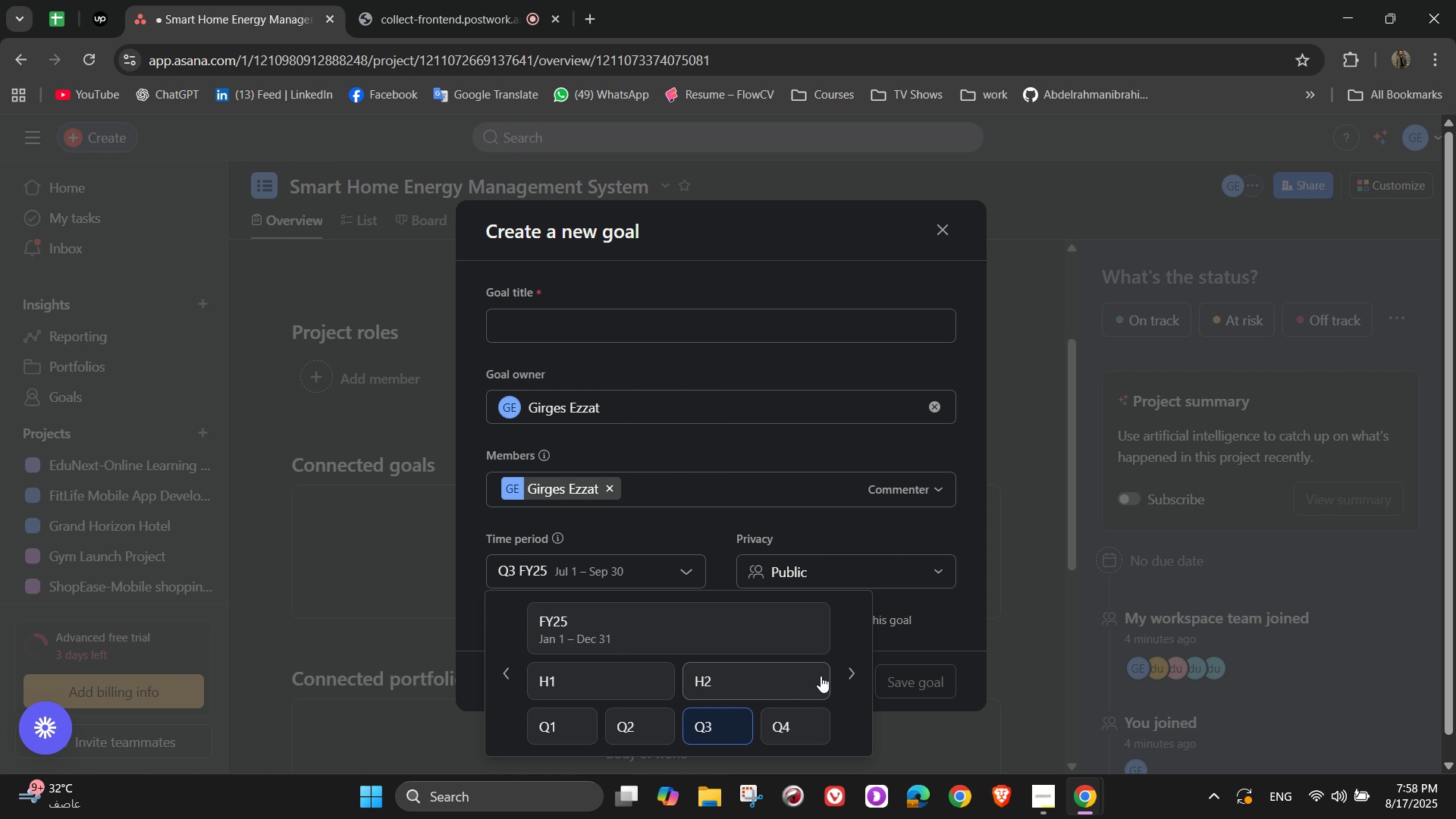 
left_click([859, 671])
 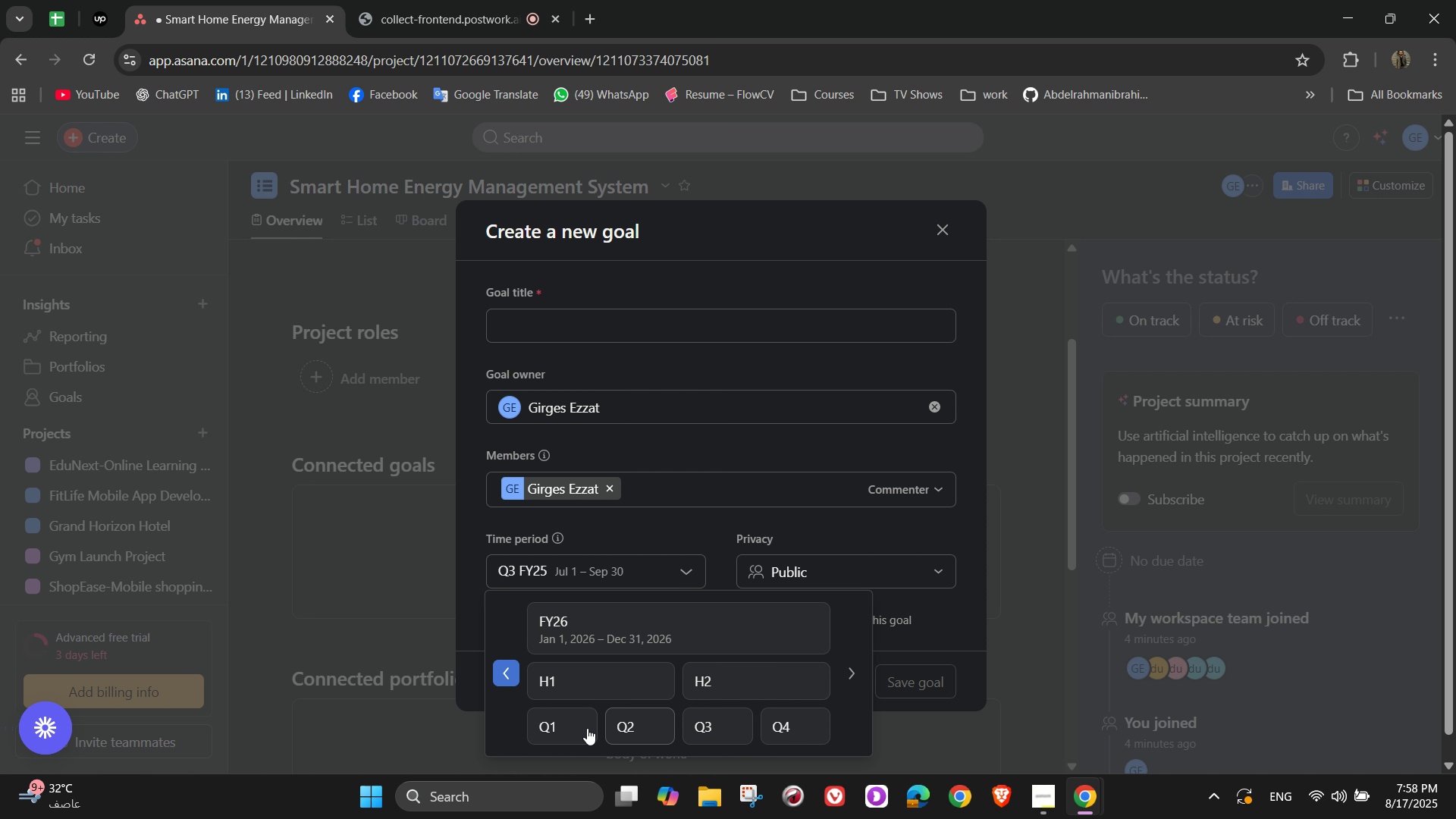 
left_click([567, 730])
 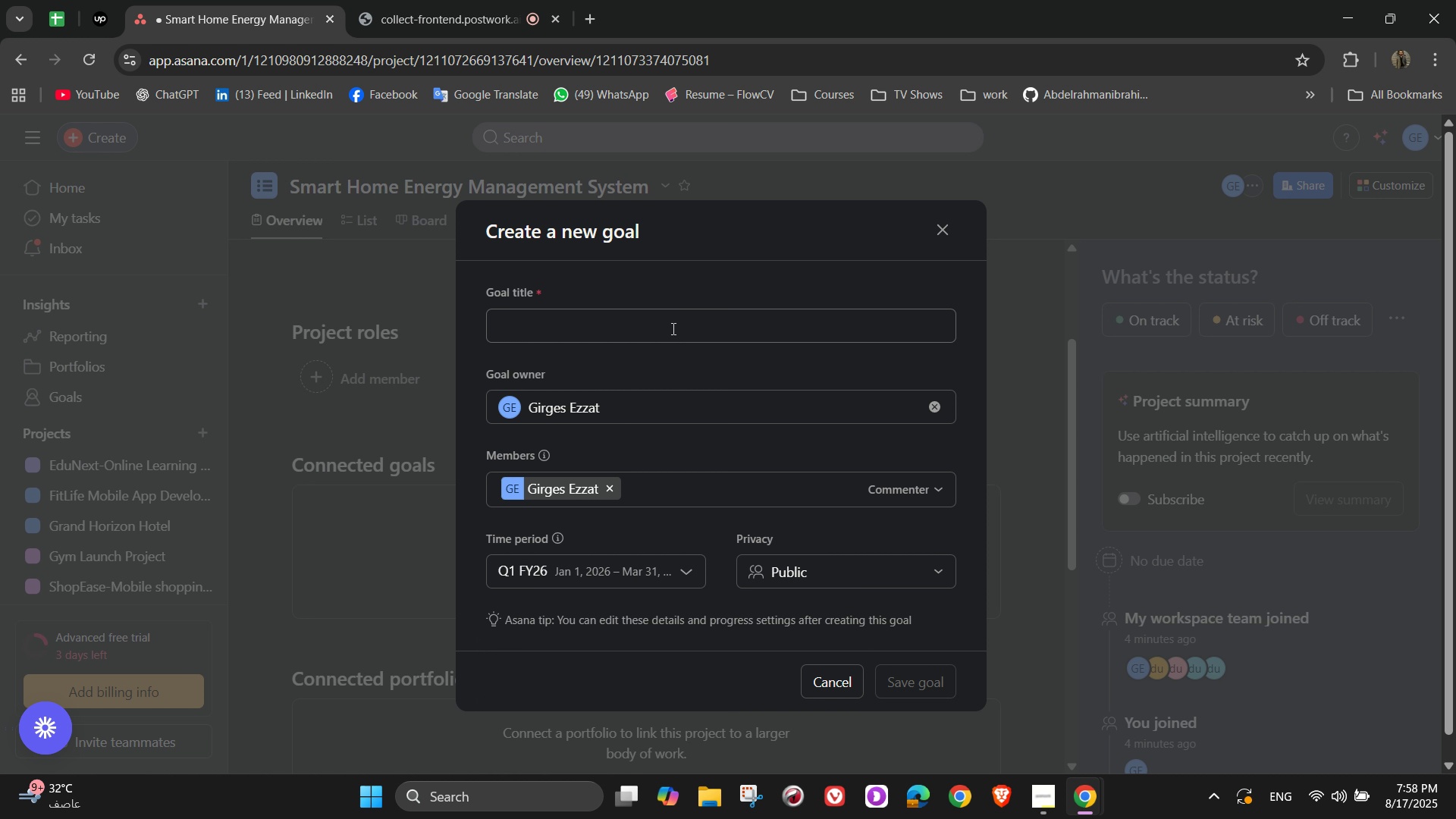 
left_click([665, 321])
 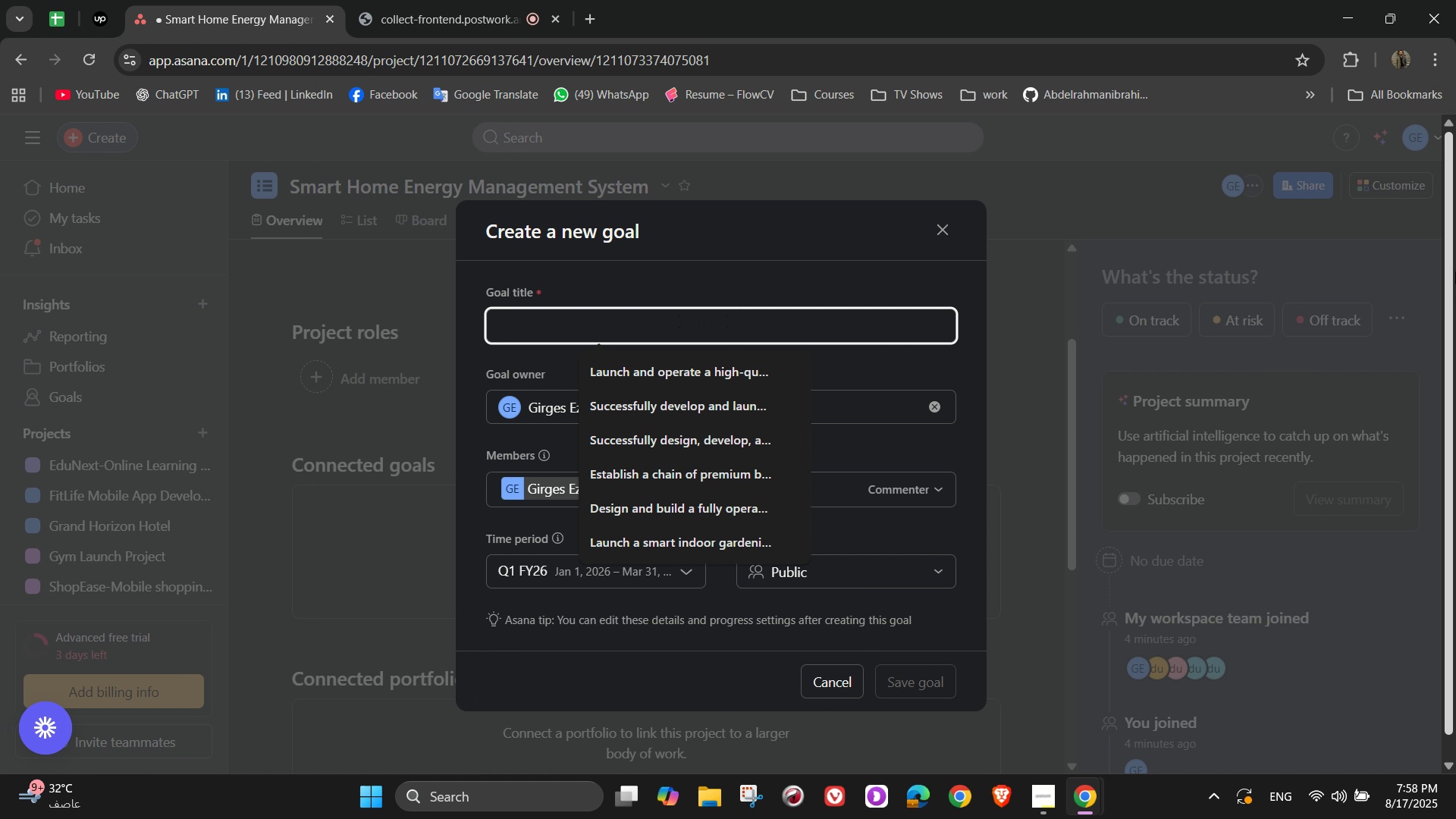 
wait(10.61)
 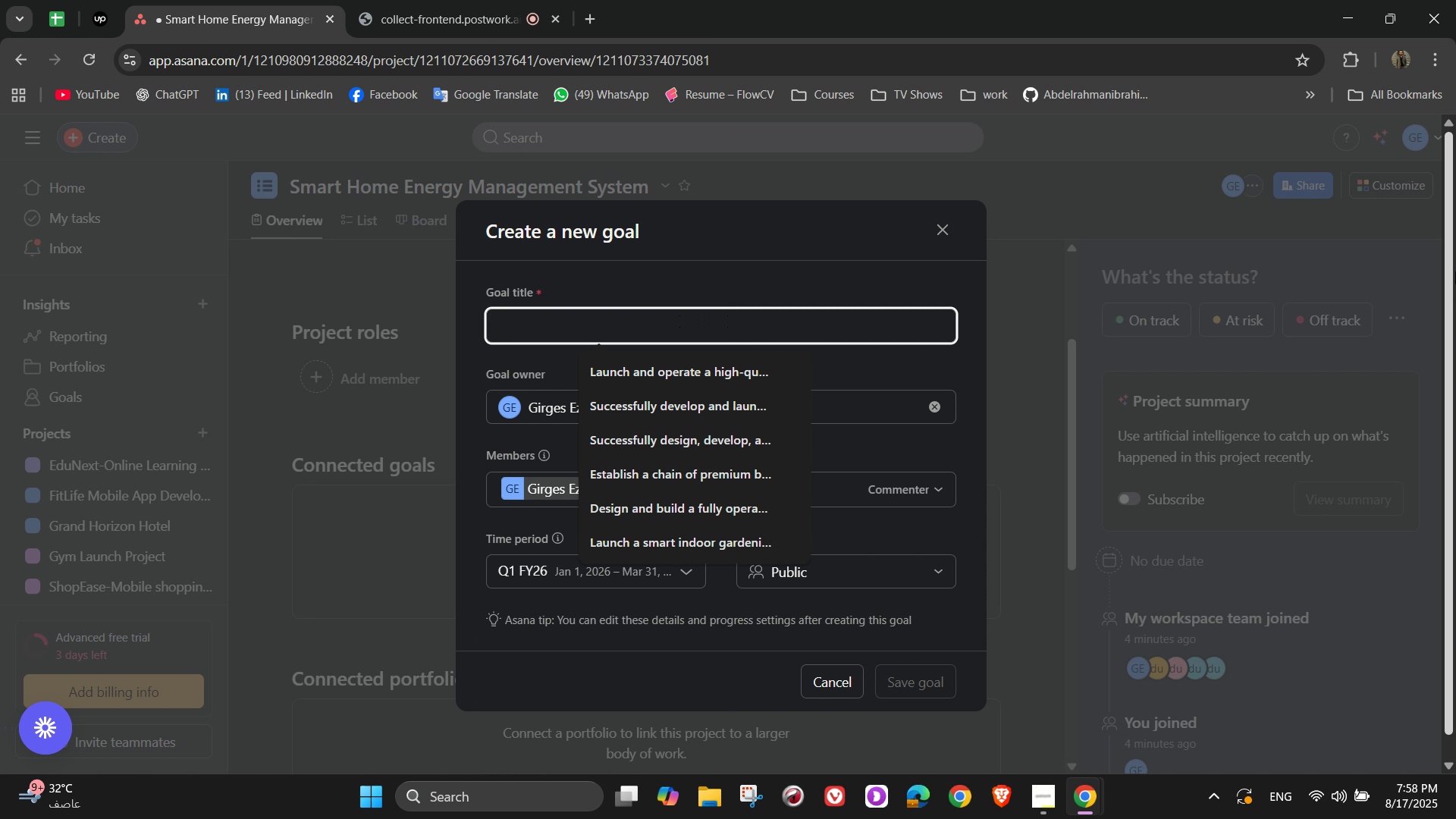 
type(Develop an intelligent IoT-based system that helps)
 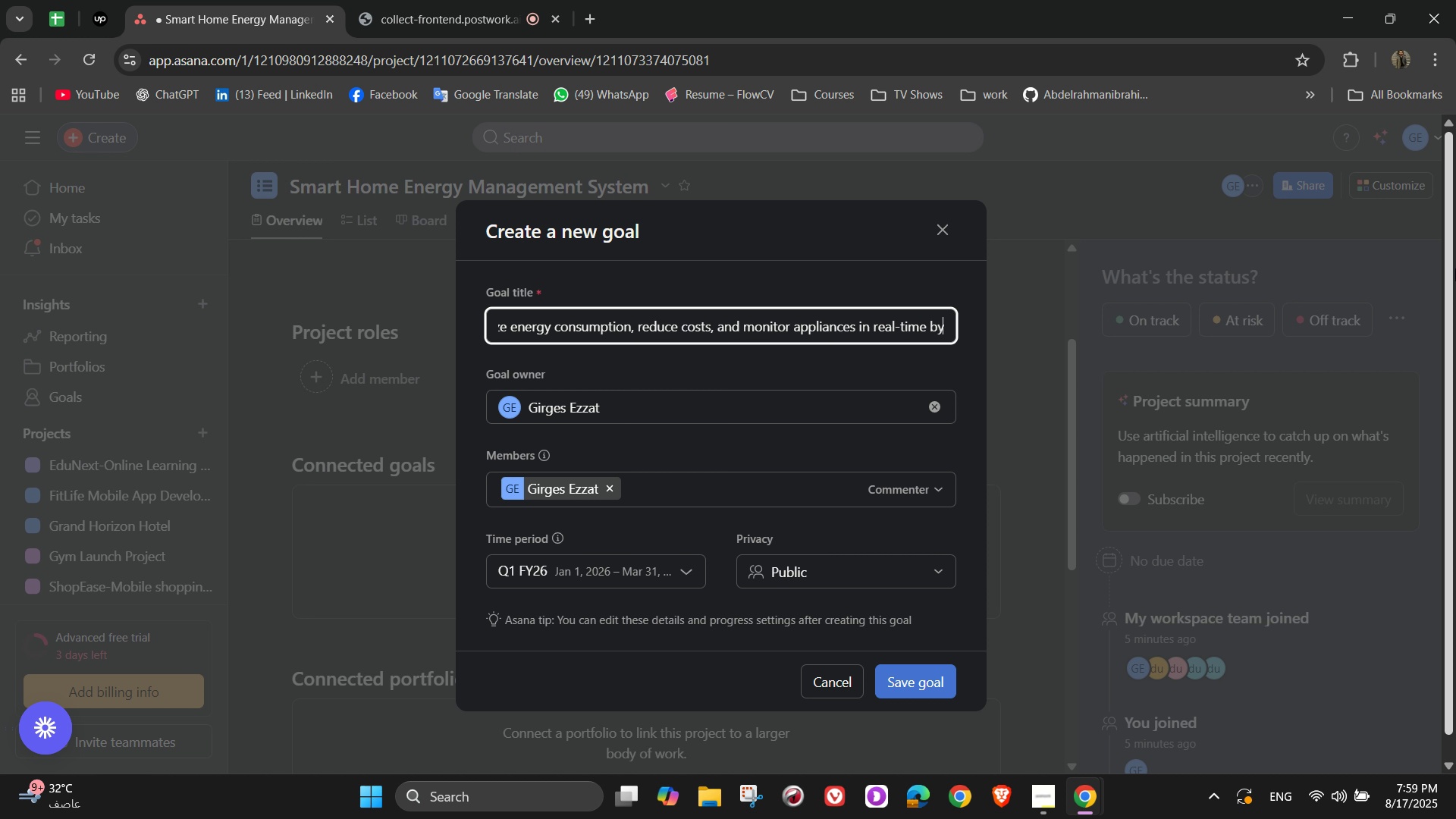 
wait(19.58)
 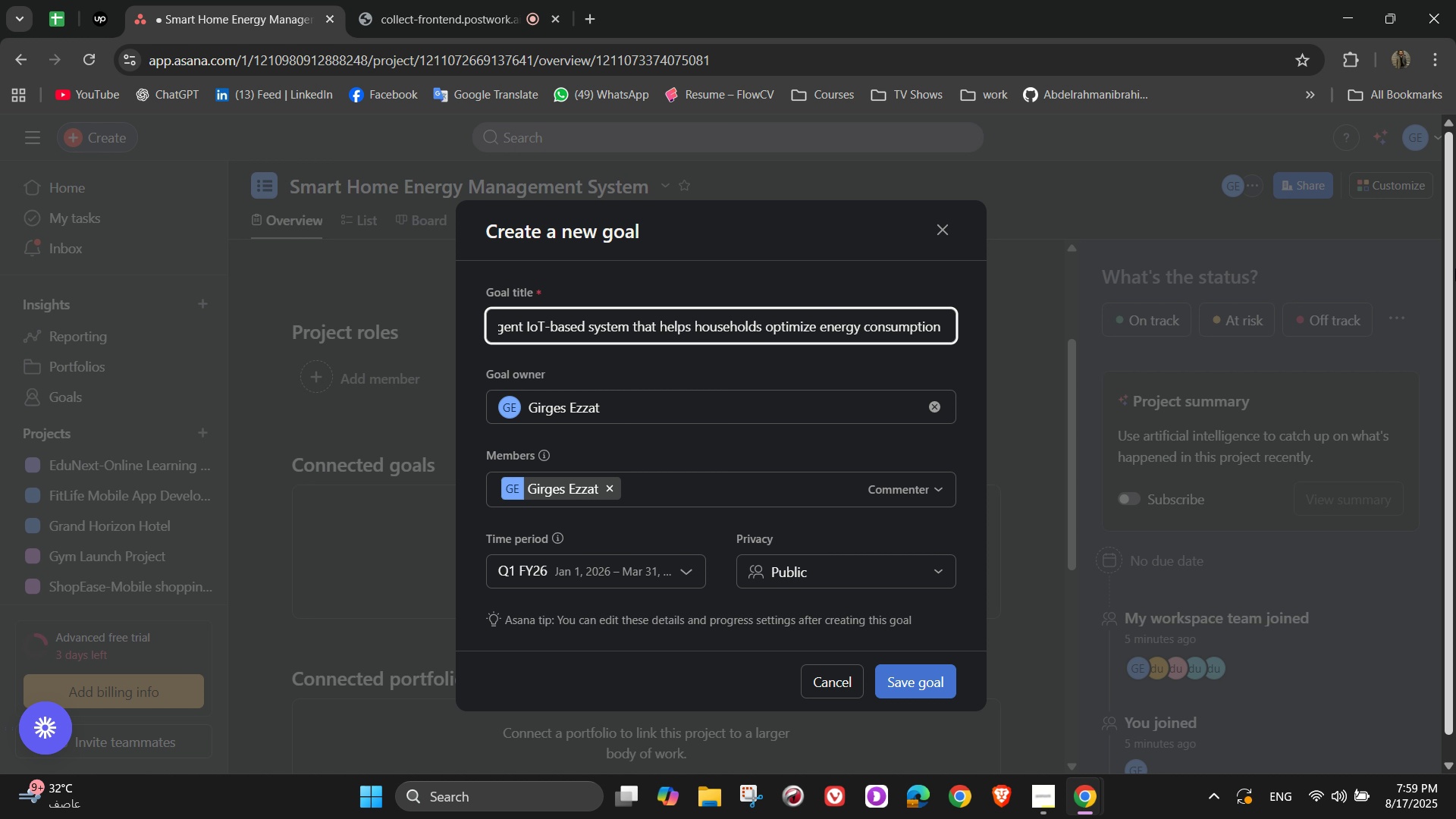 
type( households optimize energy consumptu)
key(Backspace)
type(ion )
 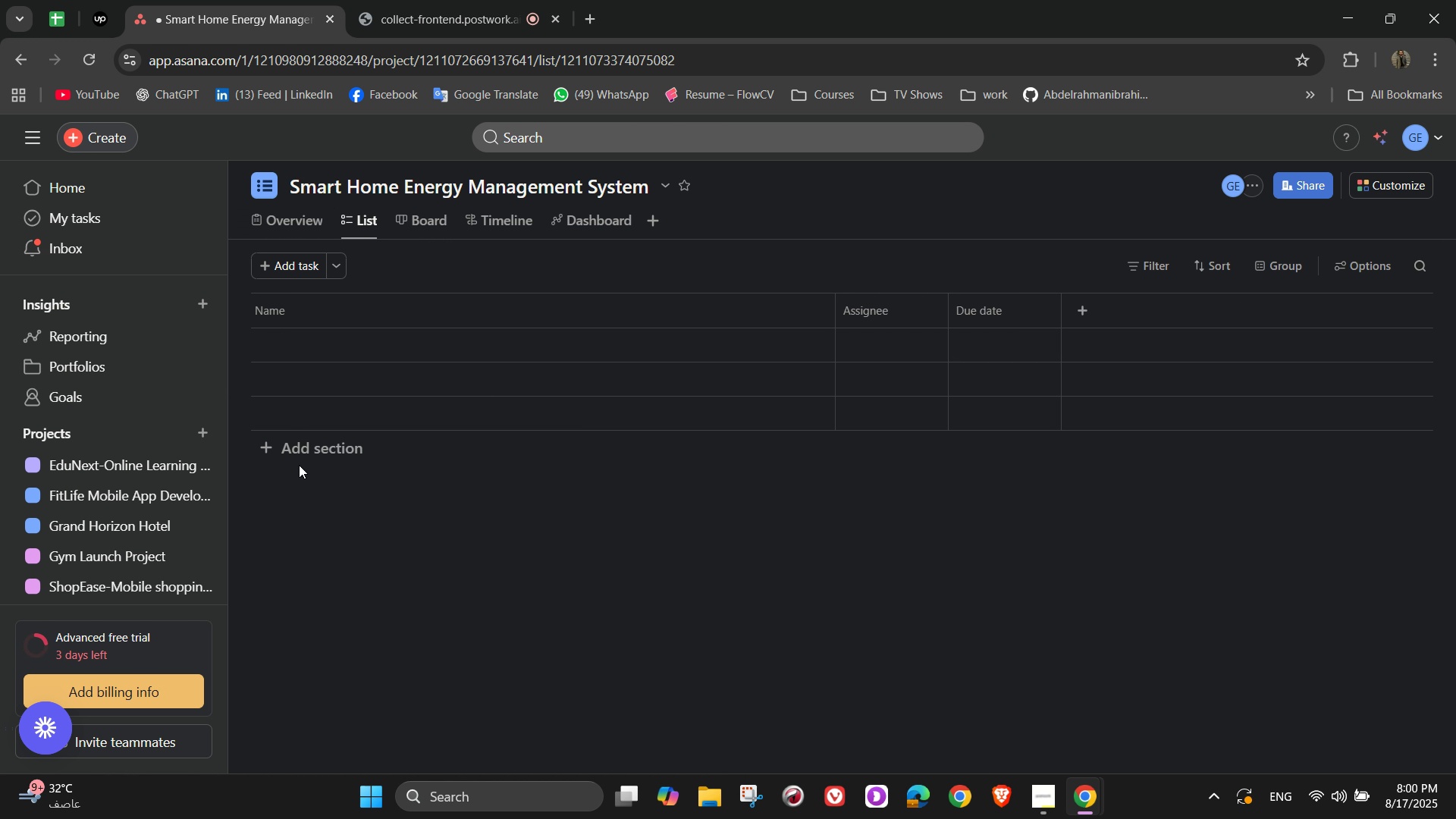 
wait(5.91)
 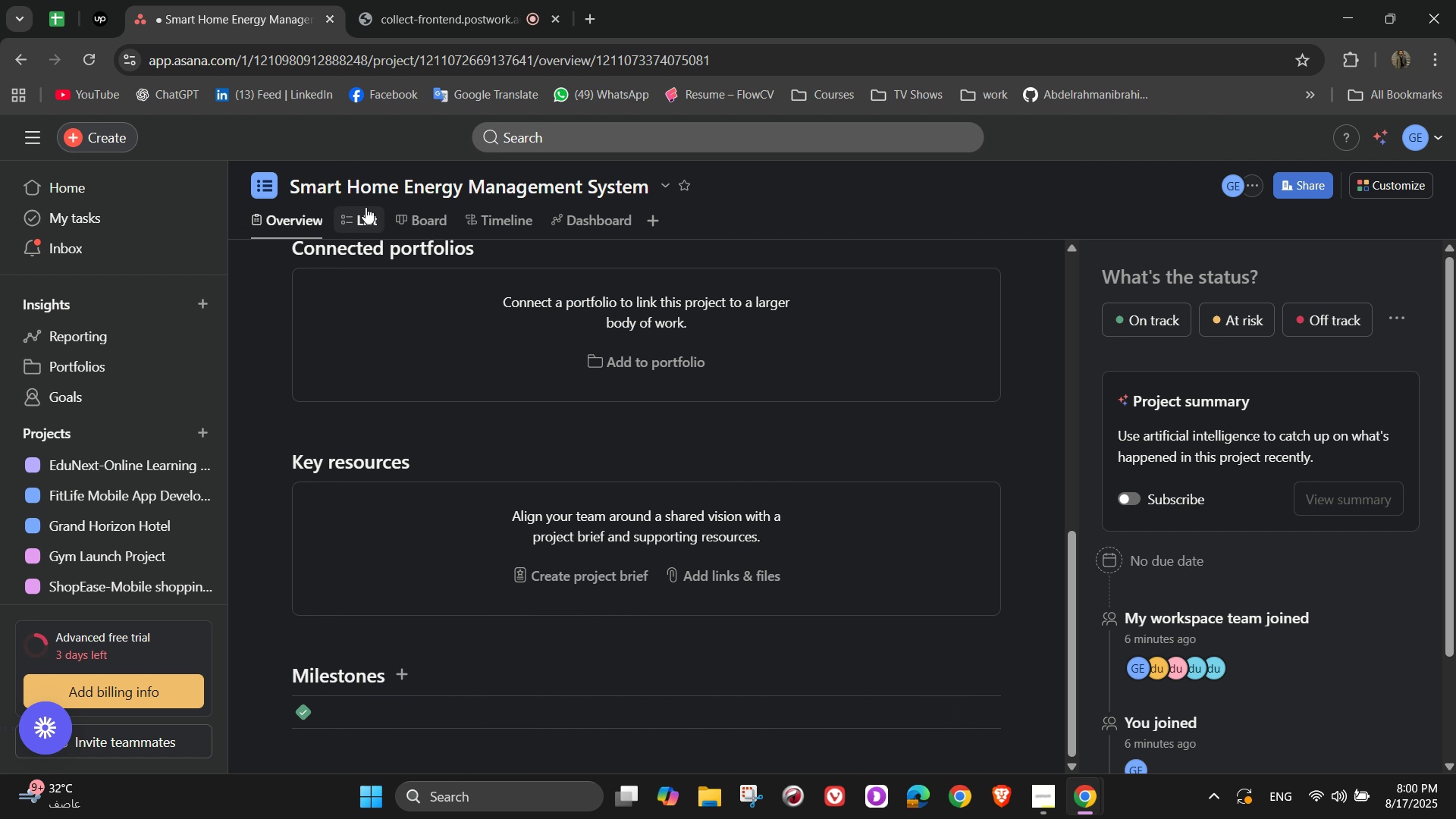 
key(Backspace)
type(, reduce costs, and monitor appliances)
 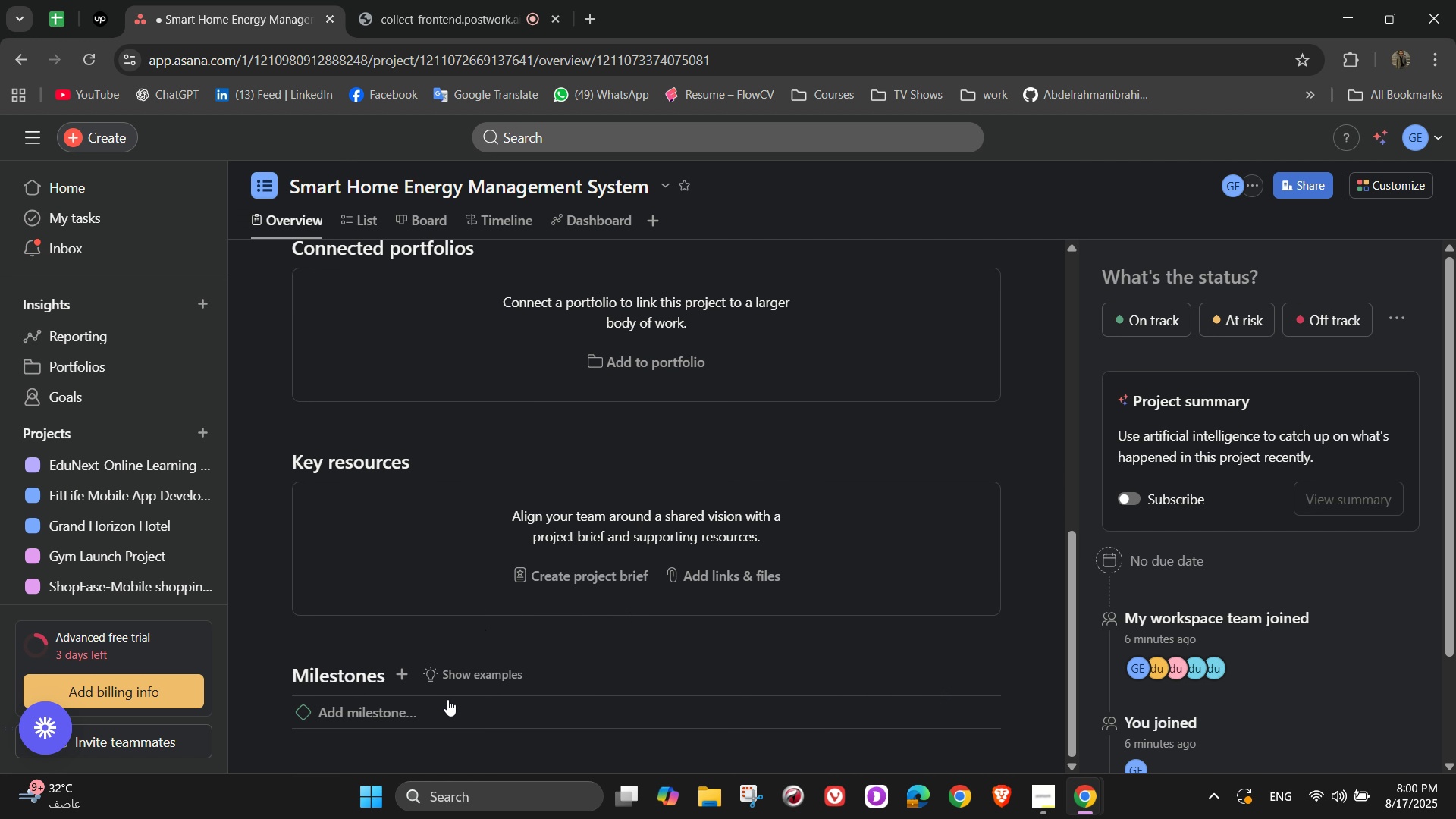 
wait(6.12)
 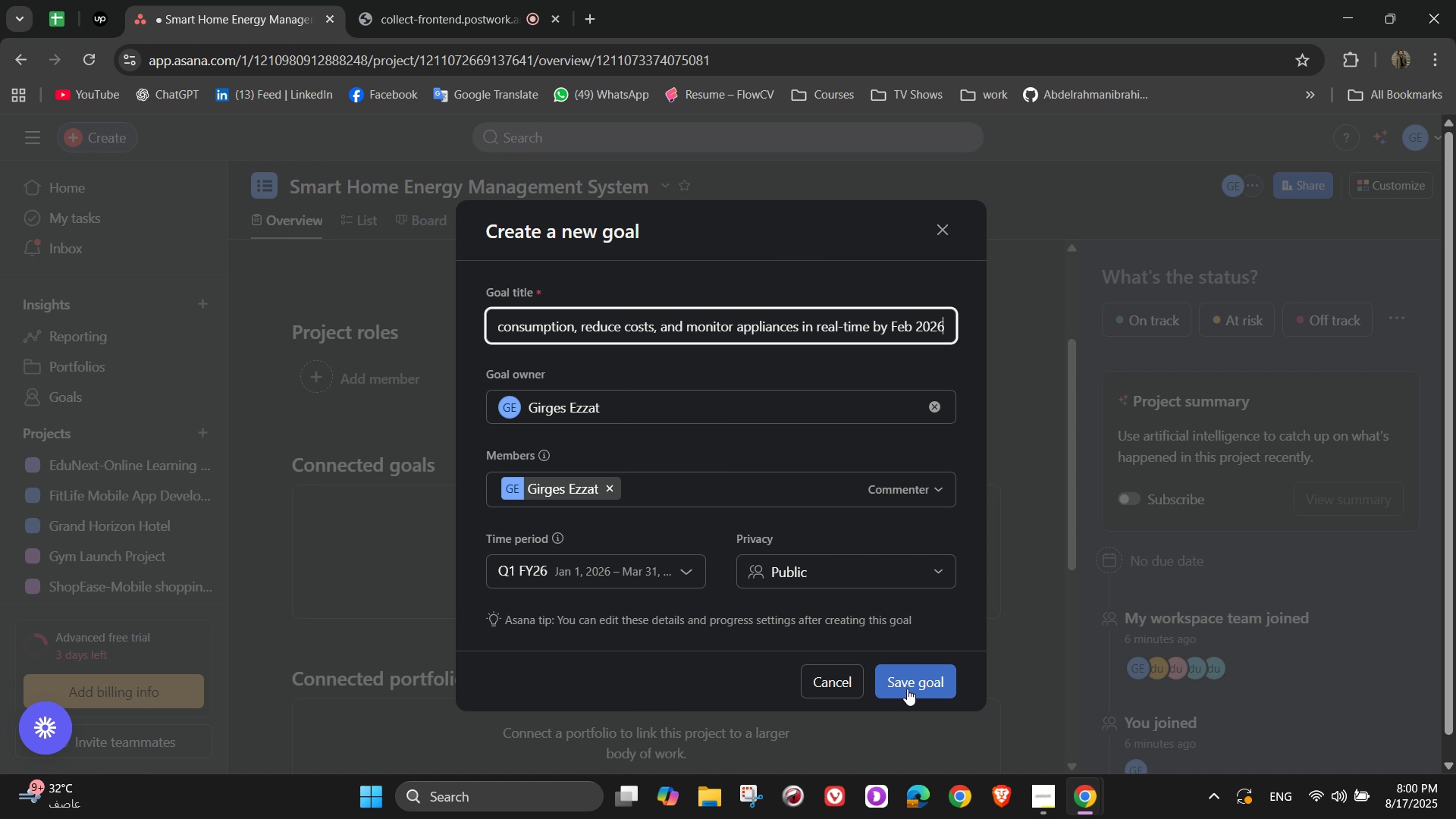 
type( in ra)
key(Backspace)
type(eal )
key(Backspace)
type(-time by)
 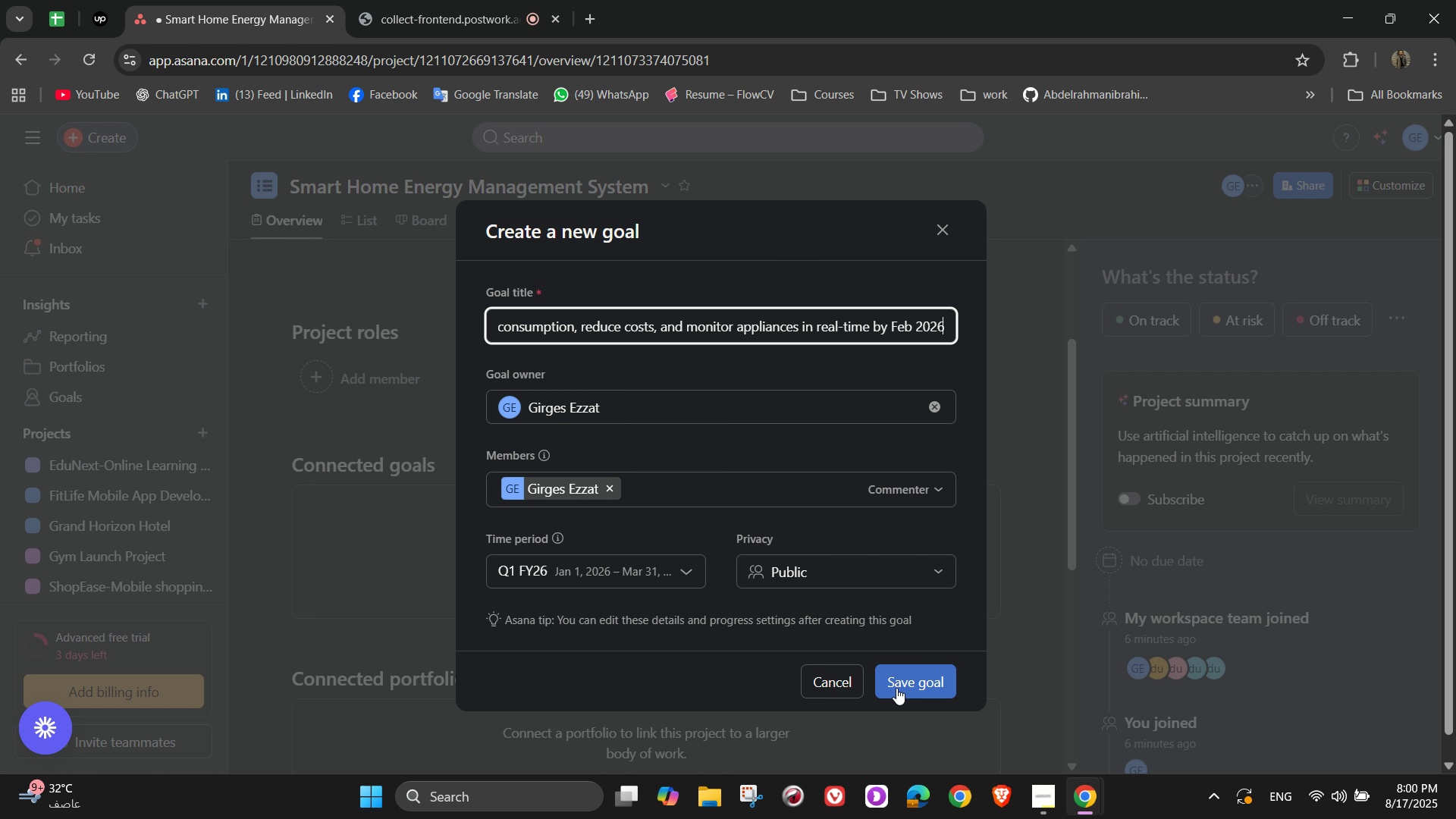 
wait(19.87)
 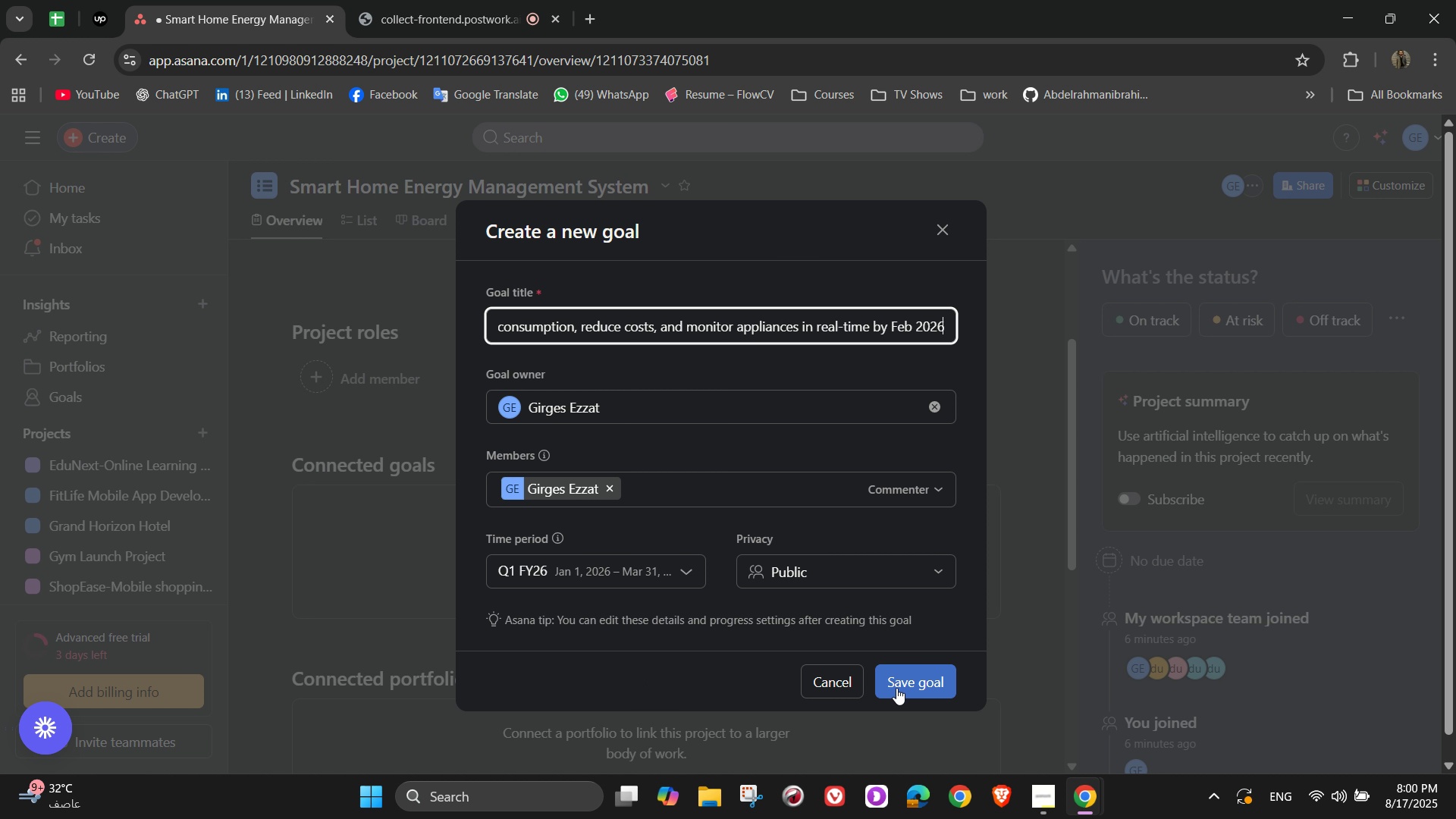 
type( j)
key(Backspace)
type(Feb )
 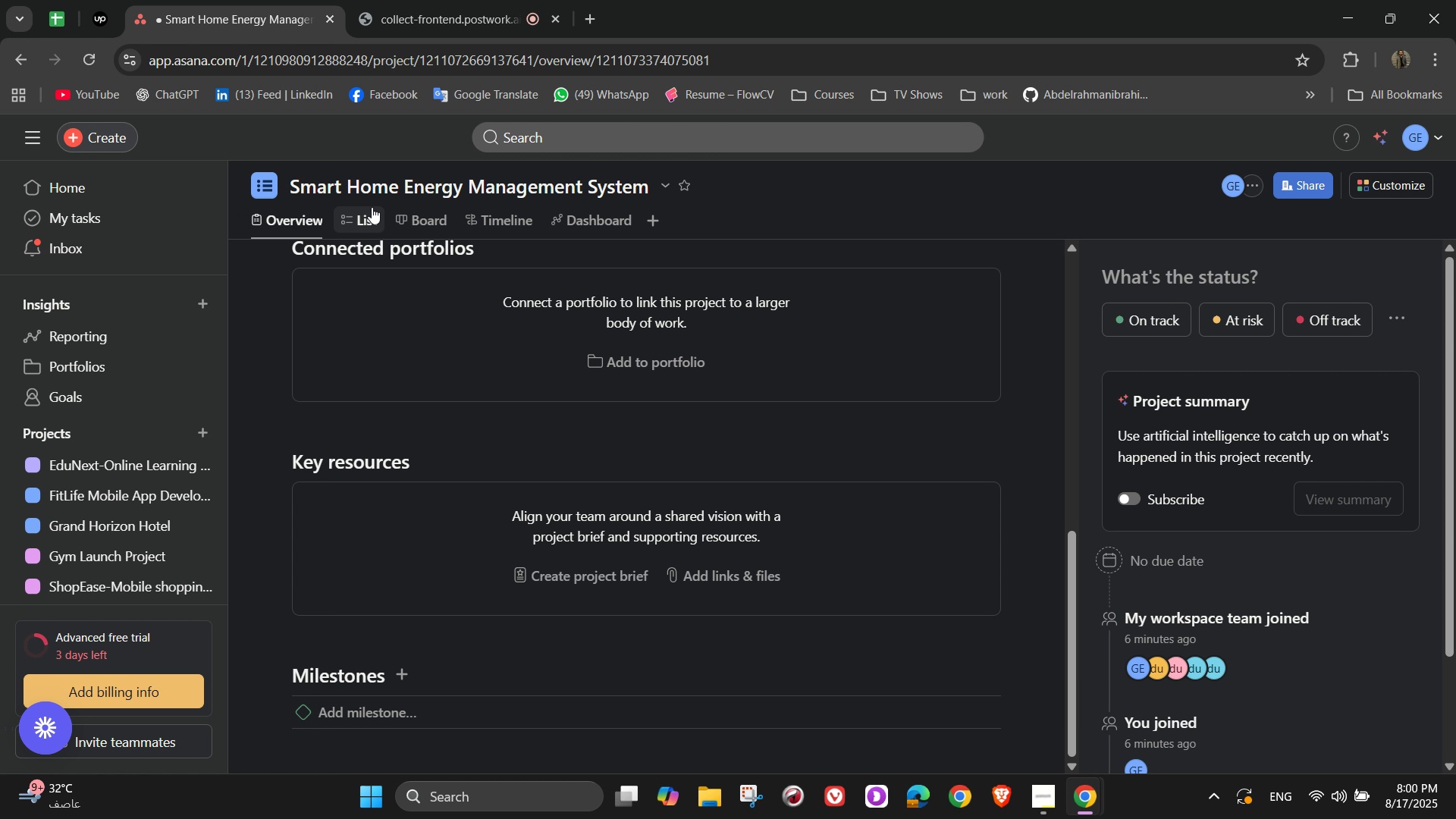 
key(Numpad2)
 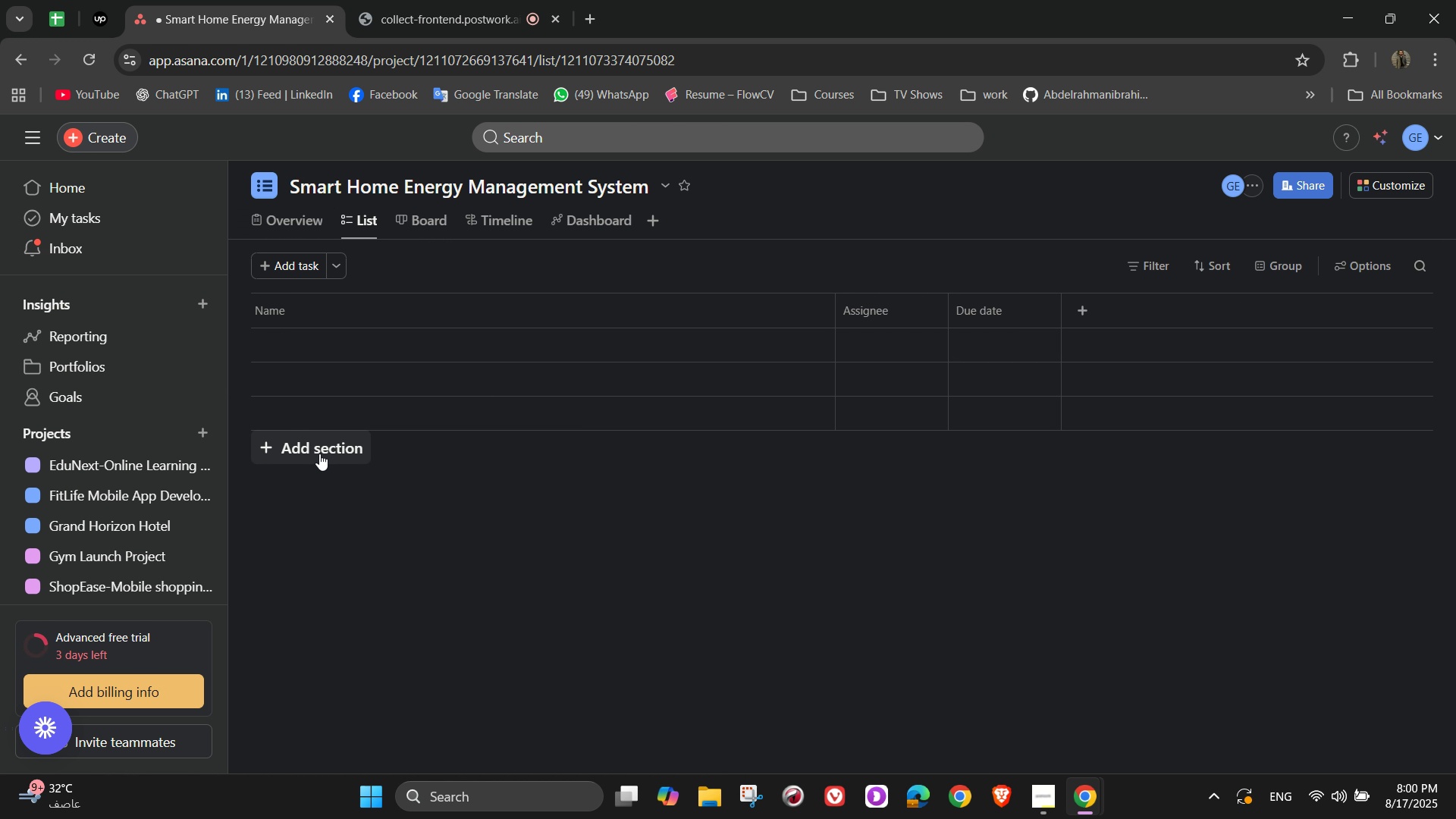 
key(Numpad0)
 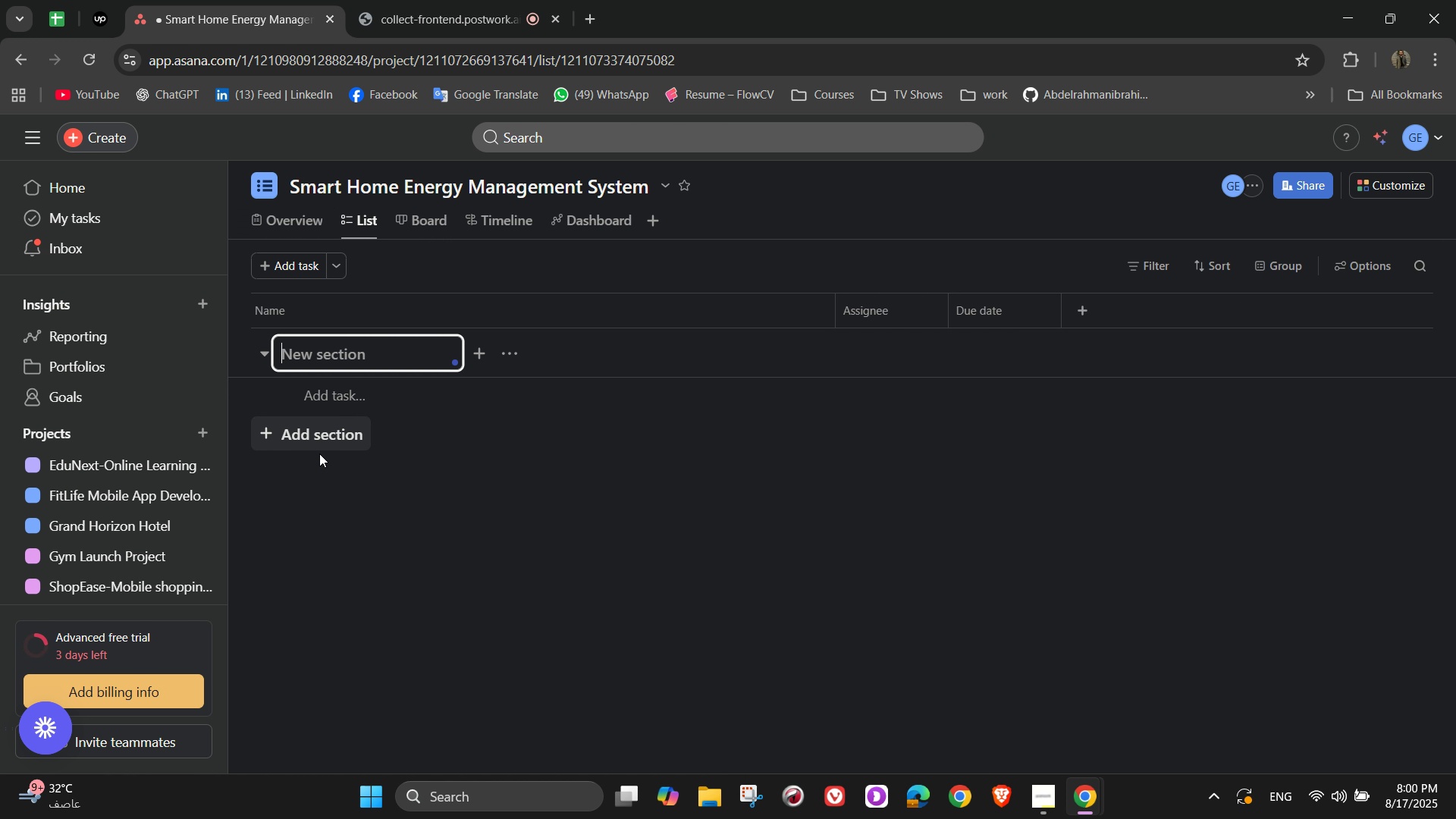 
key(Numpad2)
 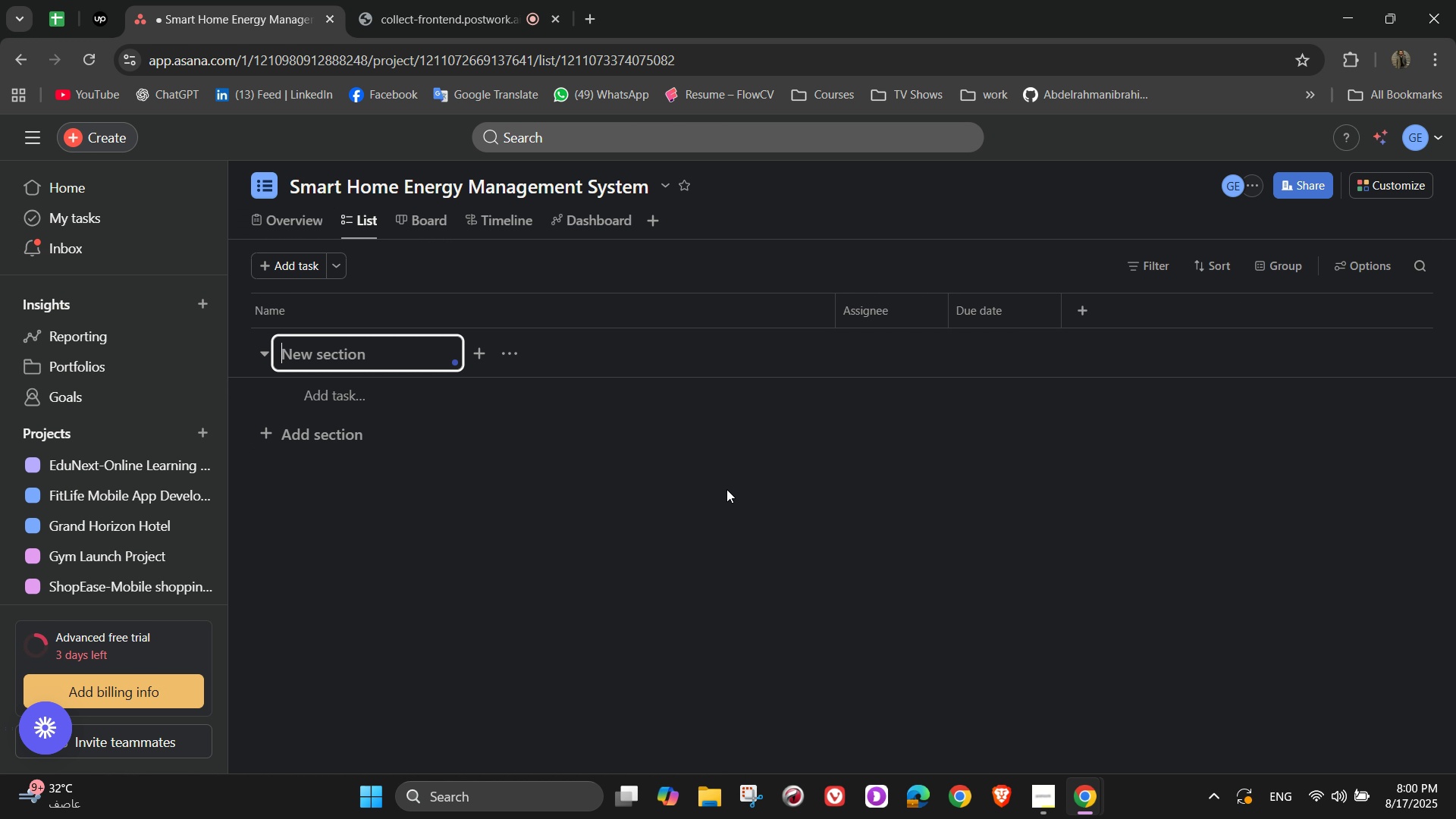 
key(Numpad6)
 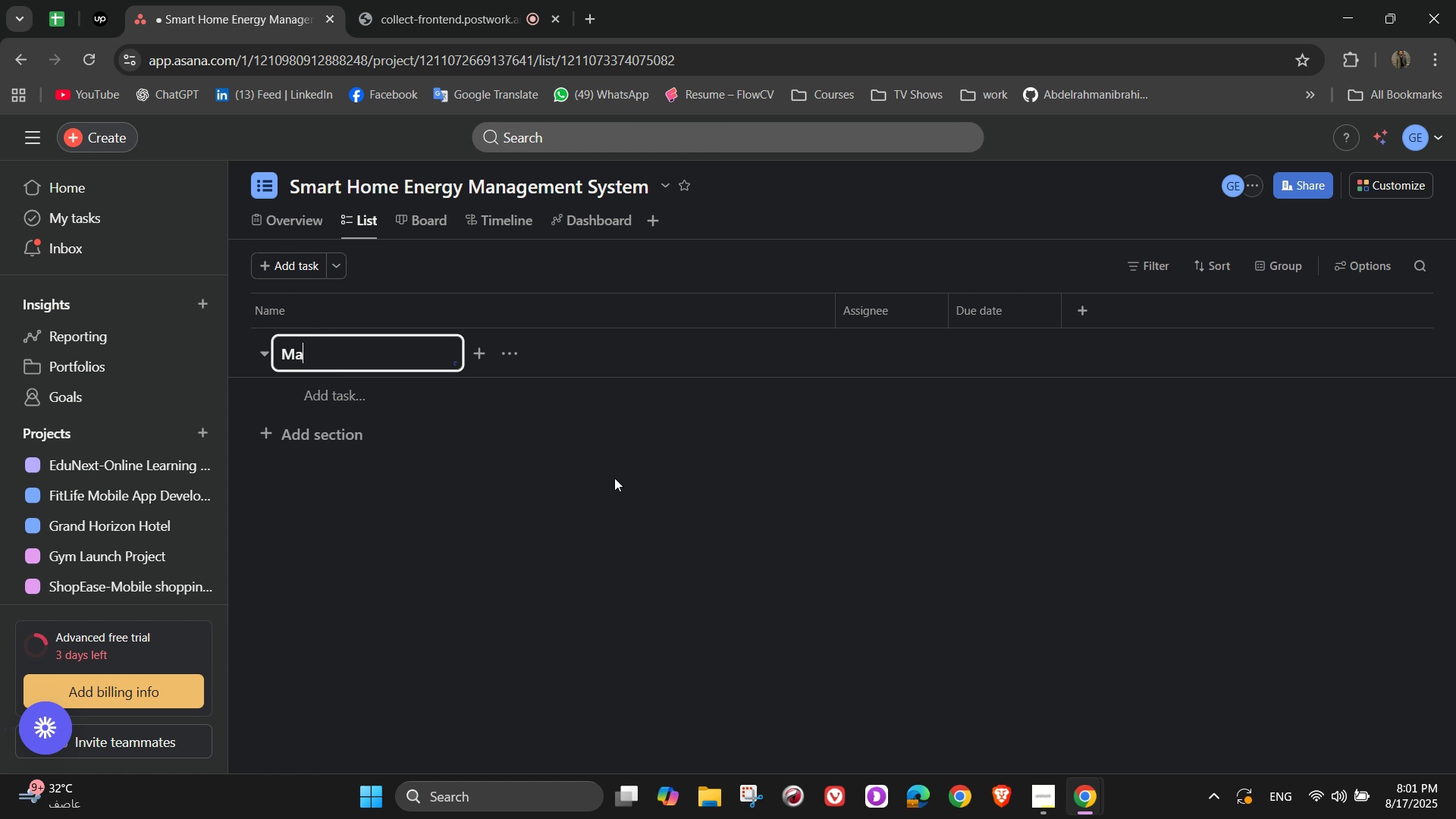 
wait(7.96)
 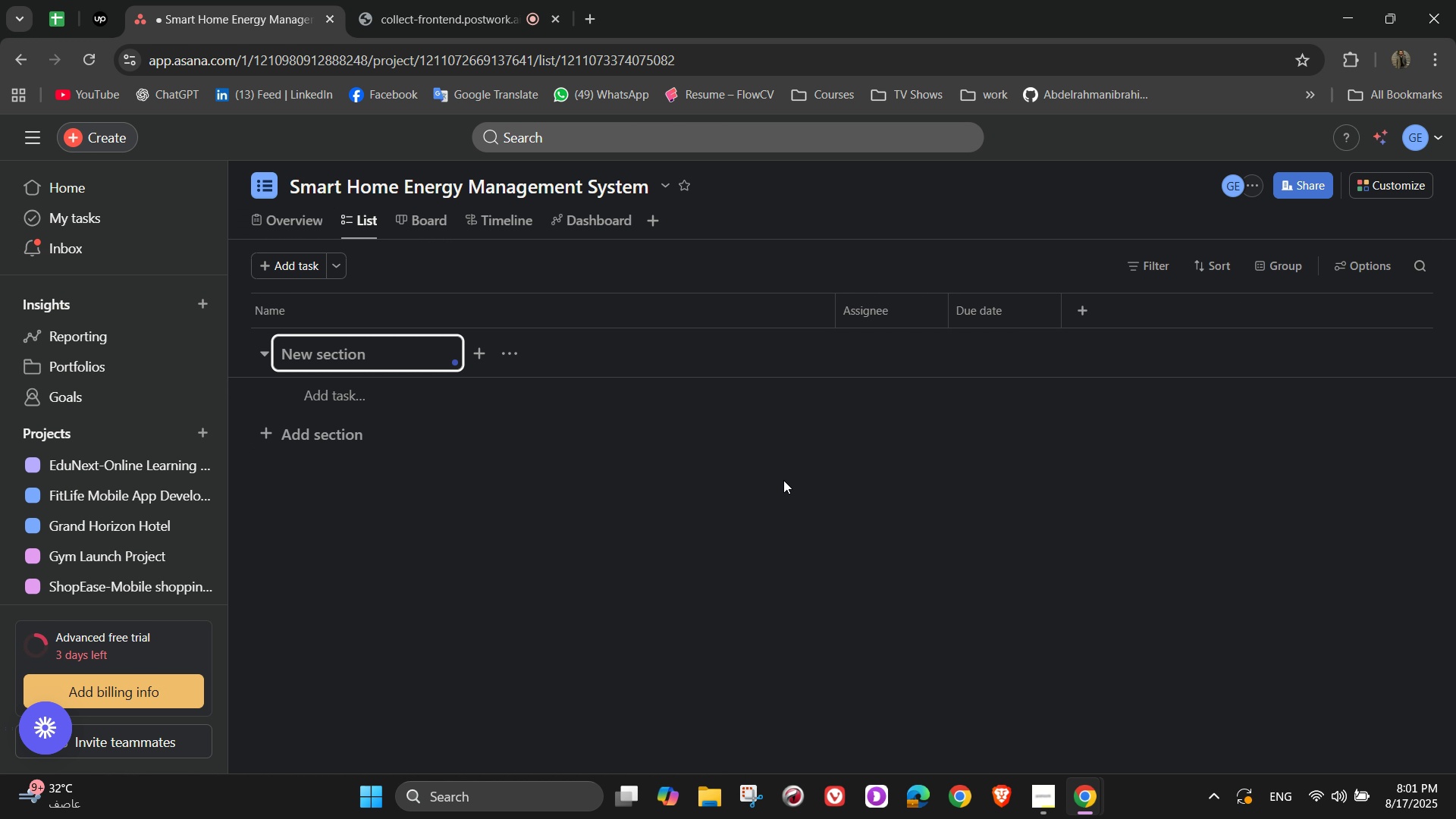 
left_click([943, 687])
 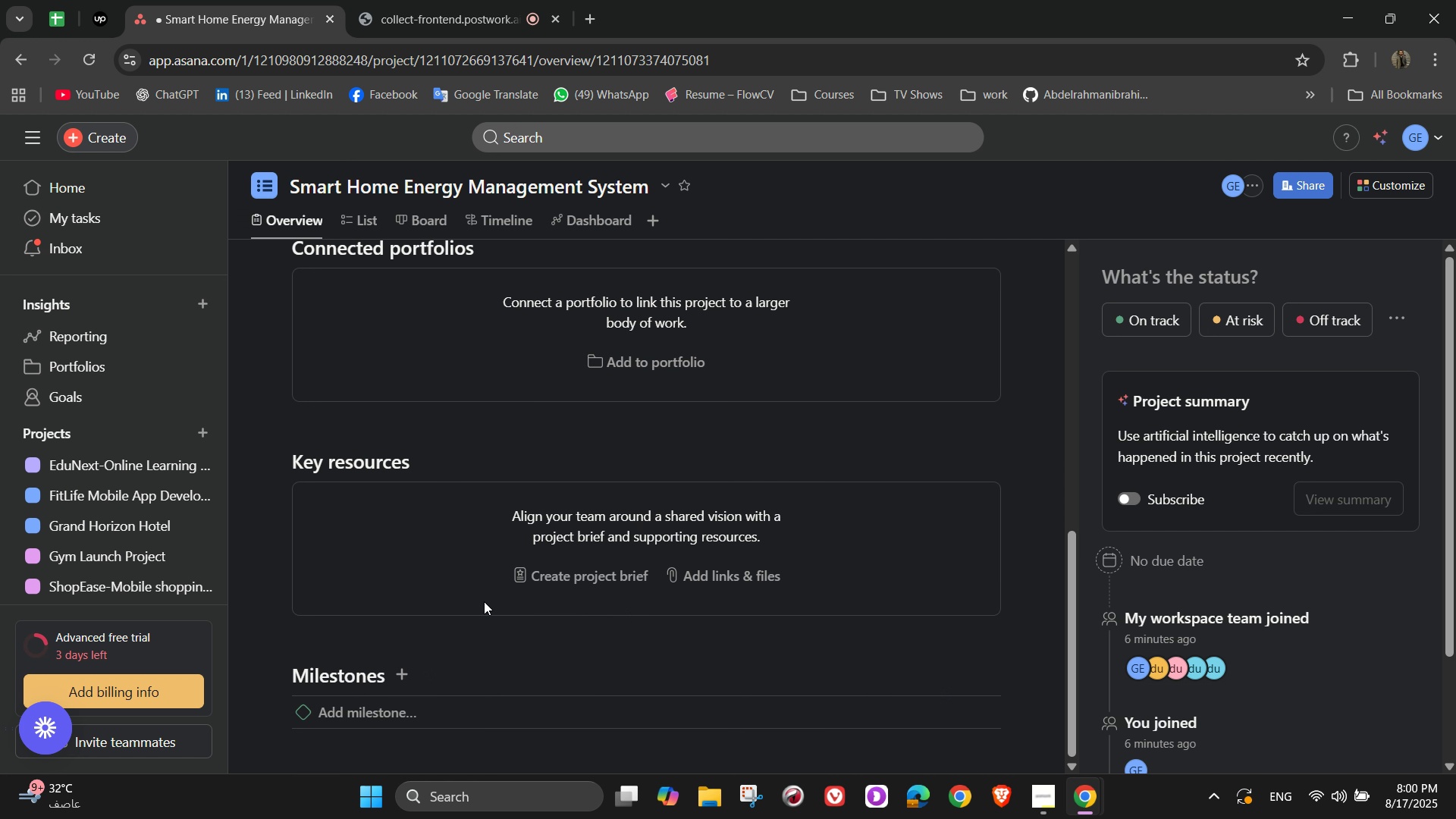 
scroll: coordinate [943, 687], scroll_direction: down, amount: 8.0
 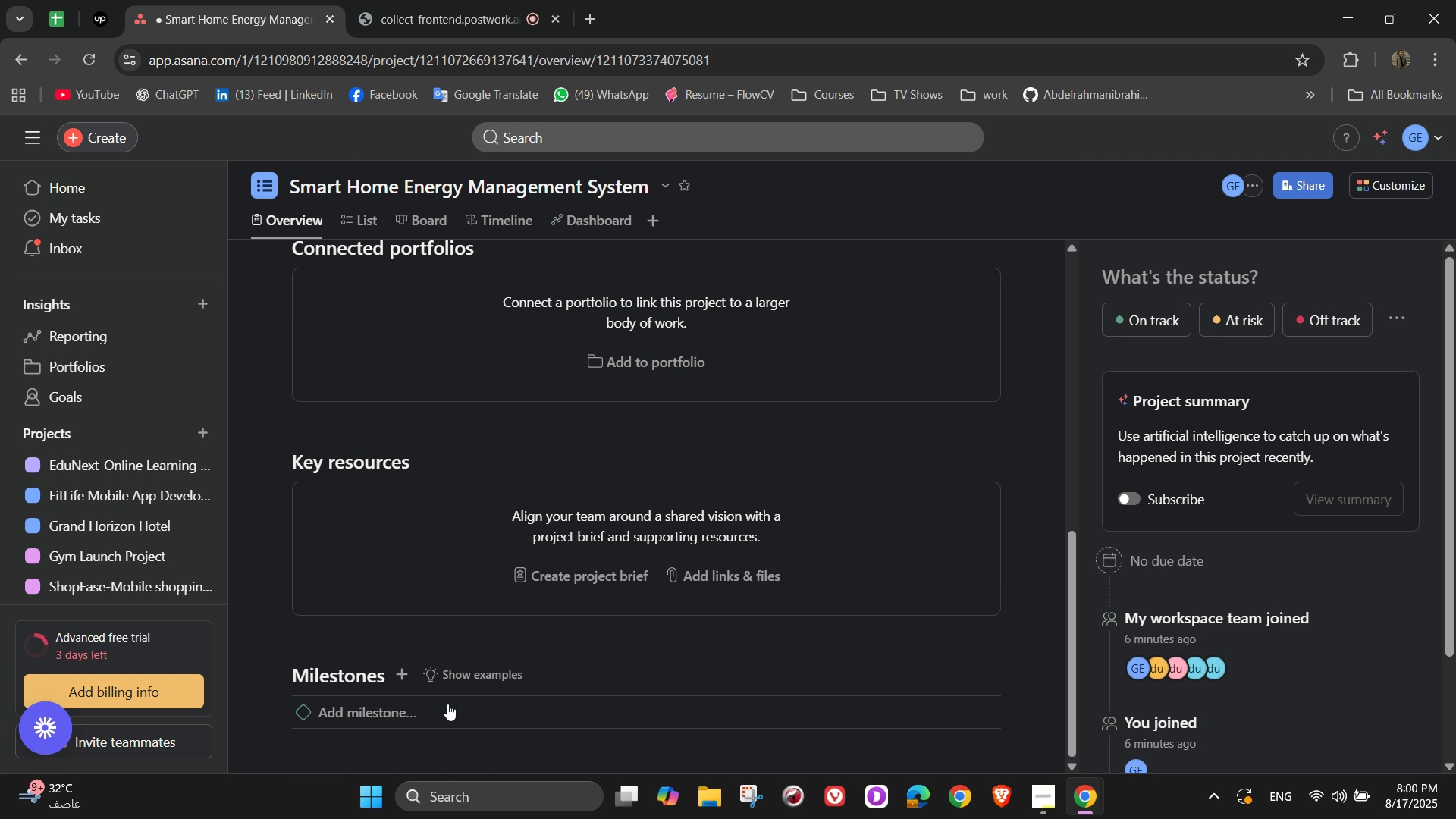 
left_click([447, 706])
 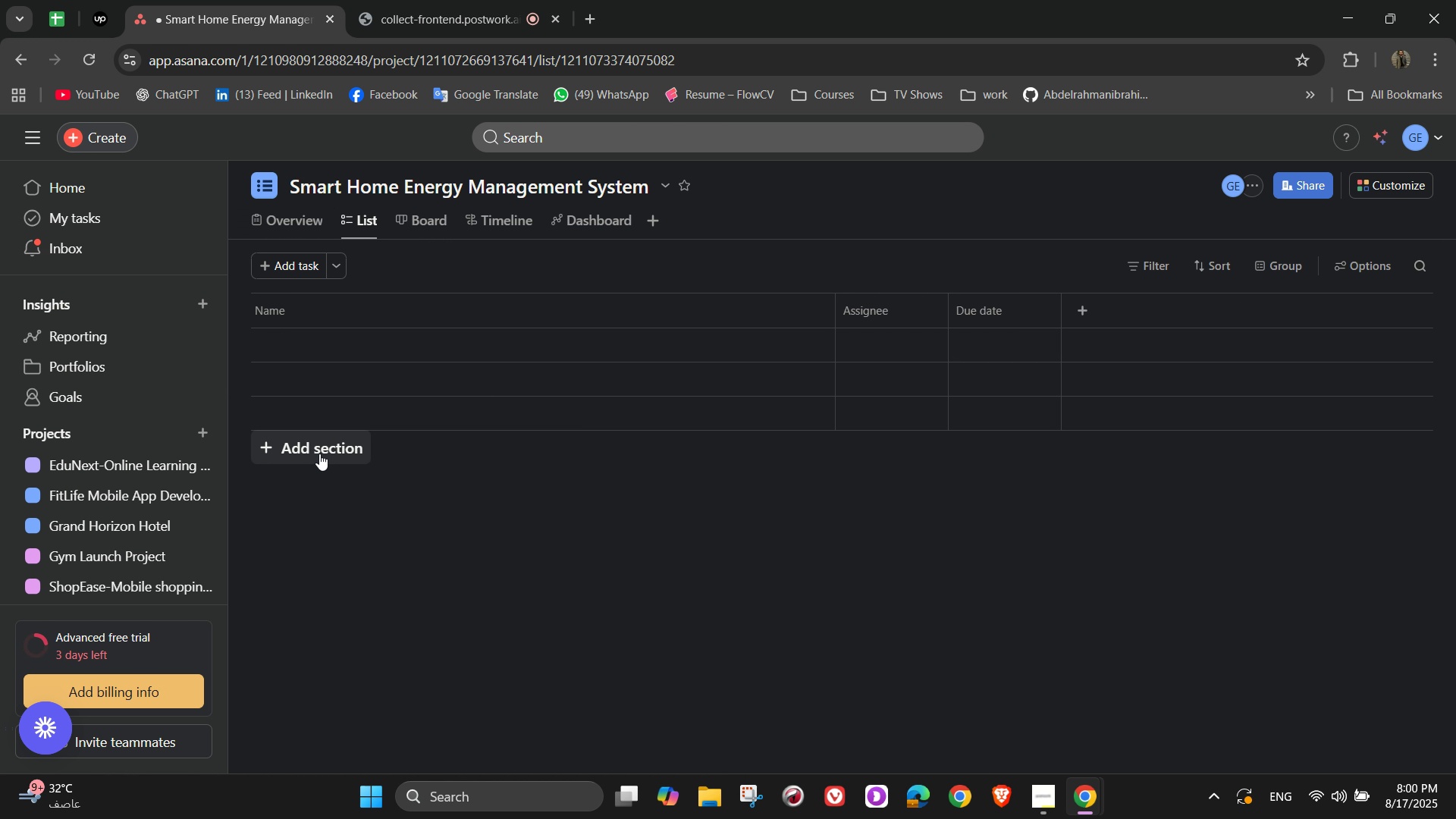 
wait(12.81)
 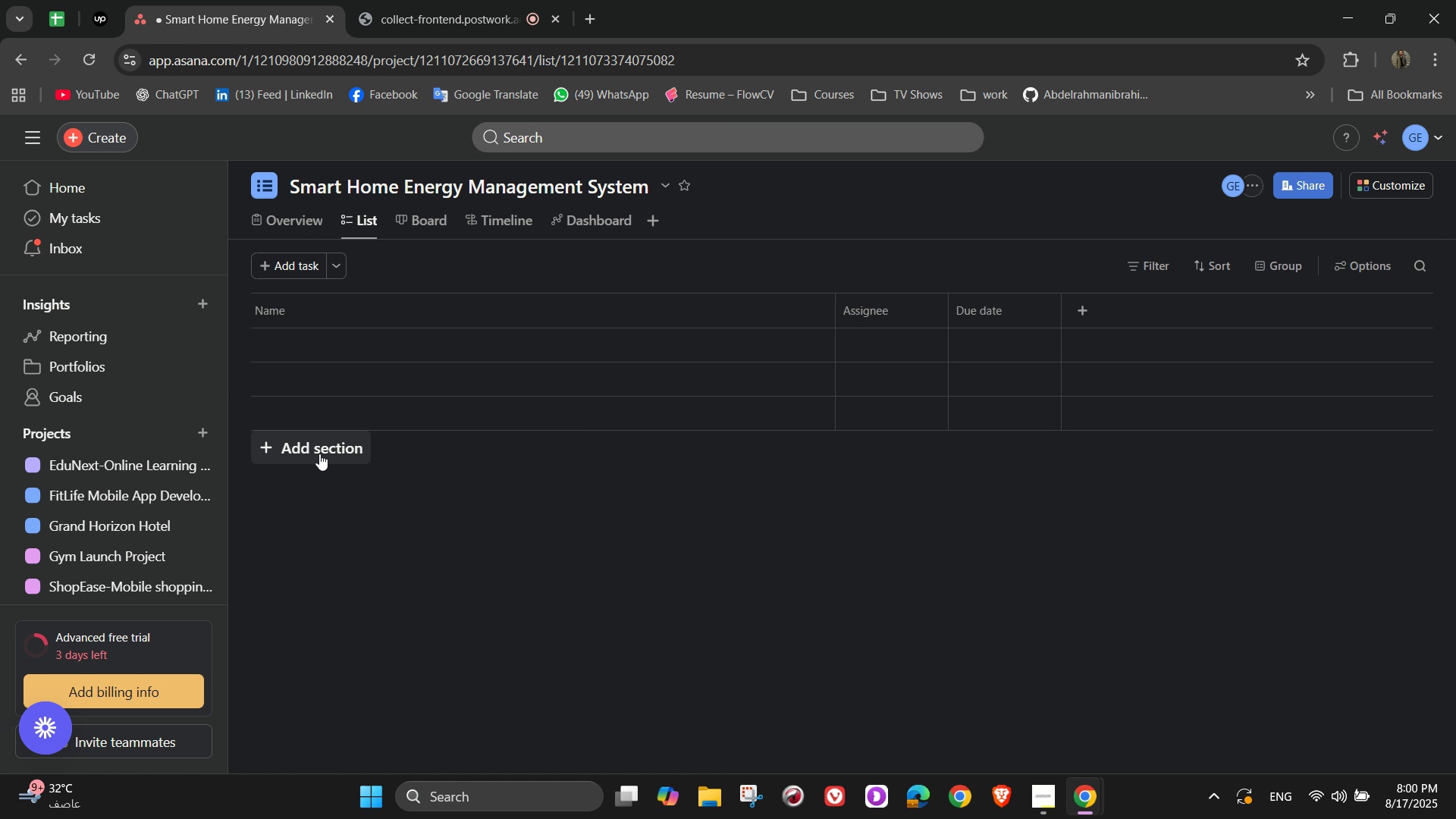 
left_click([366, 207])
 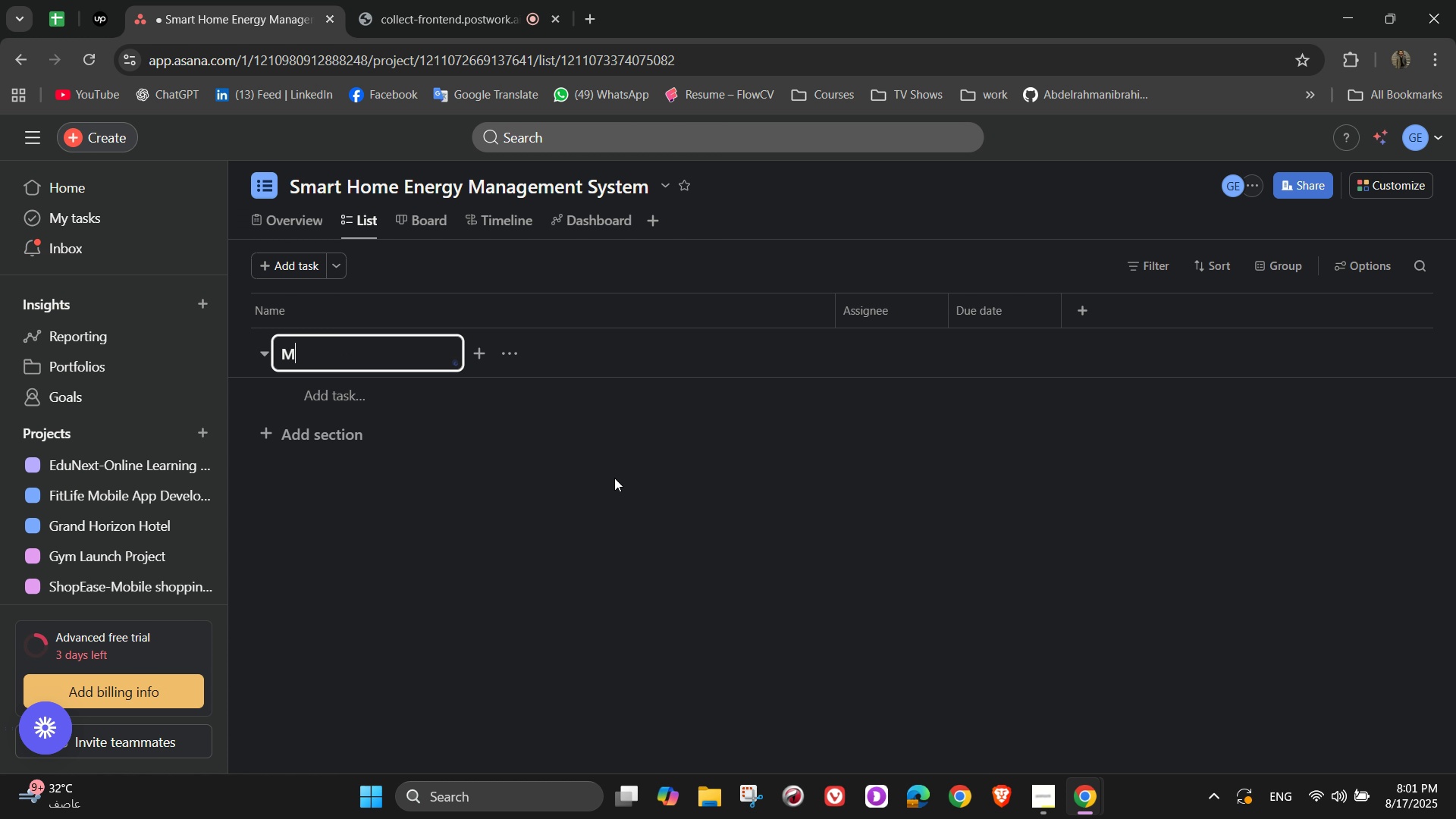 
left_click([371, 207])
 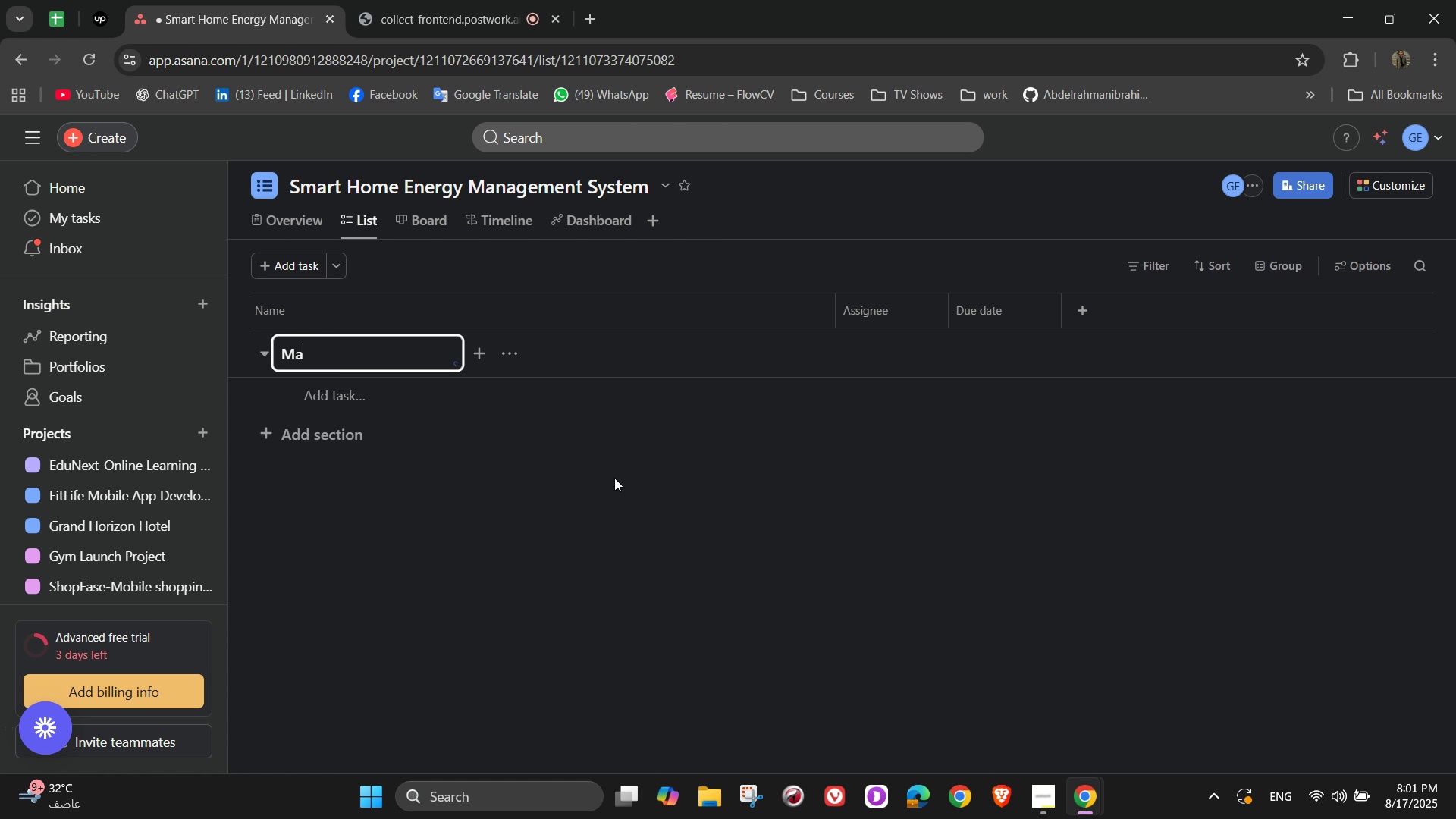 
left_click([373, 209])
 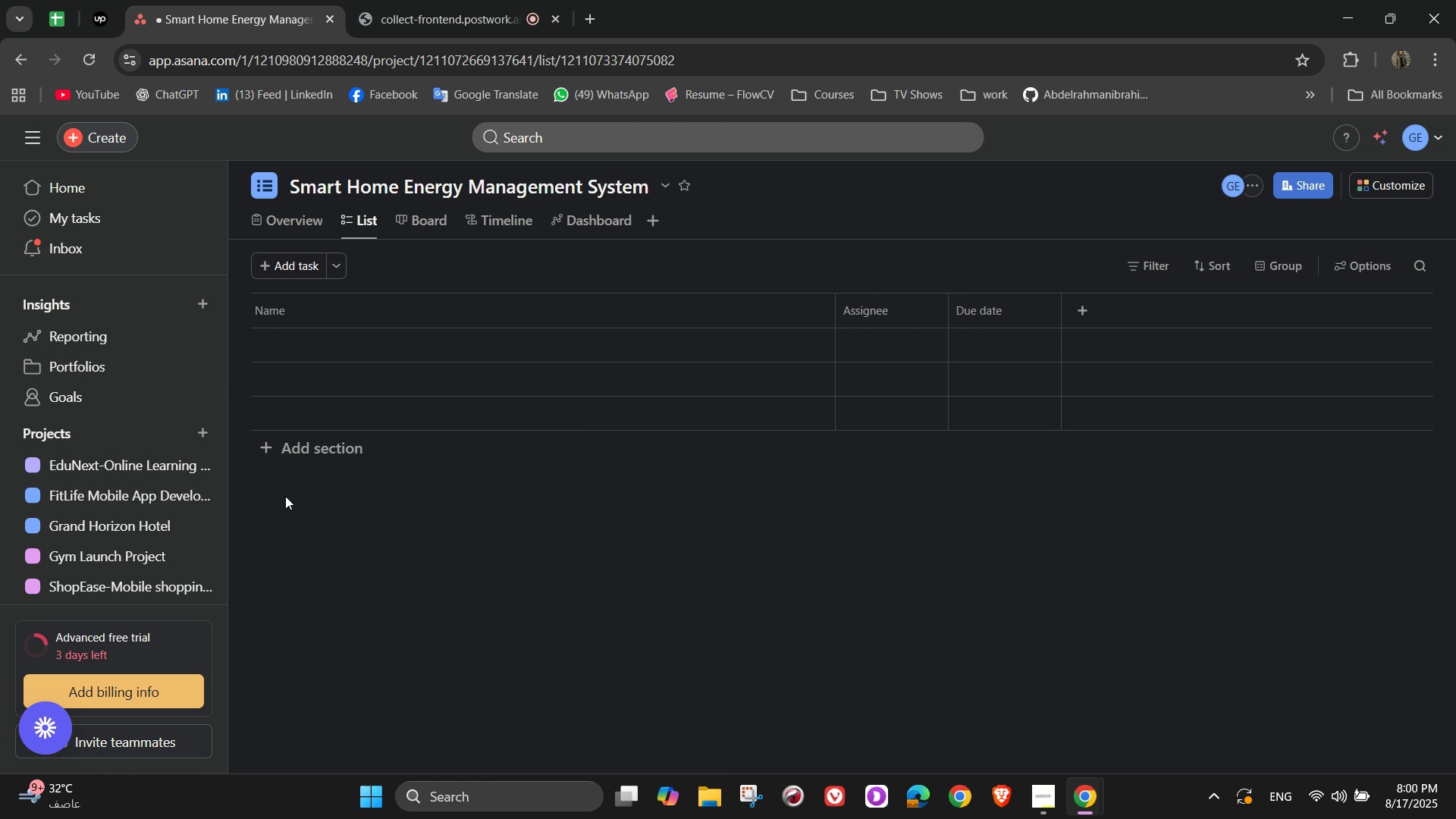 
left_click([319, 453])
 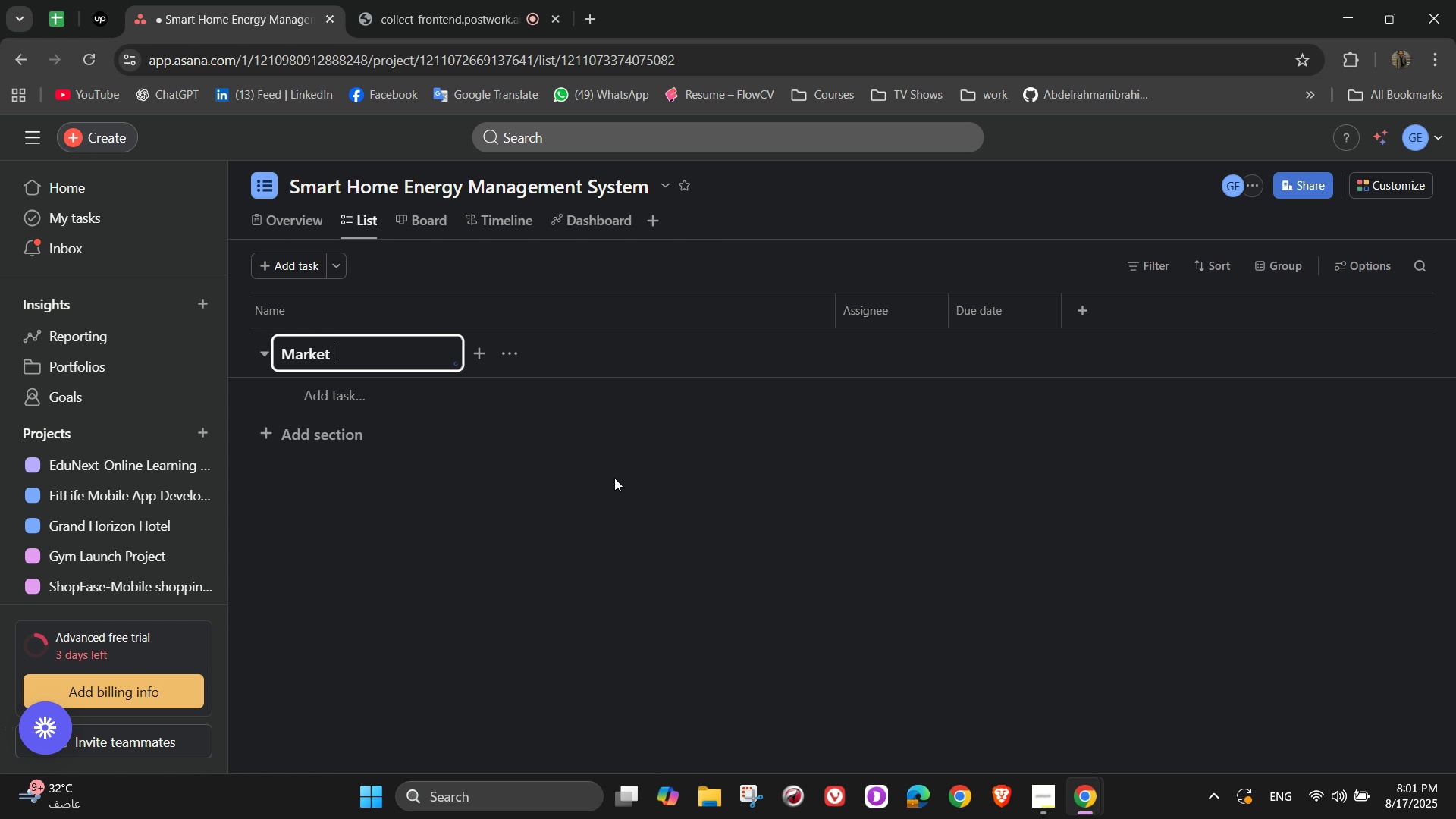 
wait(19.18)
 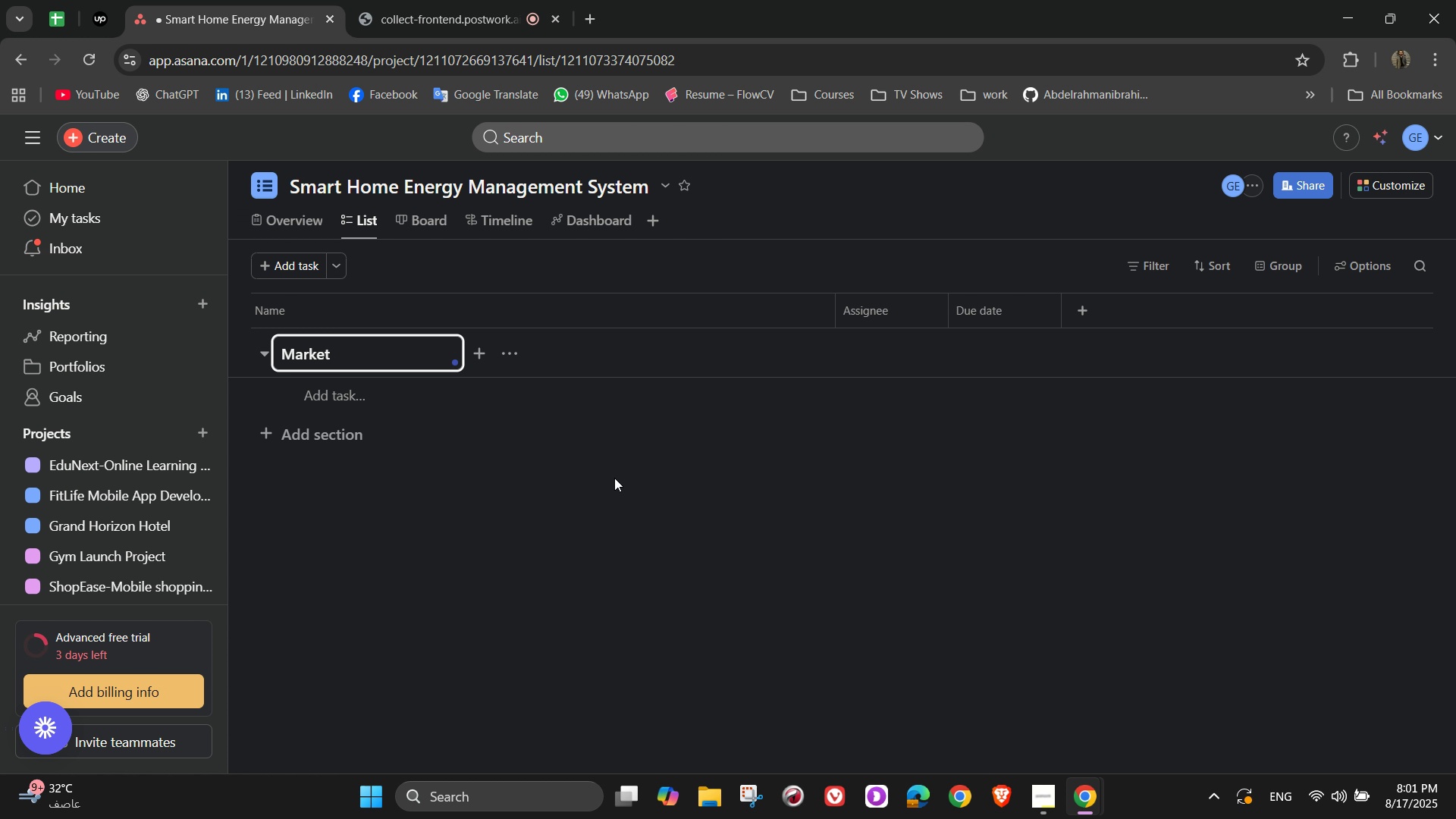 
type(Market)
 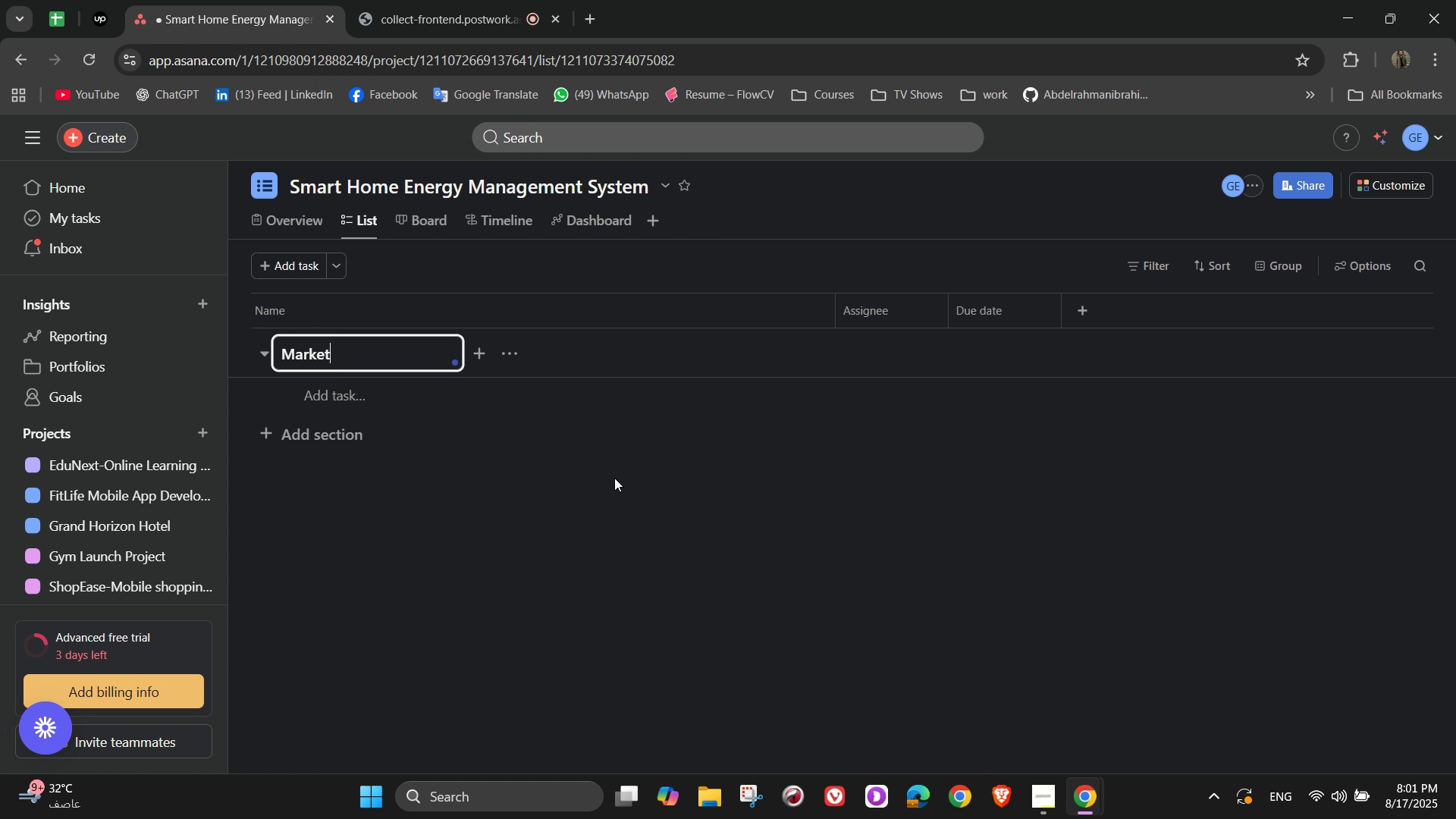 
key(Space)
 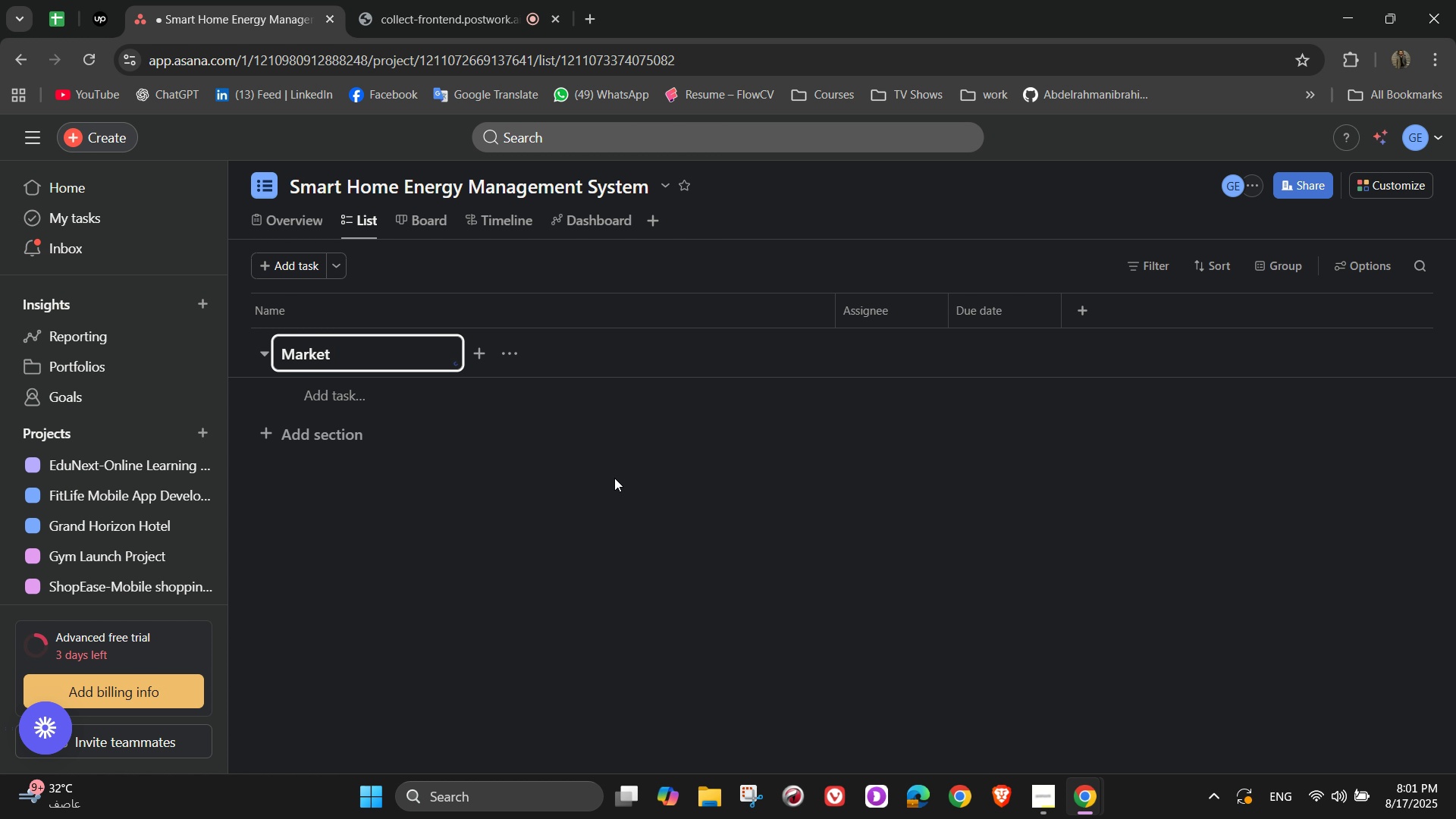 
key(Backspace)
 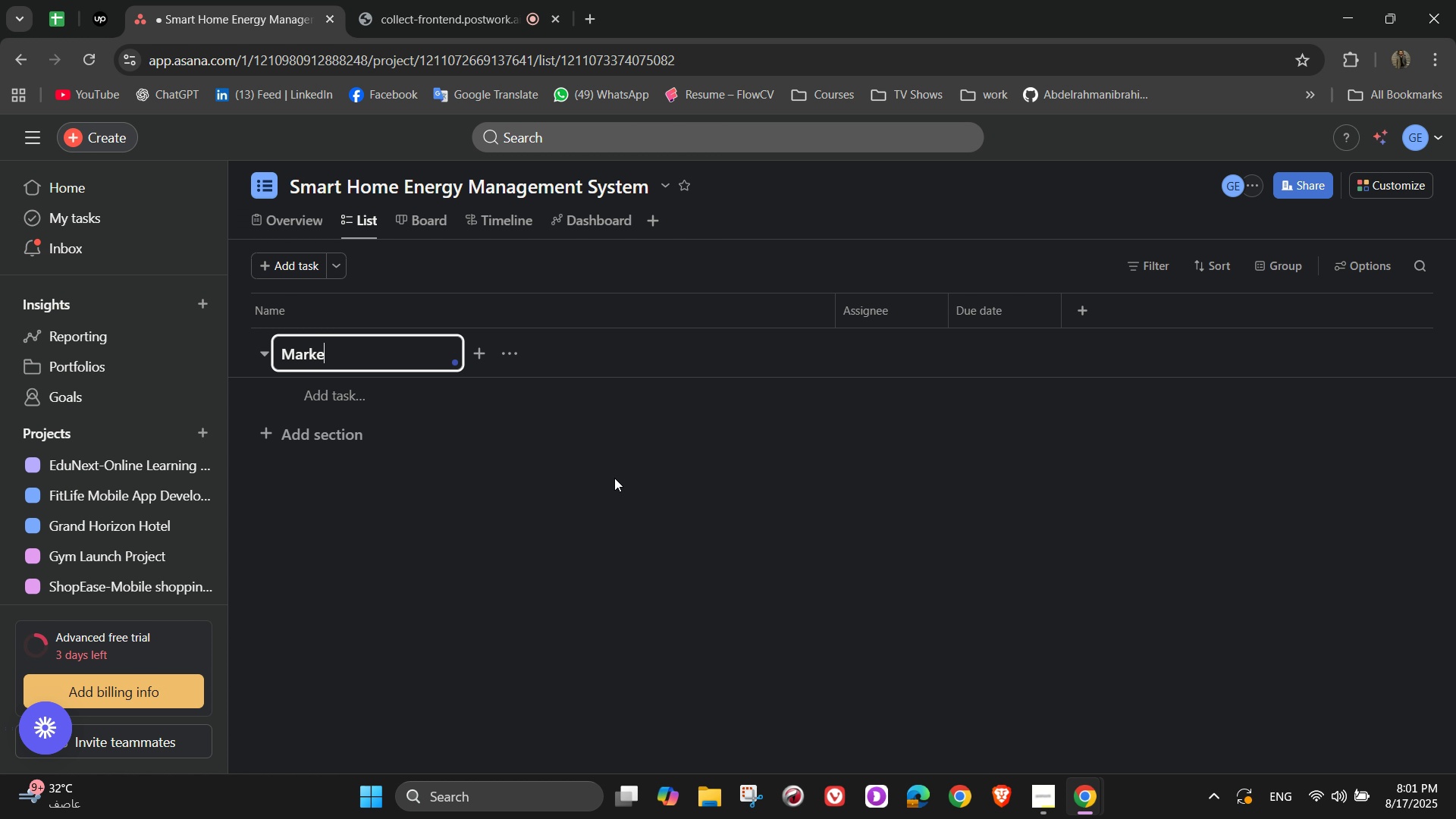 
key(Backspace)
 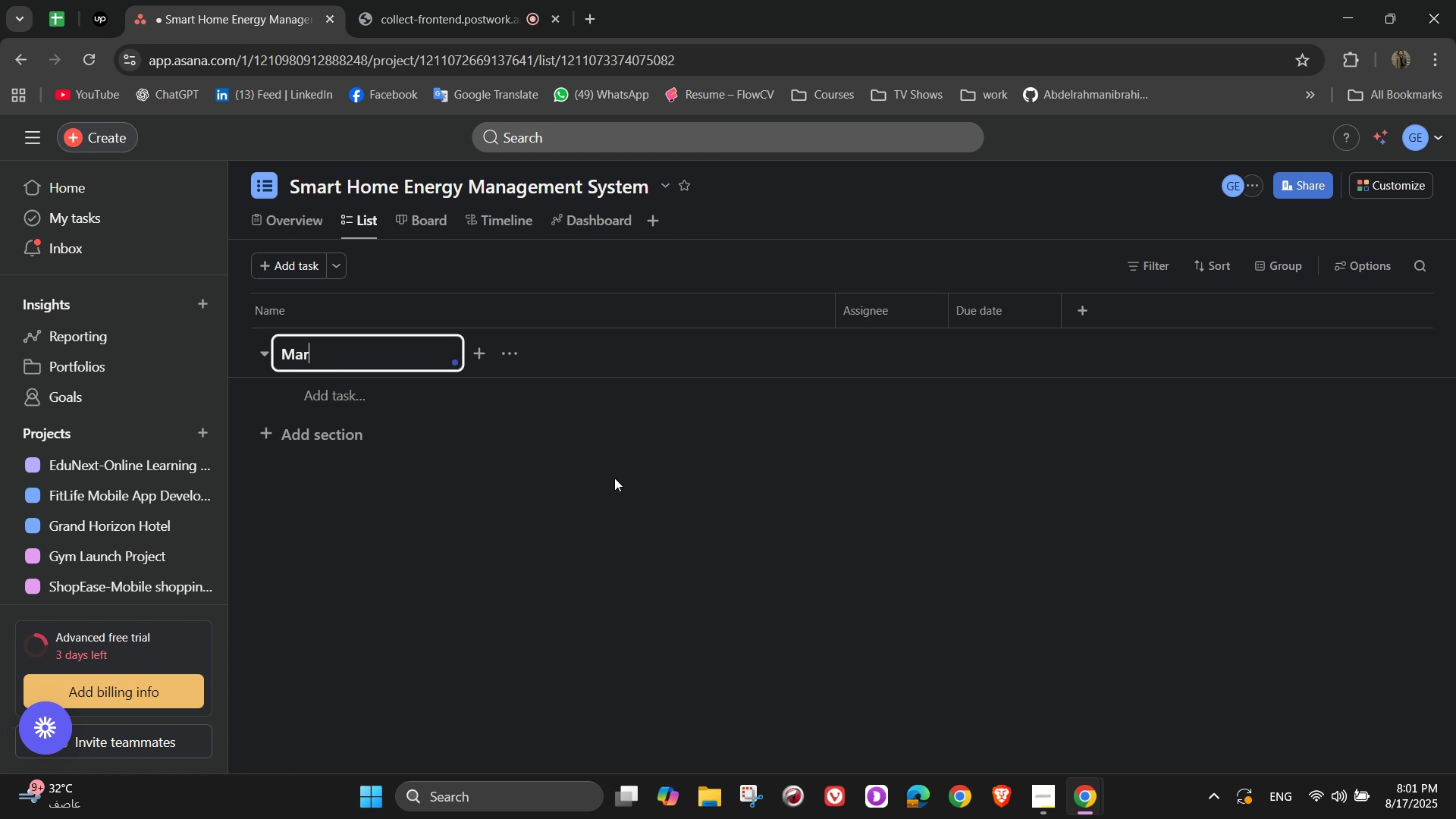 
key(Backspace)
 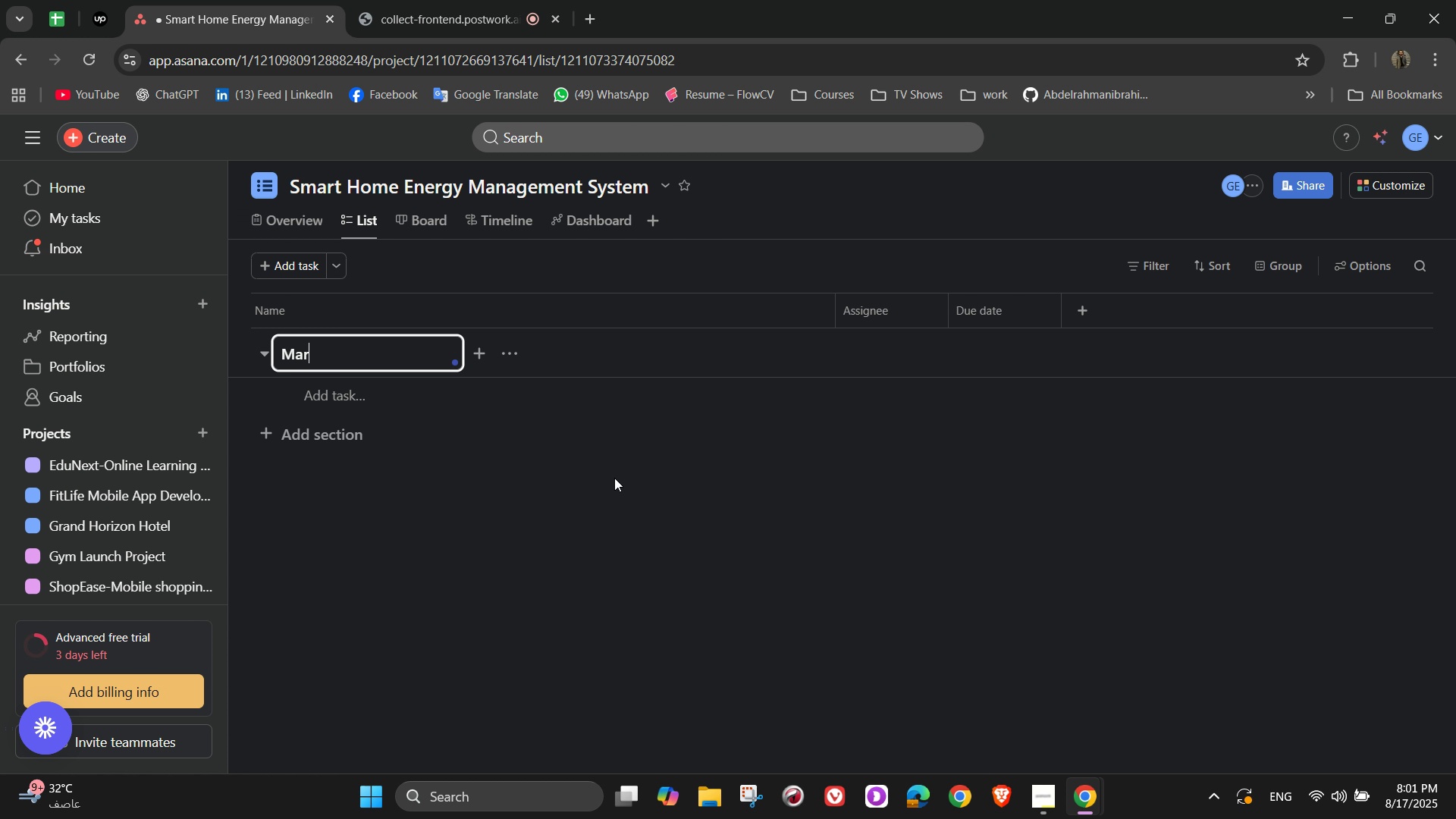 
key(Backspace)
 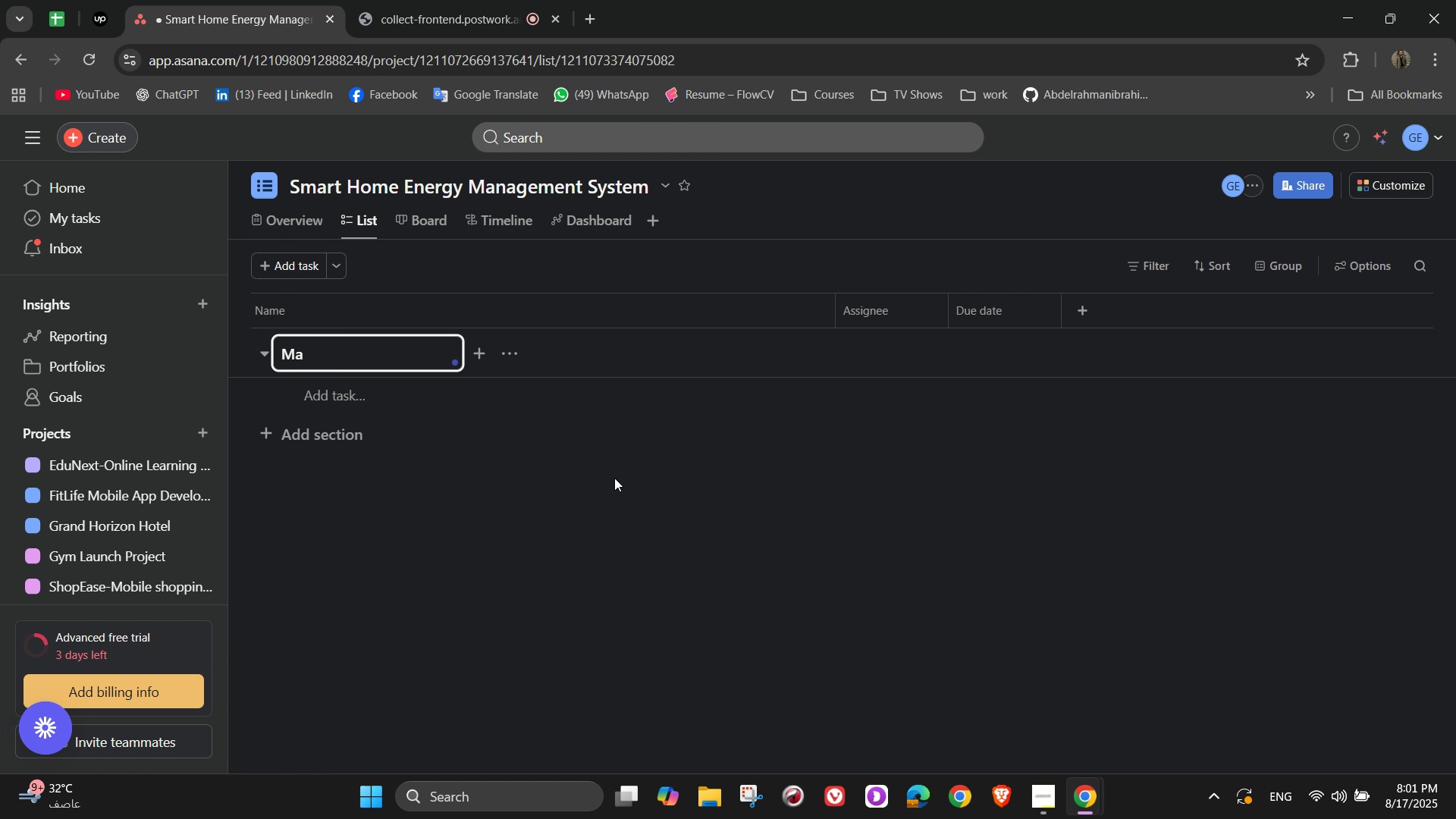 
key(Backspace)
 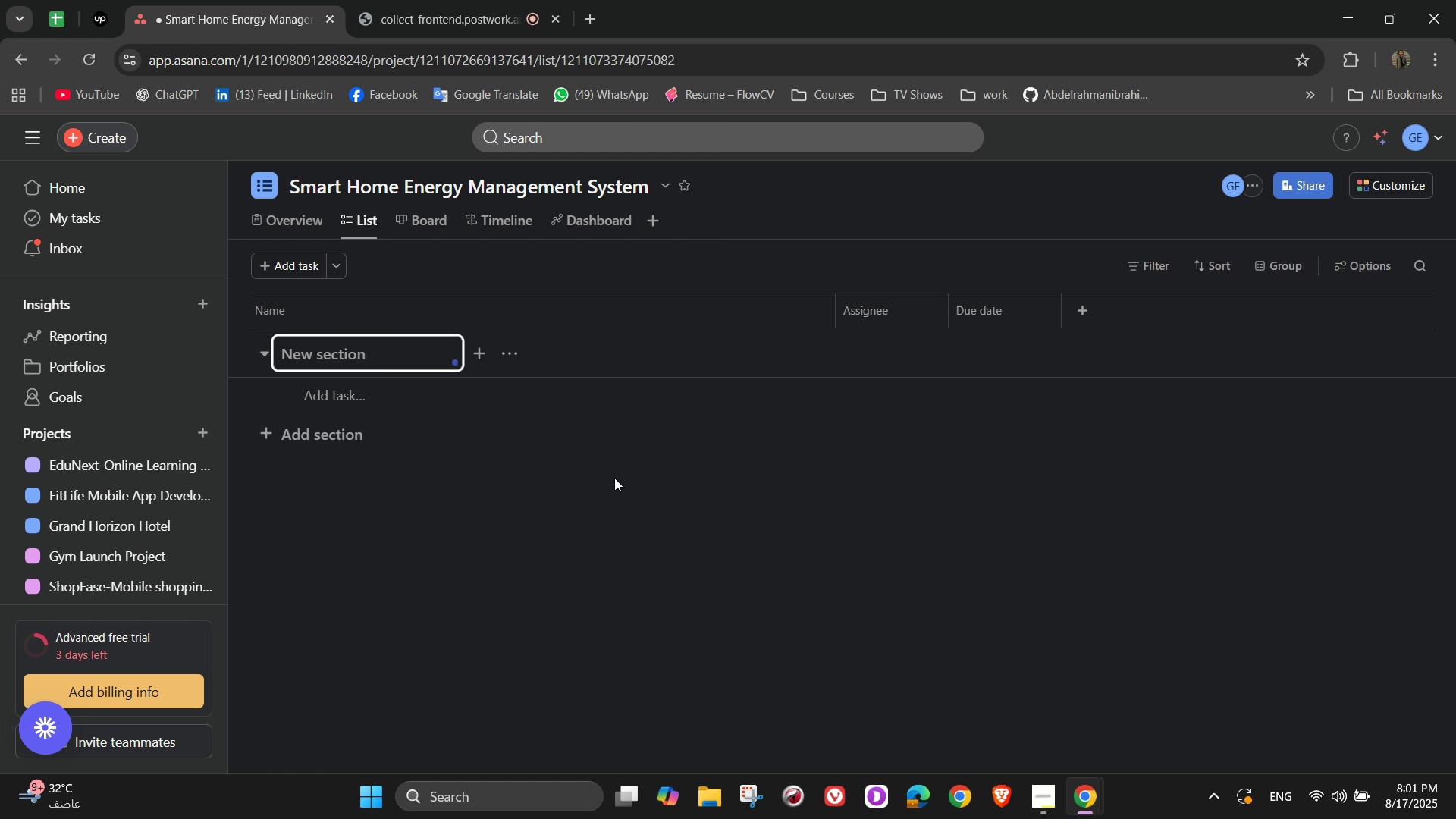 
key(Backspace)
 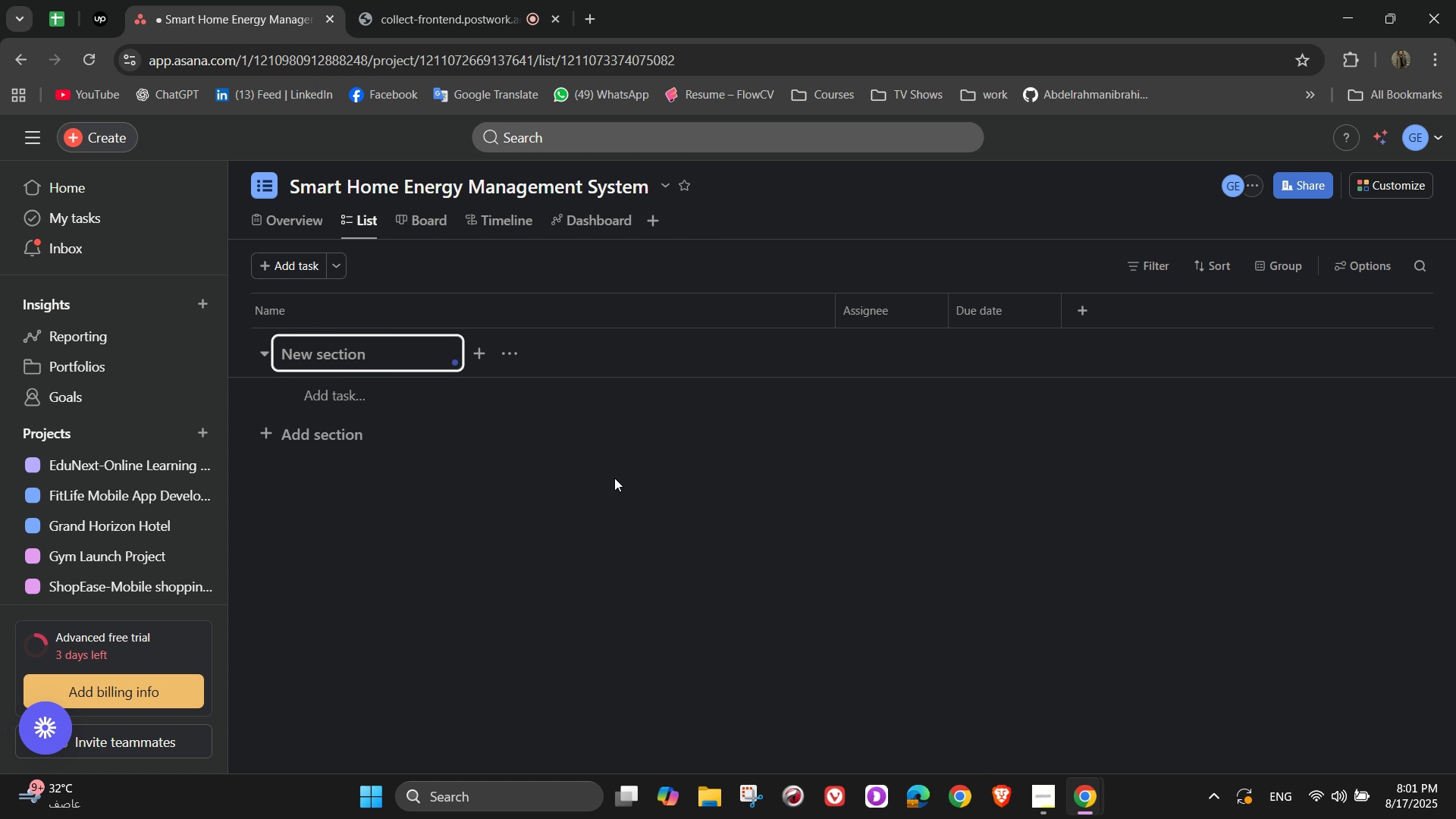 
key(Backspace)
 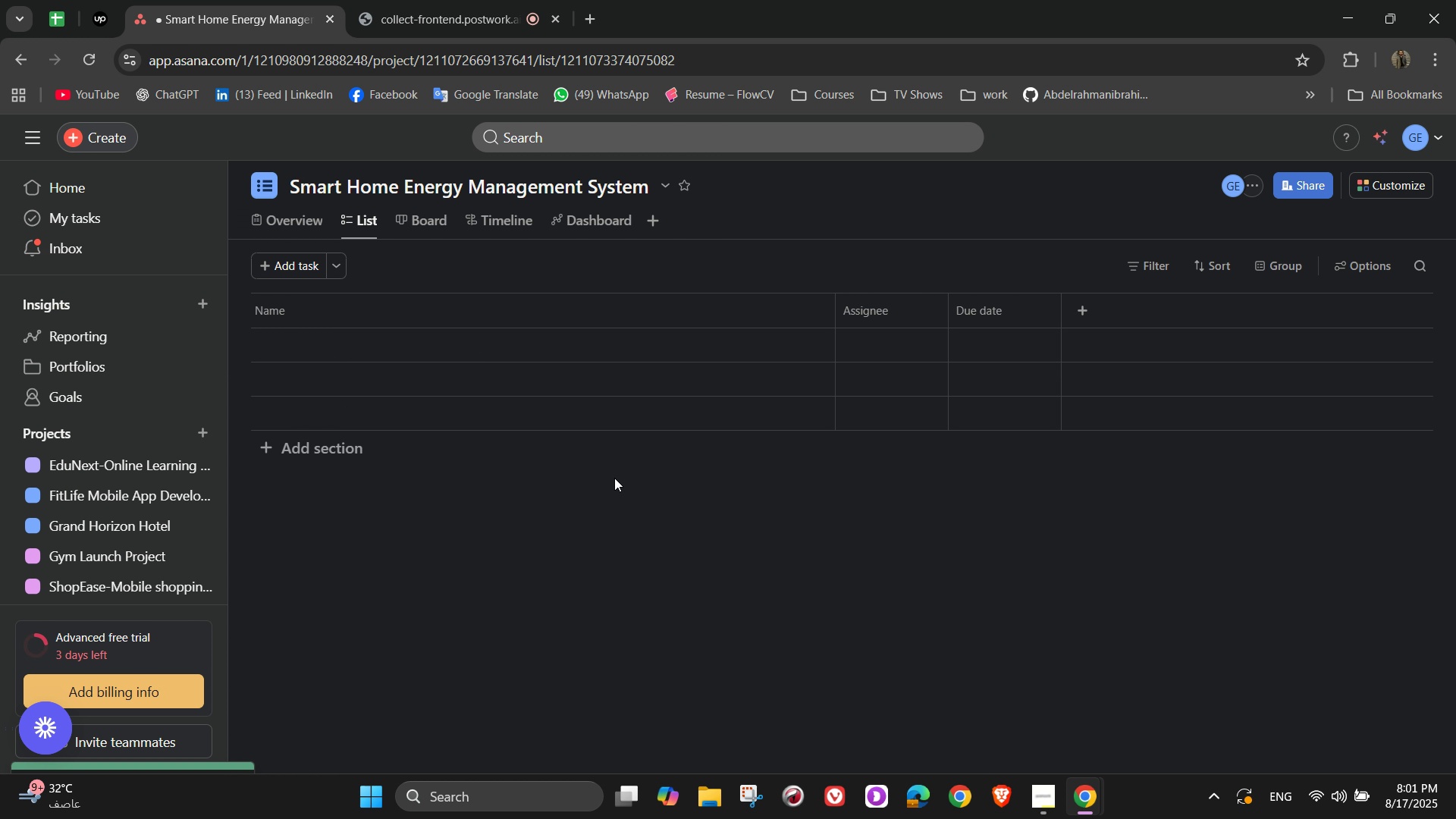 
key(Backspace)
 